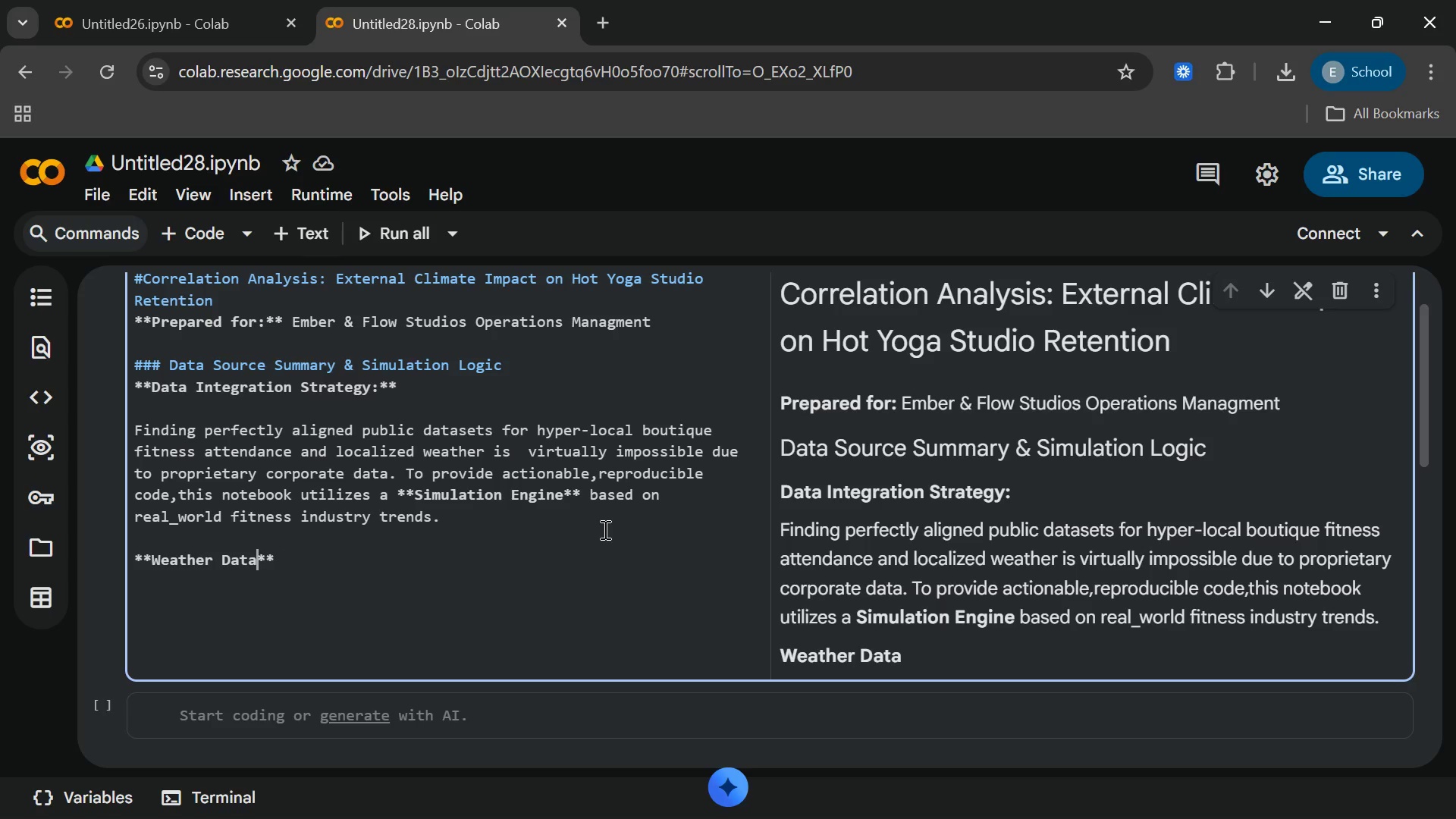 
key(ArrowLeft)
 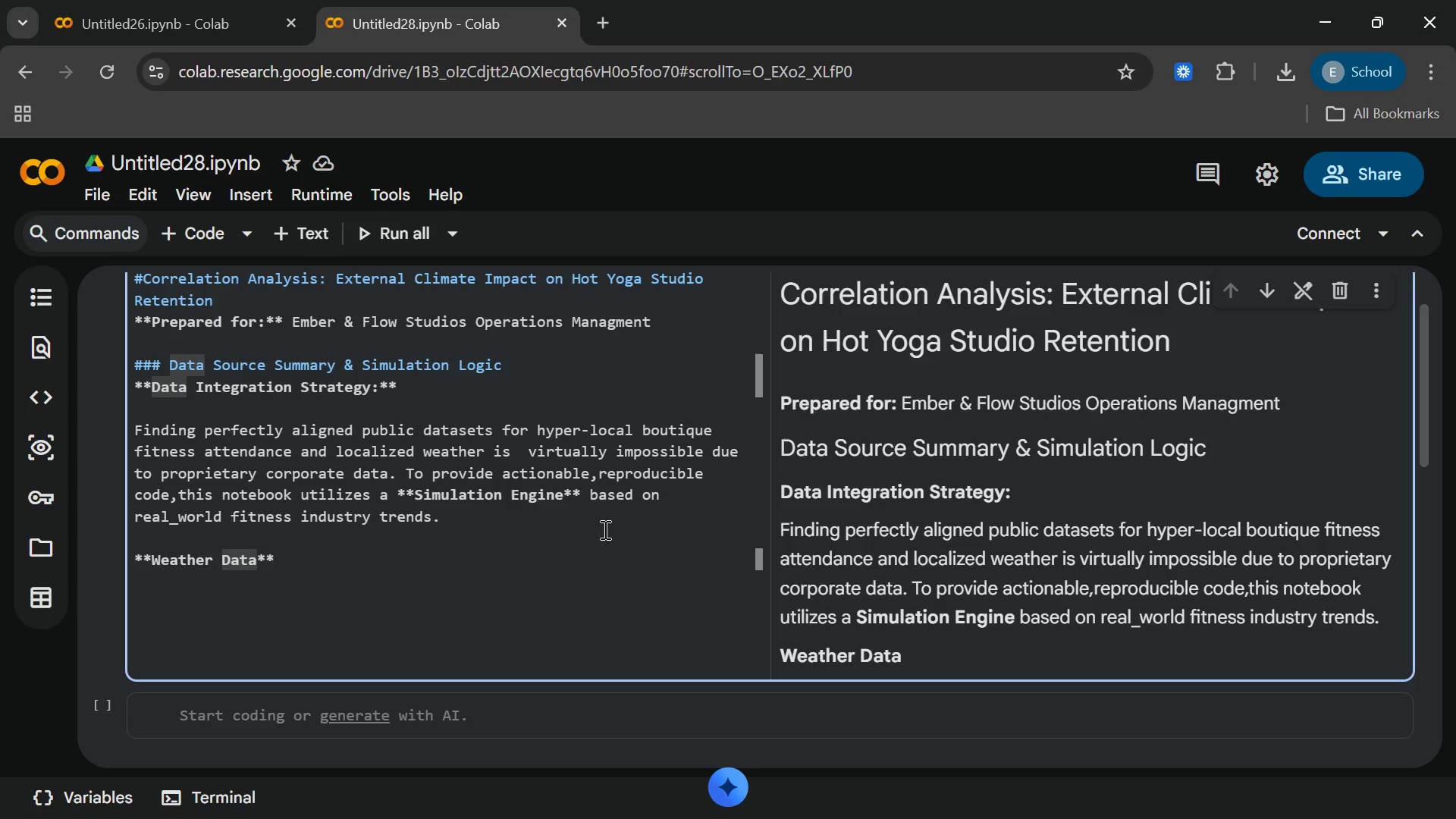 
key(Shift+Semicolon)
 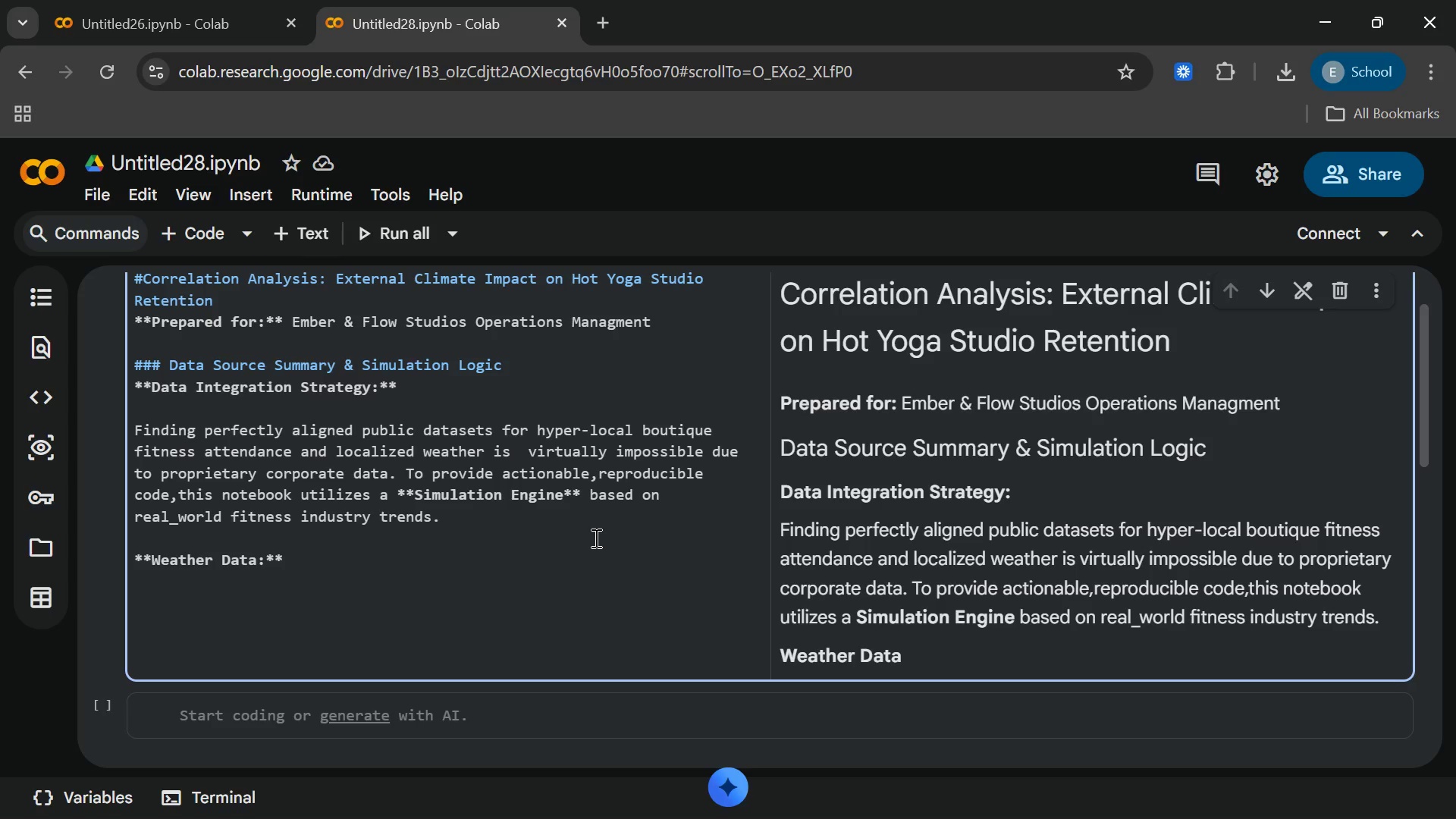 
type( [End]Simu)
 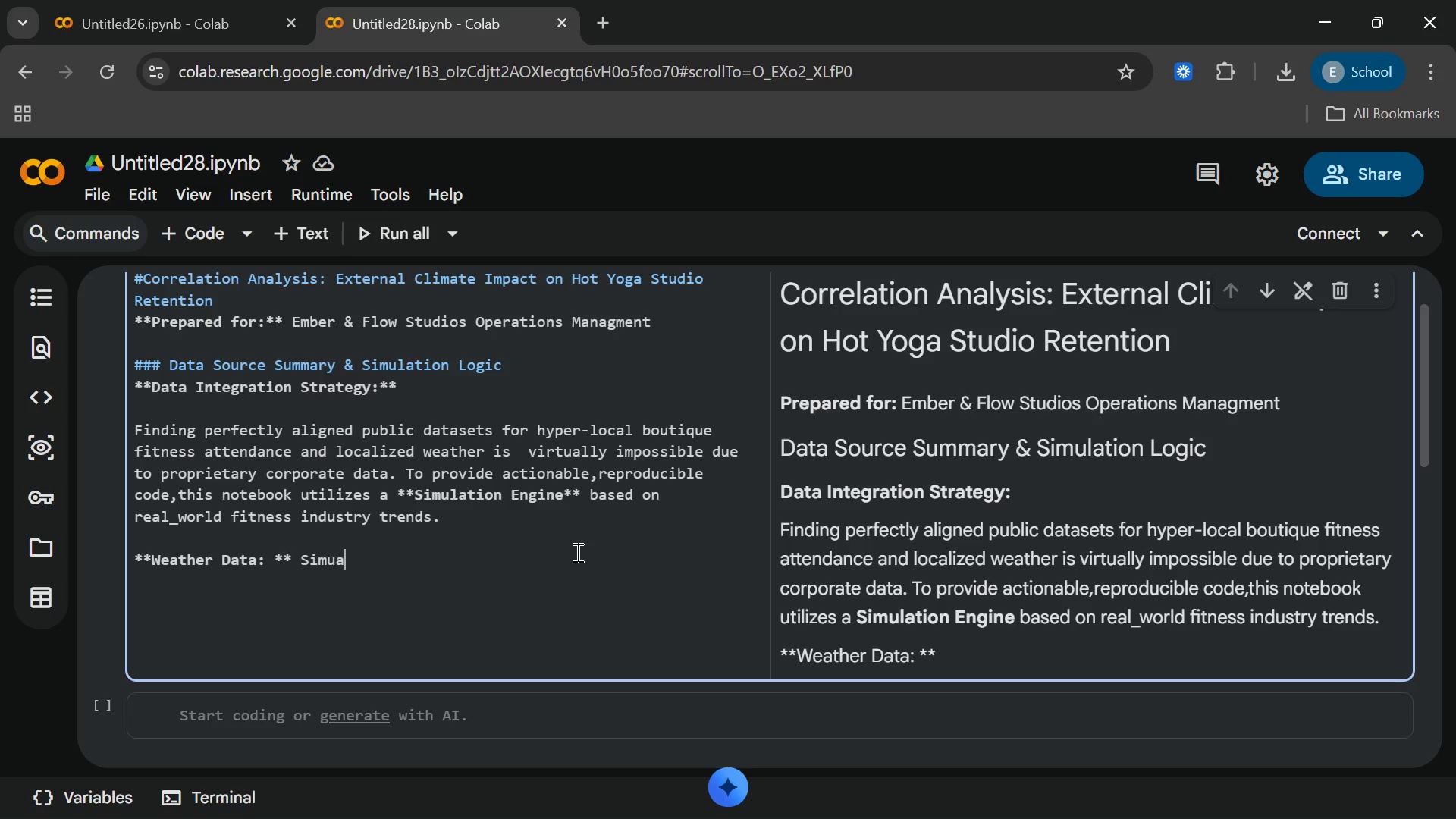 
type(alet)
 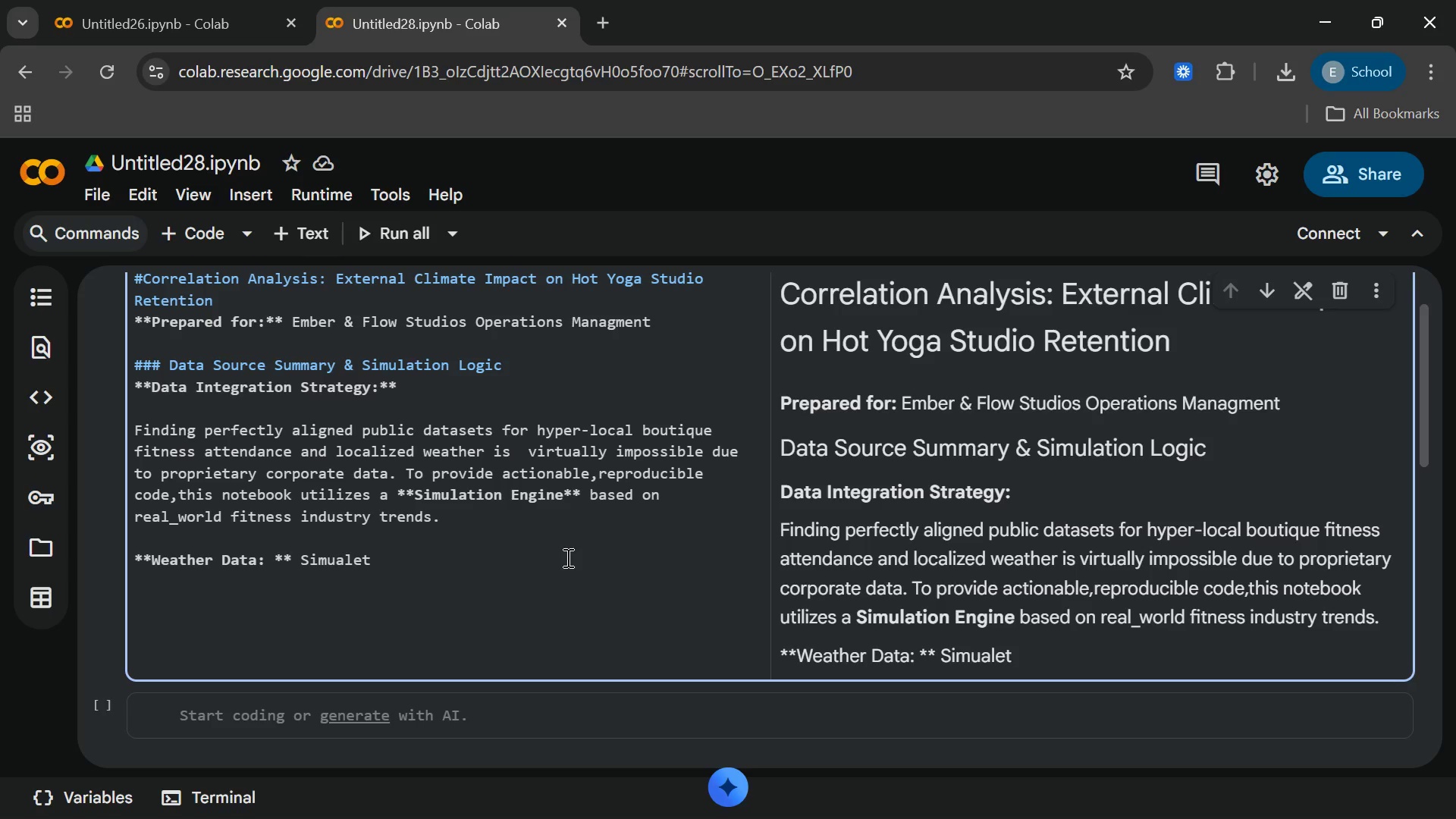 
key(Backspace)
key(Backspace)
key(Backspace)
key(Backspace)
type(lates)
 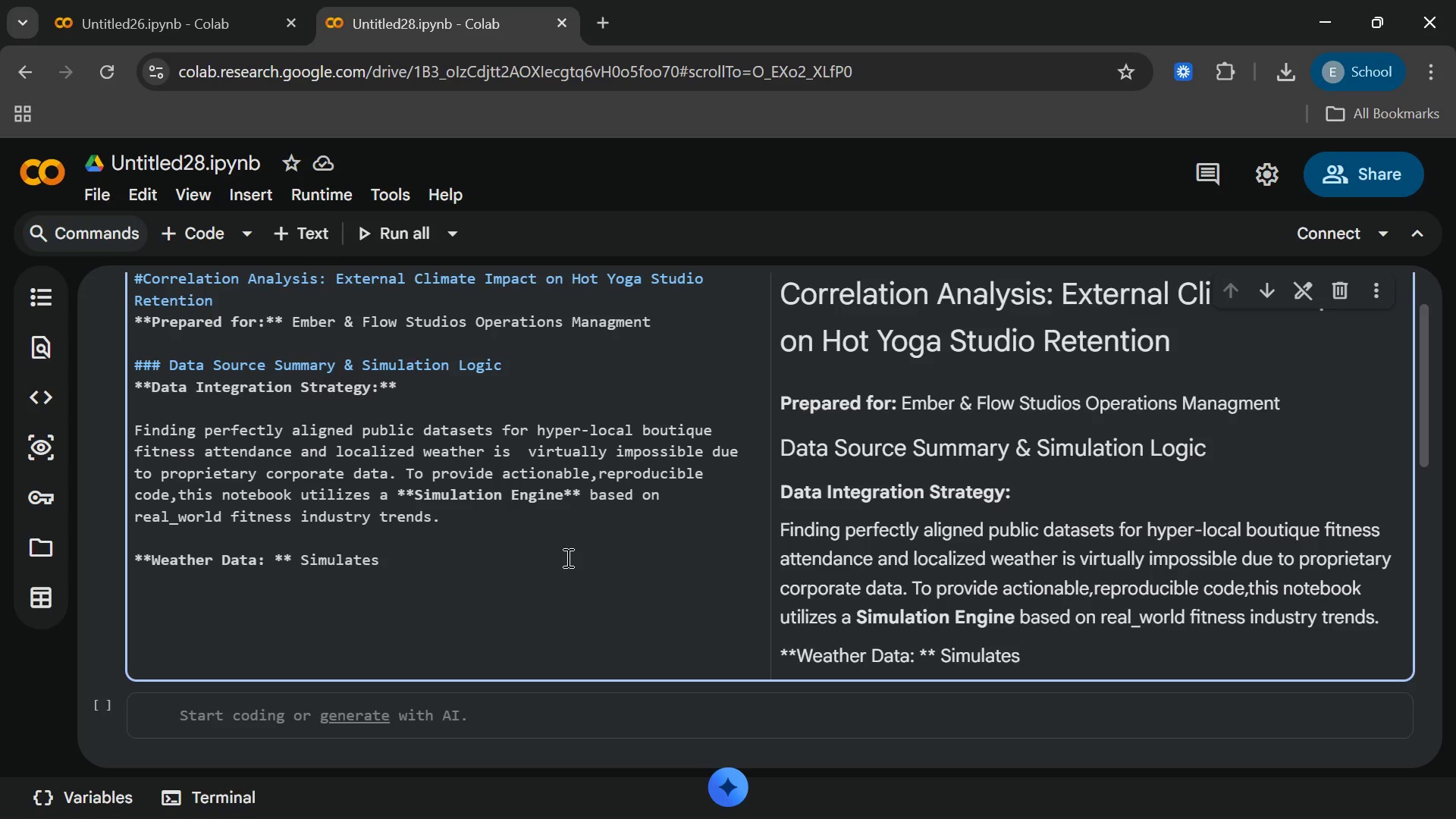 
type( a geographicl)
key(Backspace)
type( reio)
key(Backspace)
key(Backspace)
type(gion)
 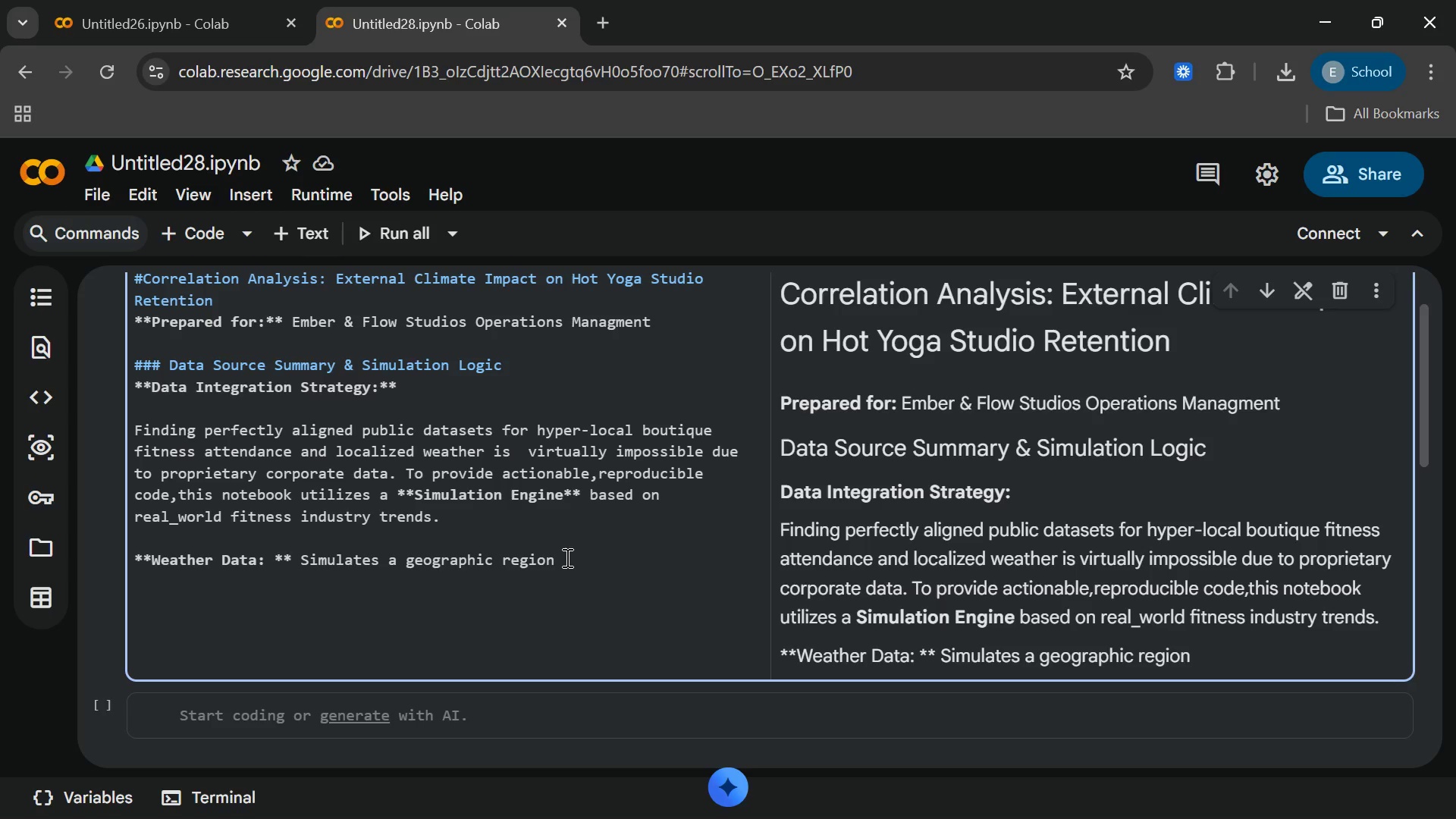 
key(Space)
 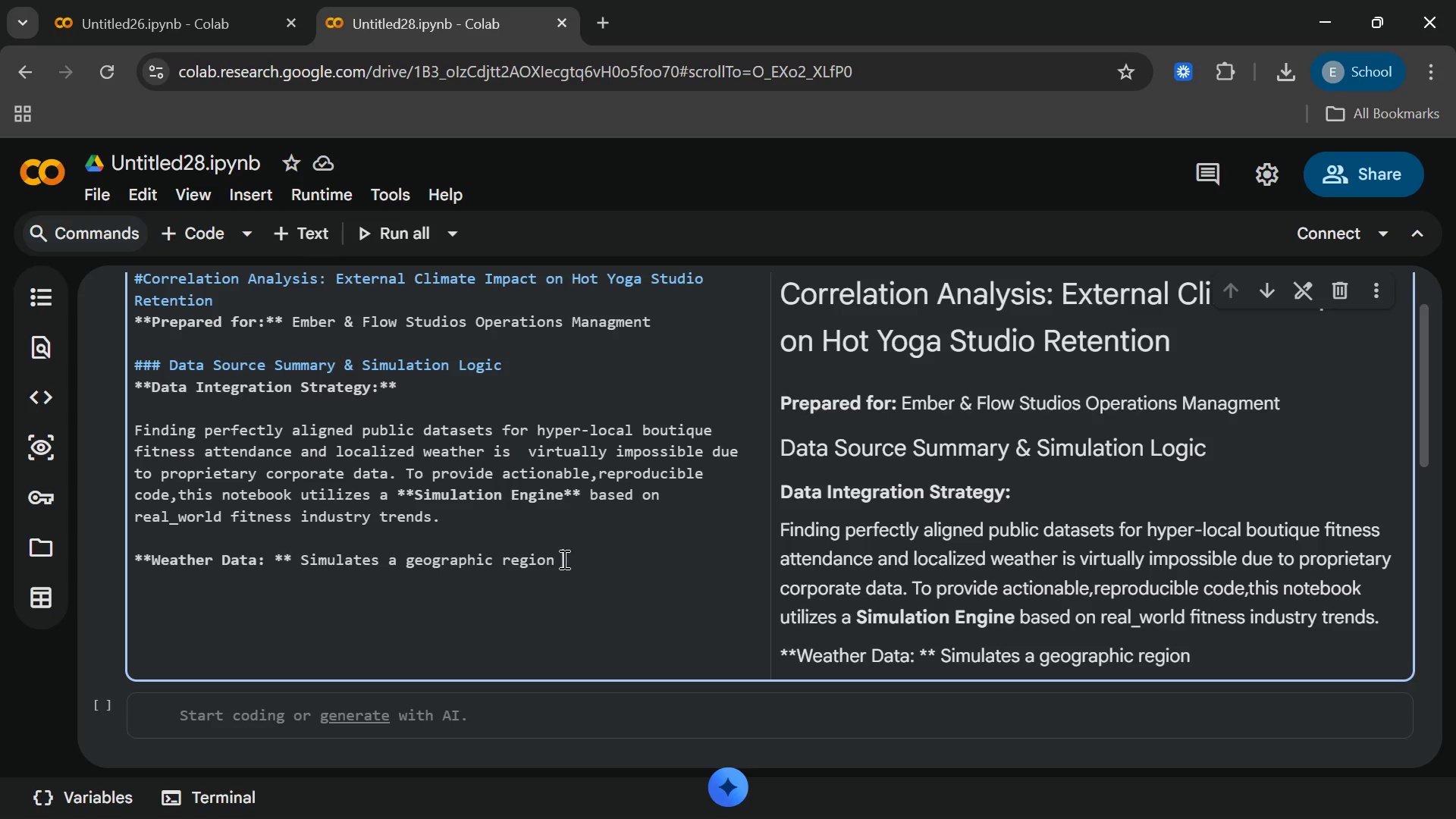 
key(W)
 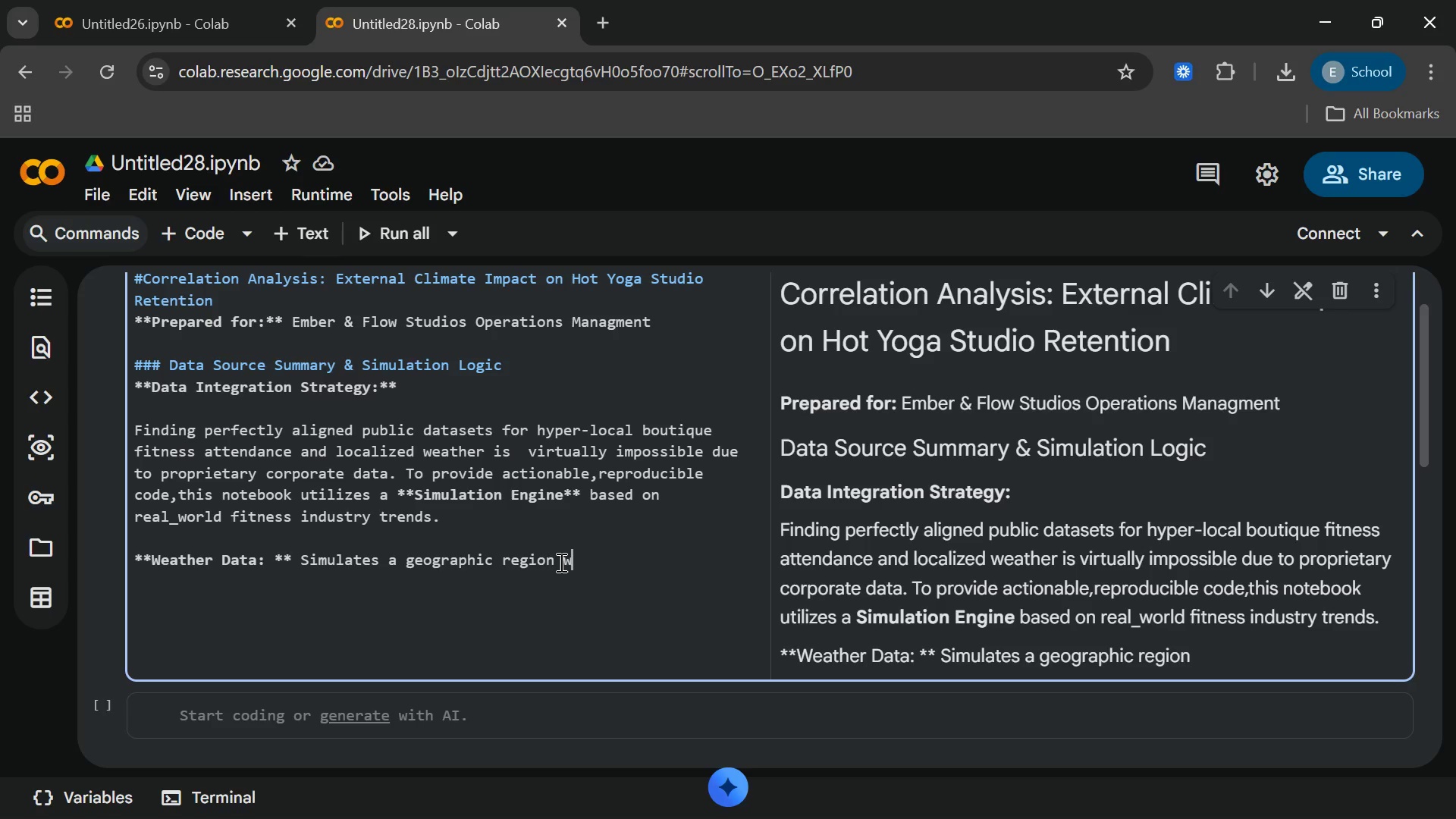 
type(ith)
 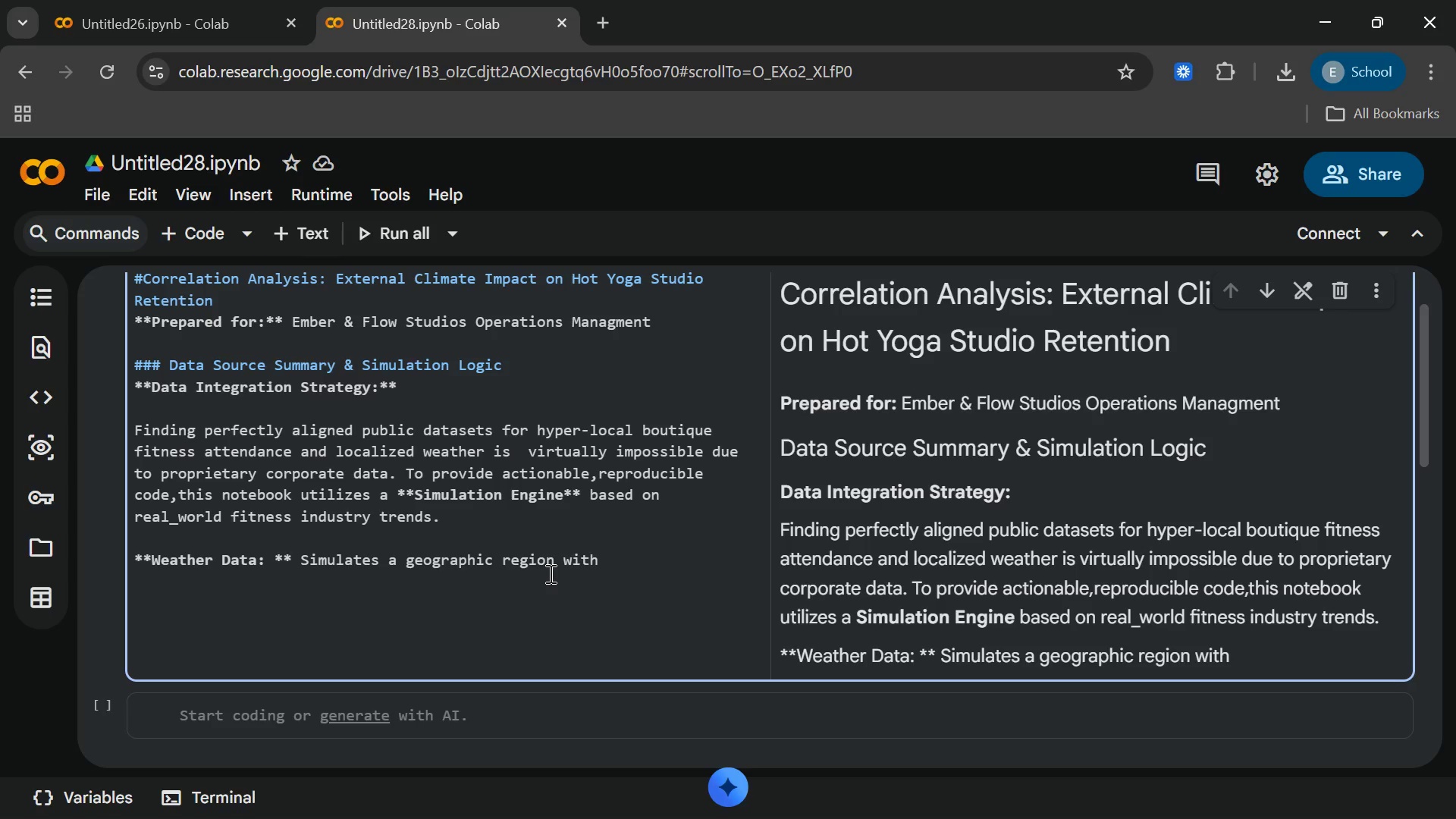 
key(Space)
 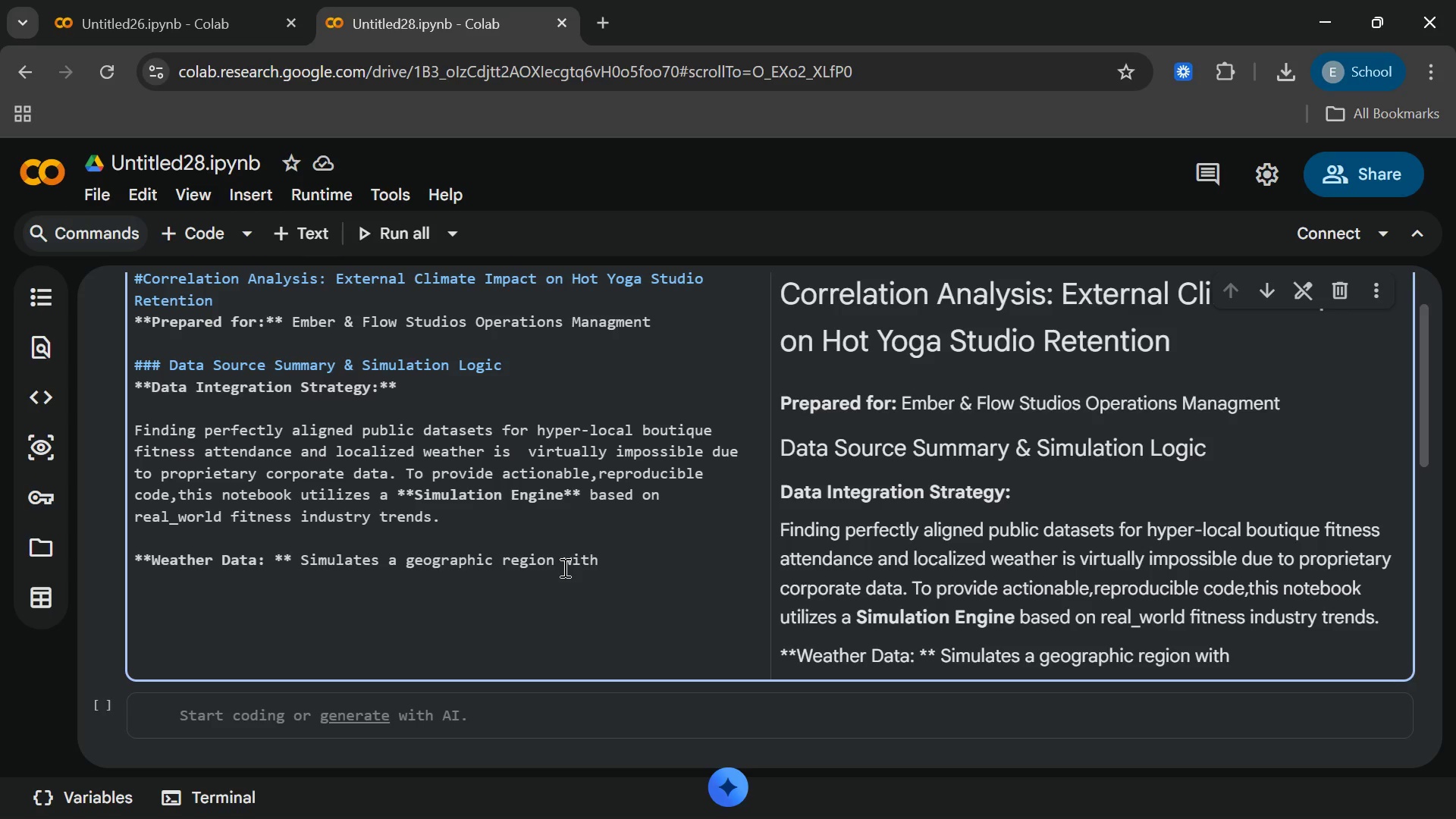 
type(four )
 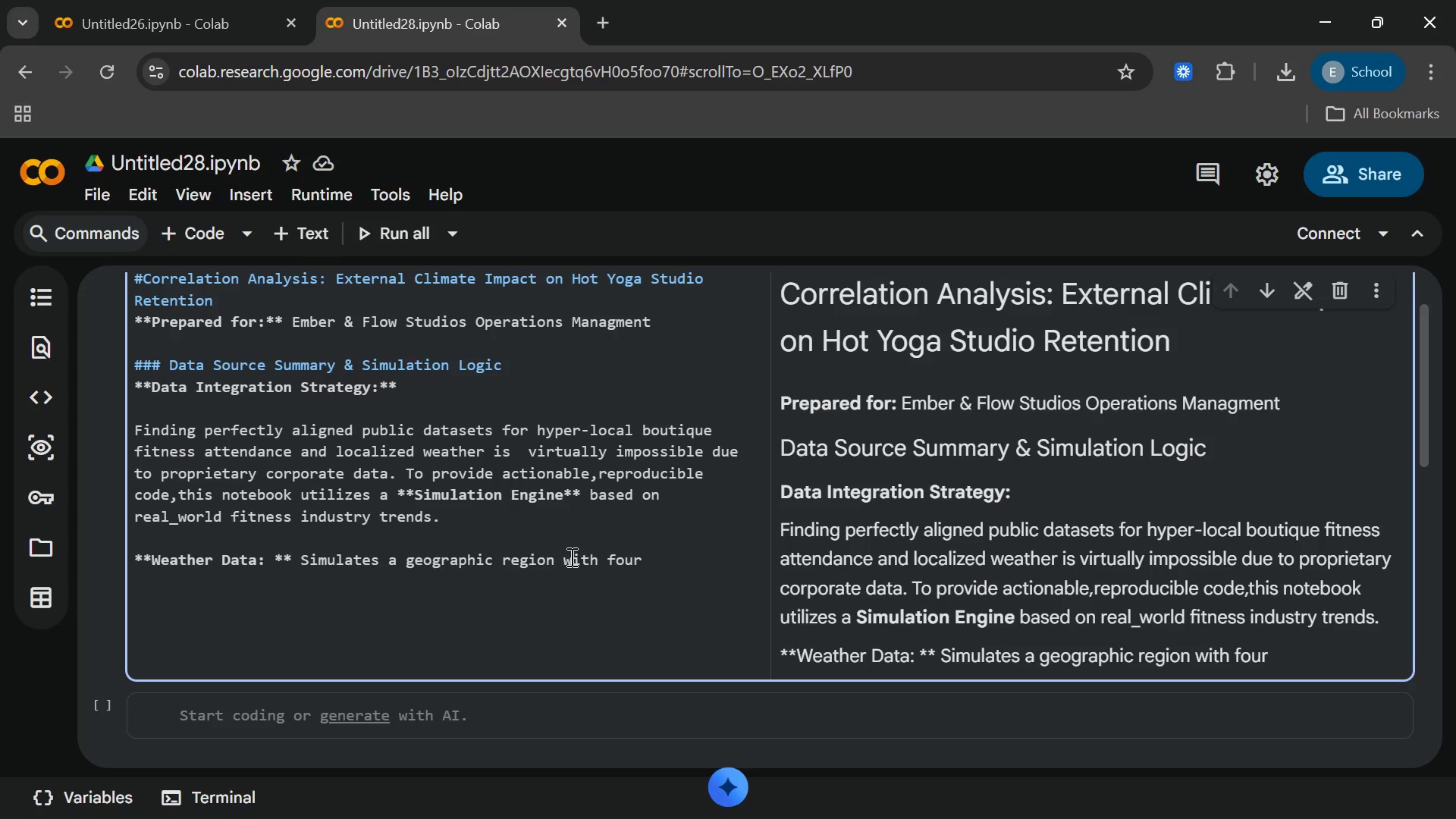 
type(ditnict )
 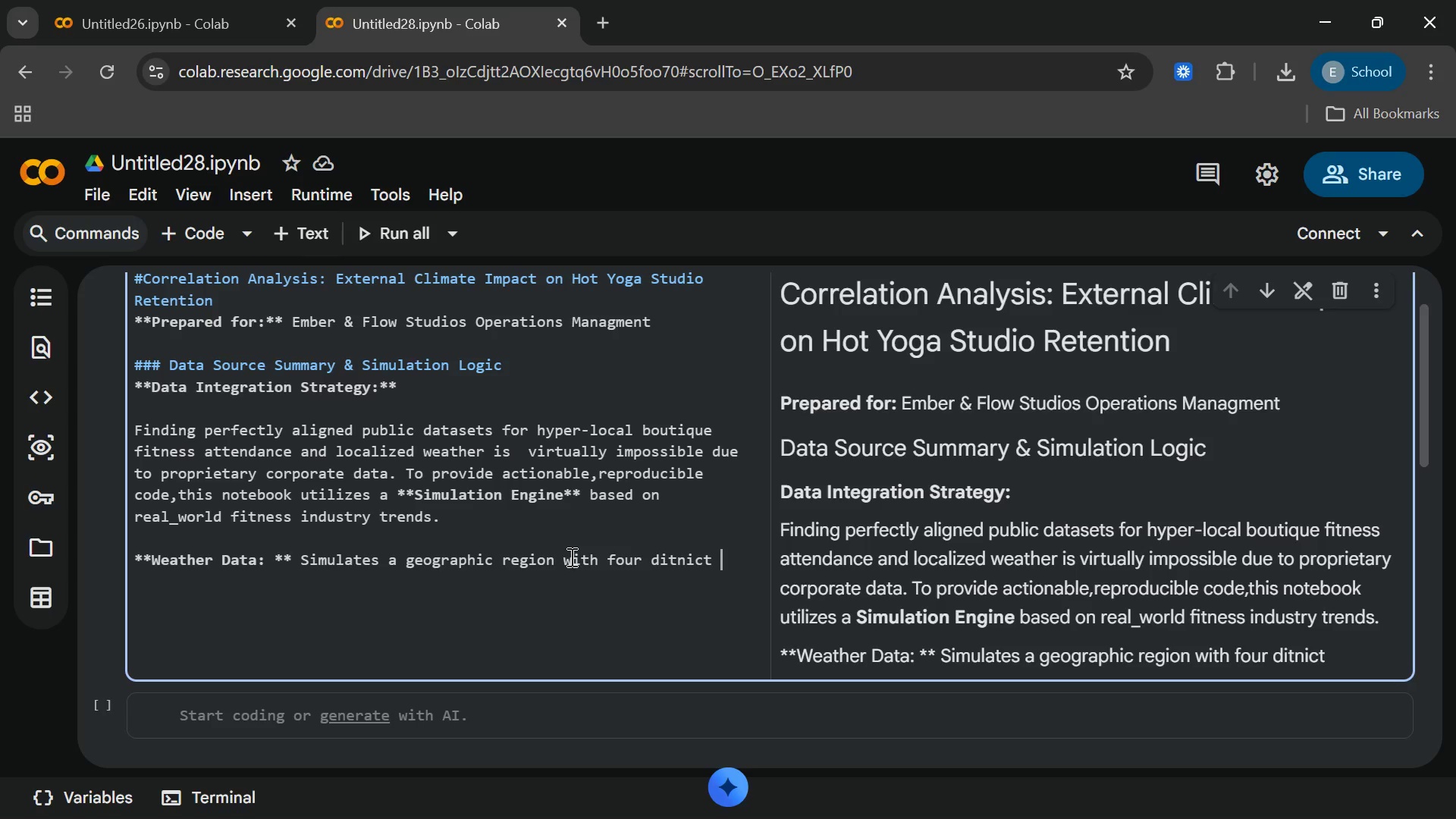 
type(season )
key(Backspace)
type(s,calculating absou)
key(Backspace)
type(lute temperature )
key(Backspace)
type(, HU)
key(Backspace)
type(umidity,)
 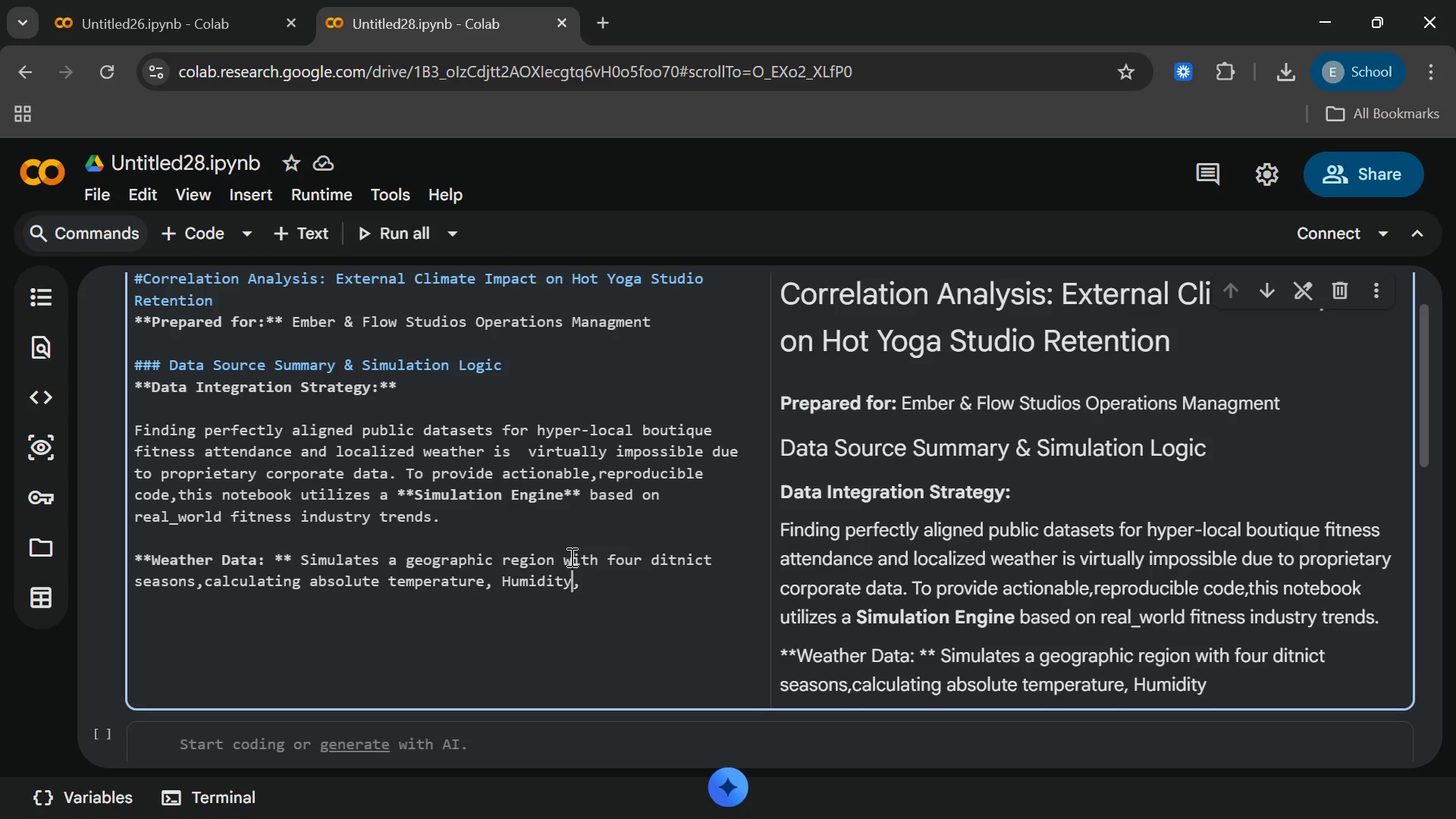 
 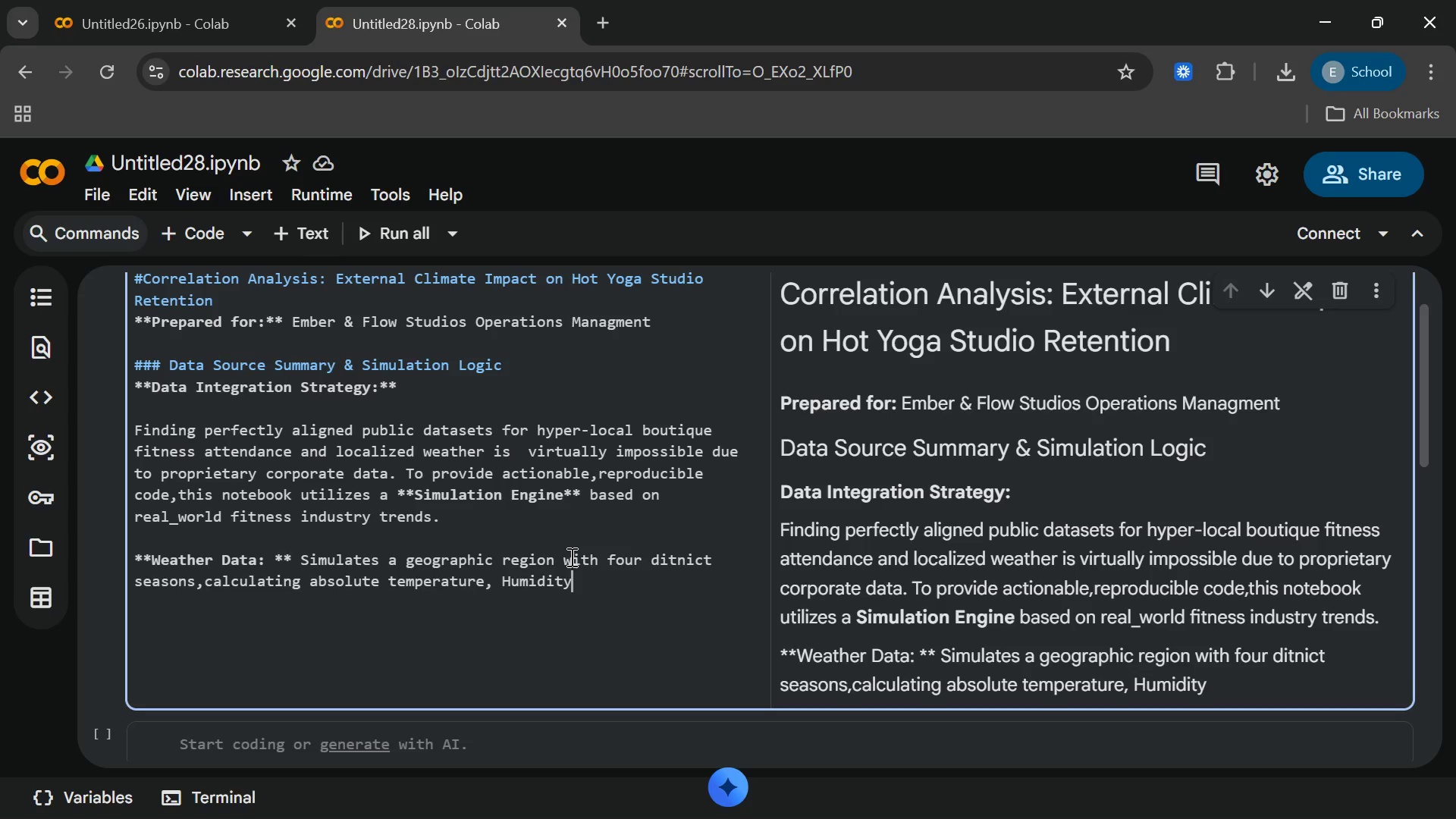 
key(ArrowLeft)
 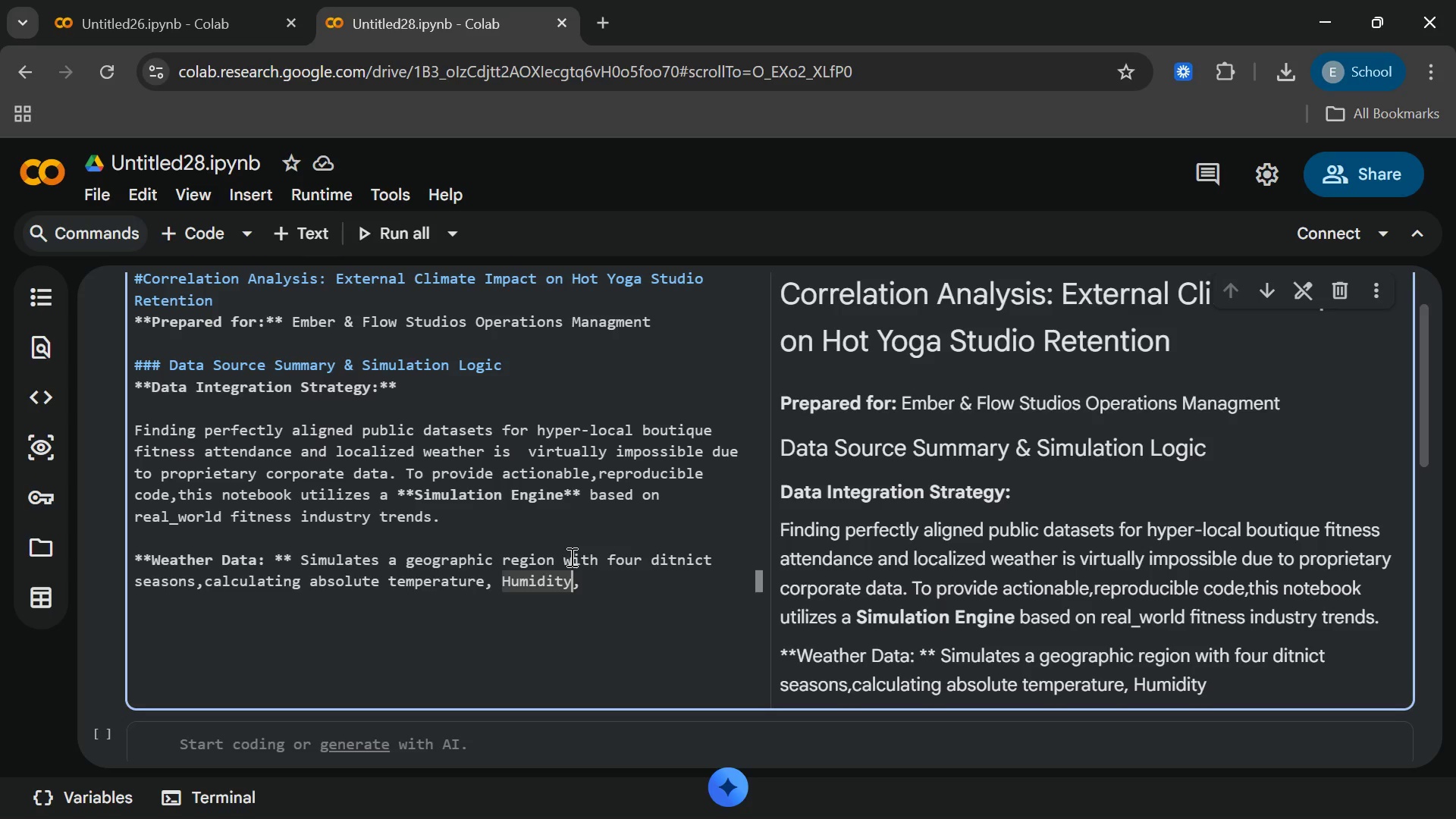 
key(ArrowLeft)
 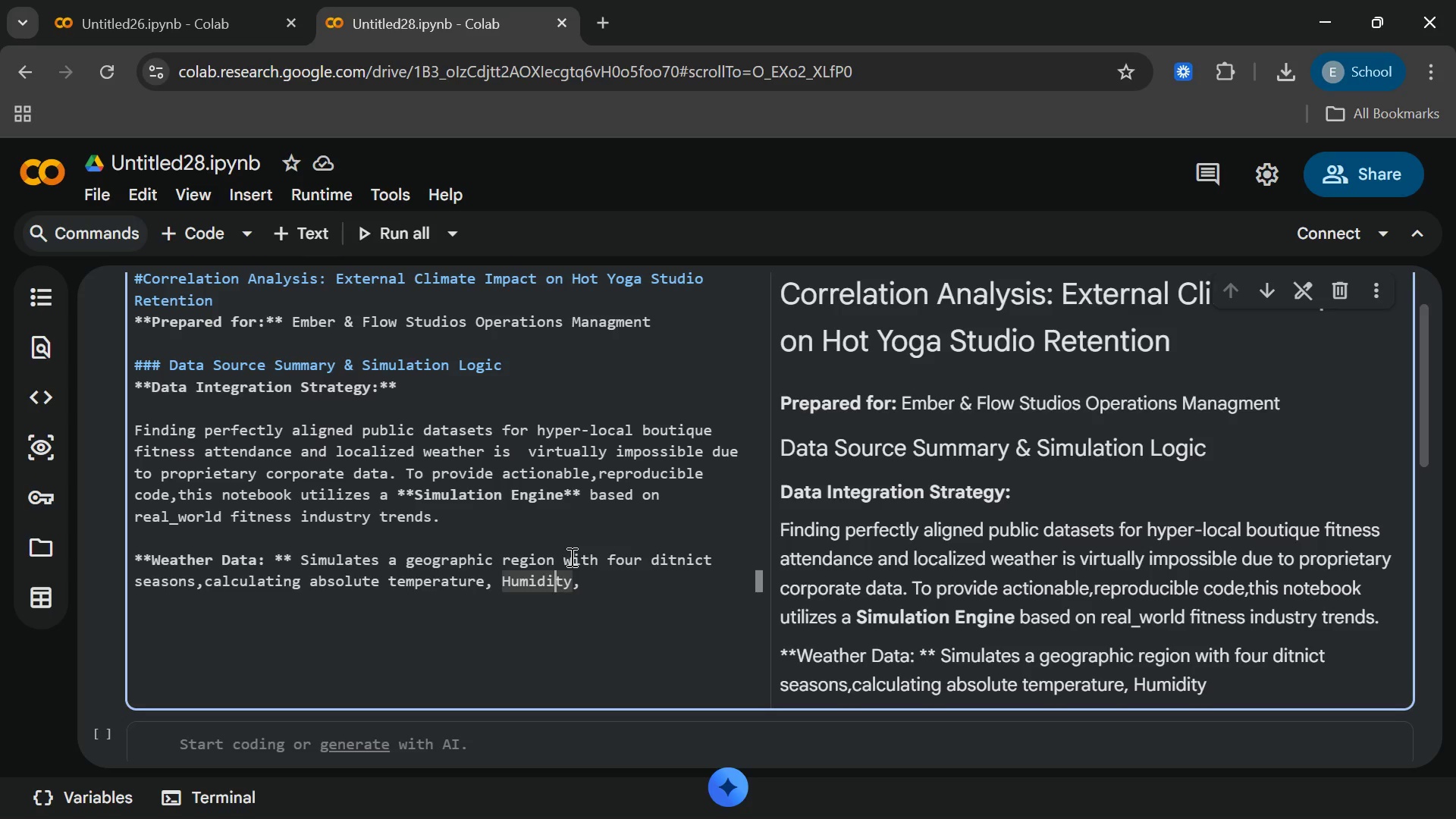 
key(ArrowLeft)
 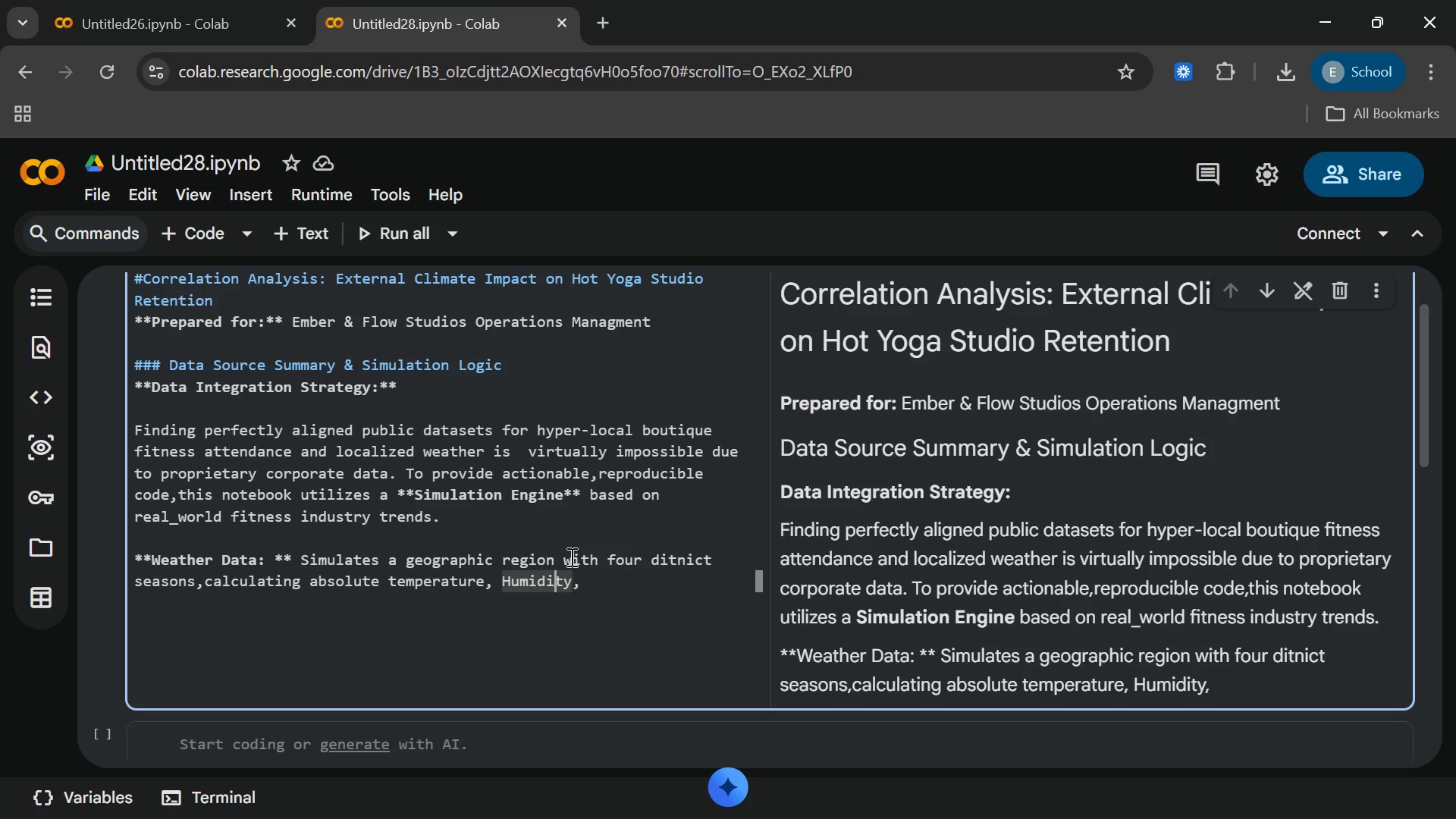 
key(ArrowLeft)
 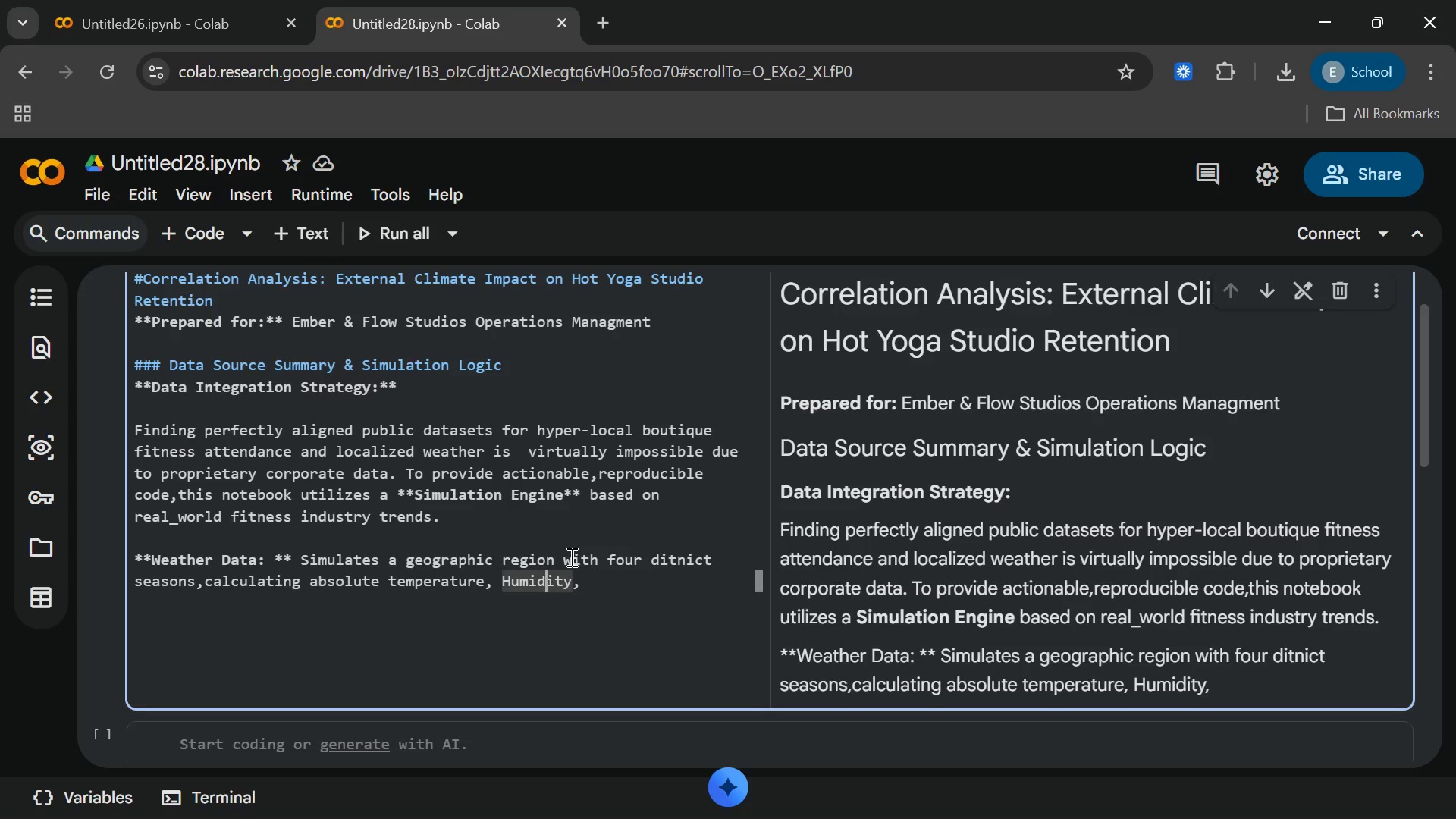 
key(ArrowLeft)
 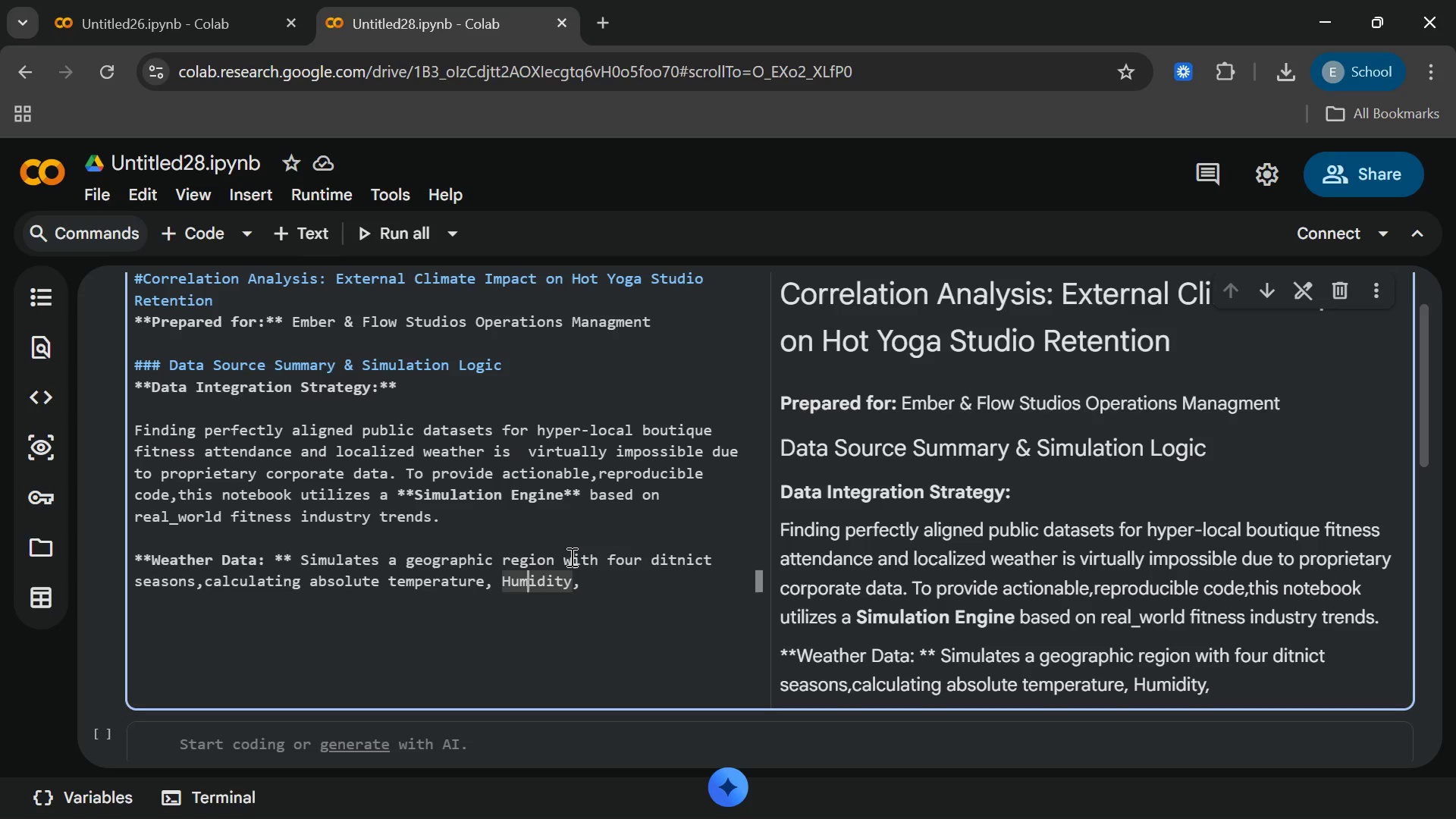 
key(ArrowLeft)
 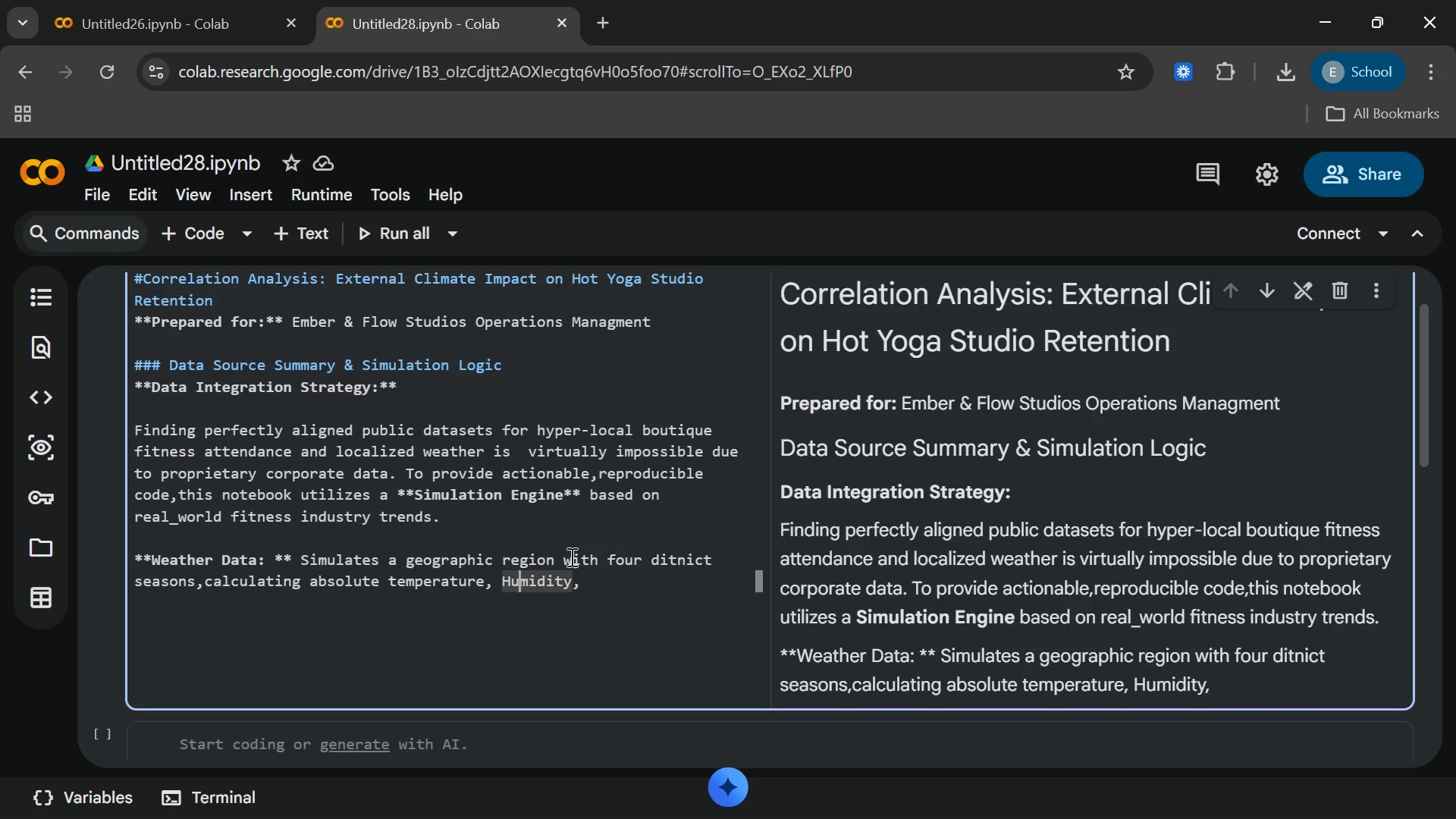 
key(ArrowLeft)
 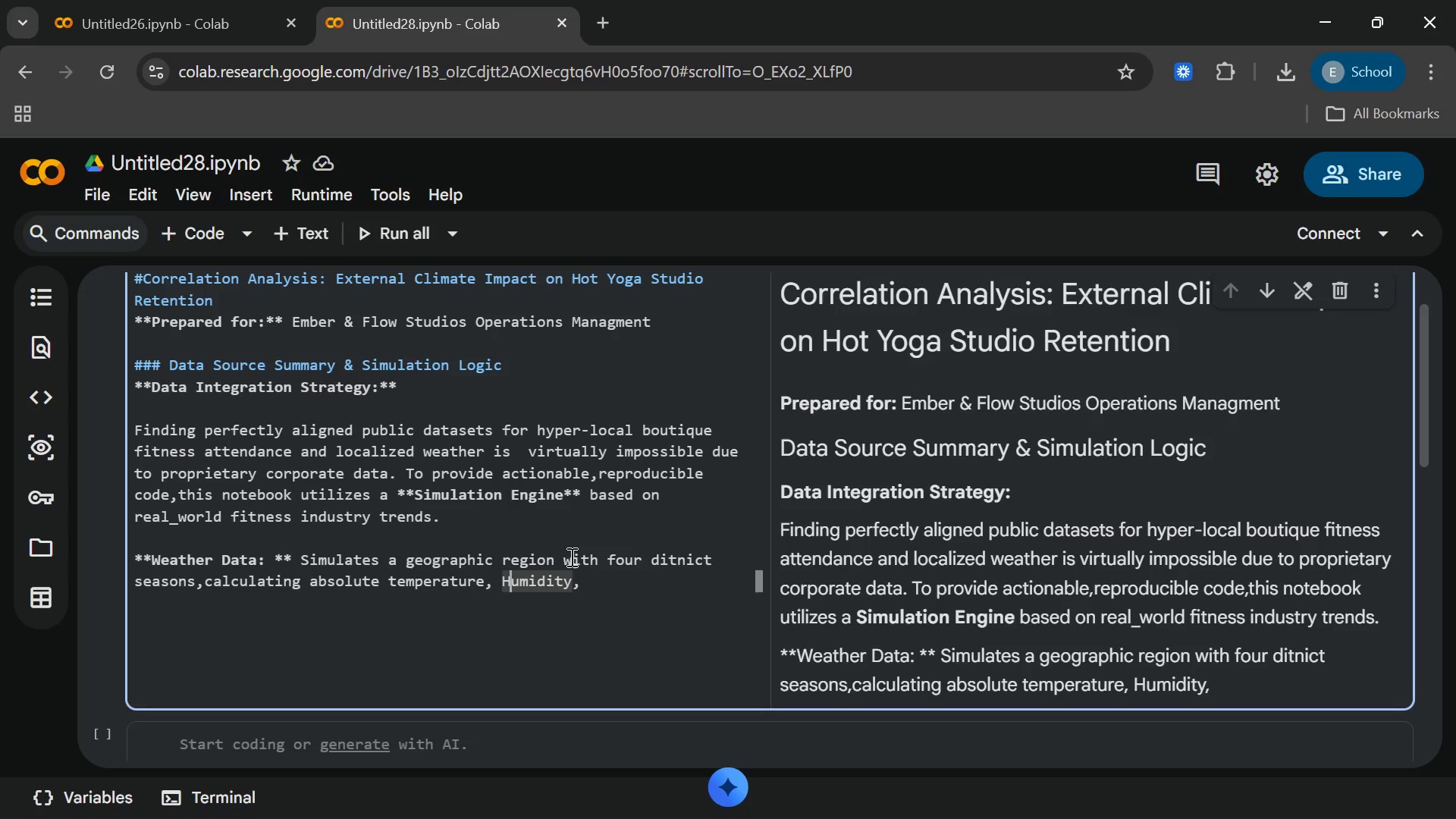 
key(ArrowLeft)
 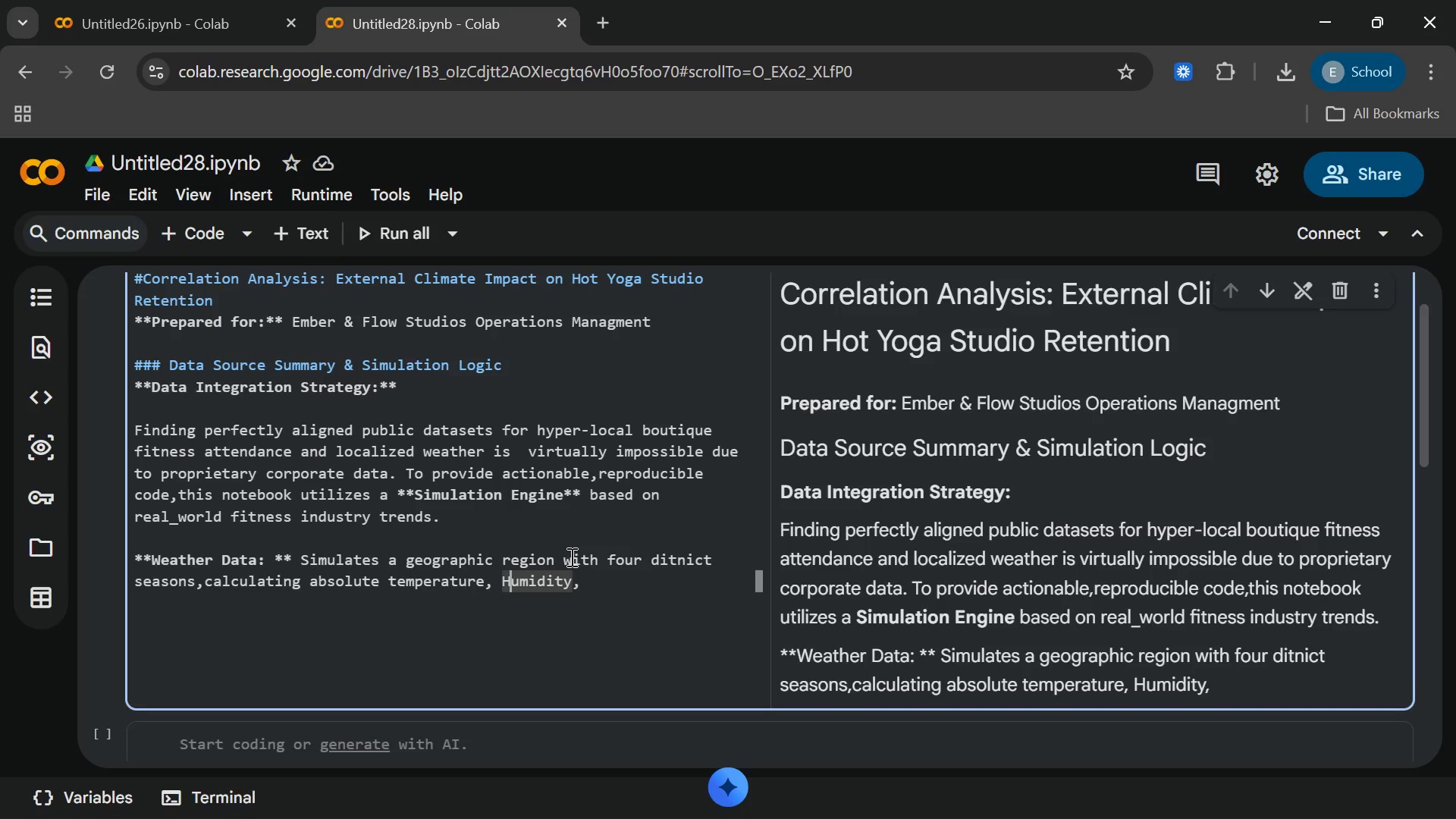 
key(ArrowLeft)
 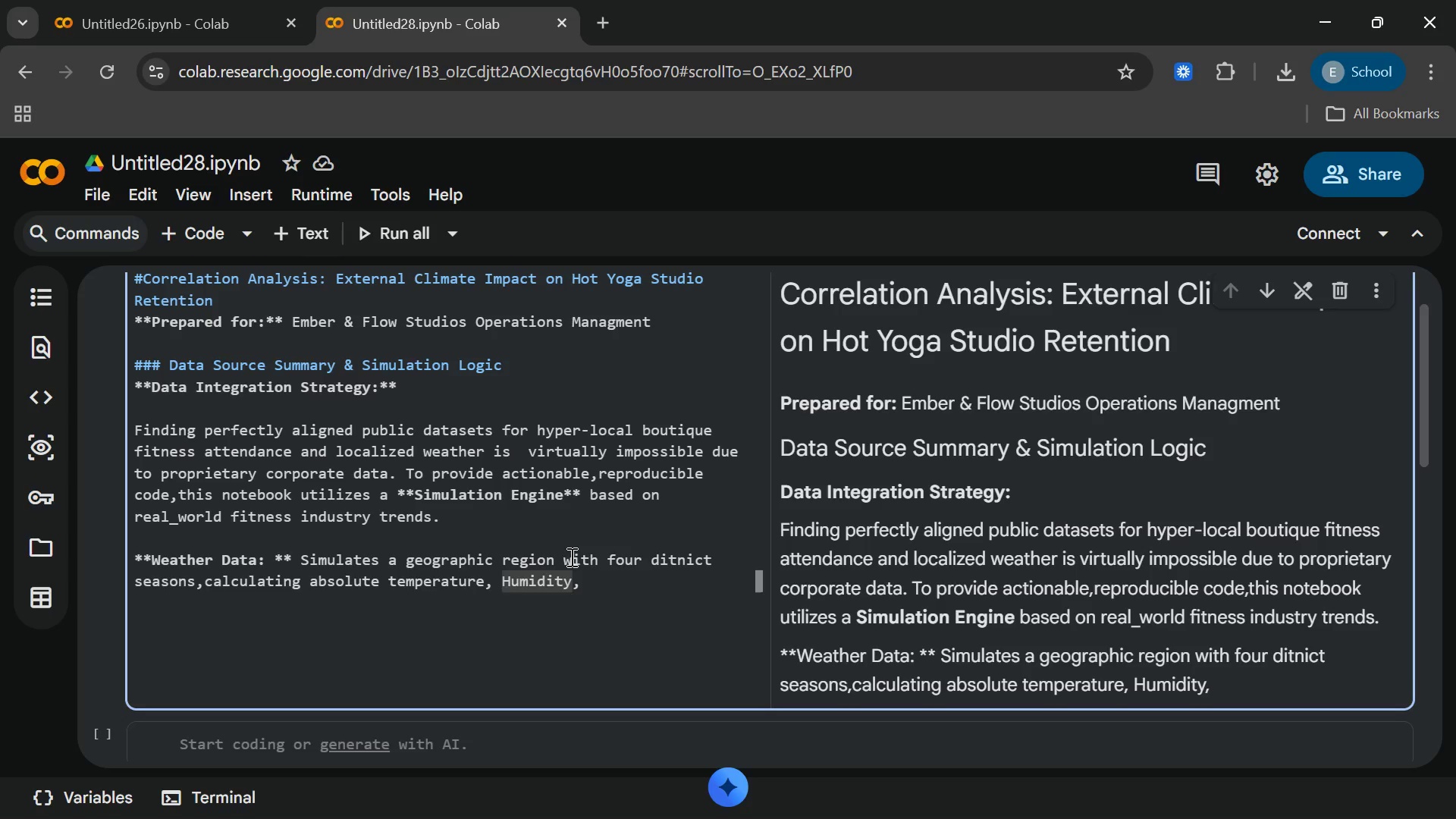 
key(Backspace)
type([End]Dew Point,and)
 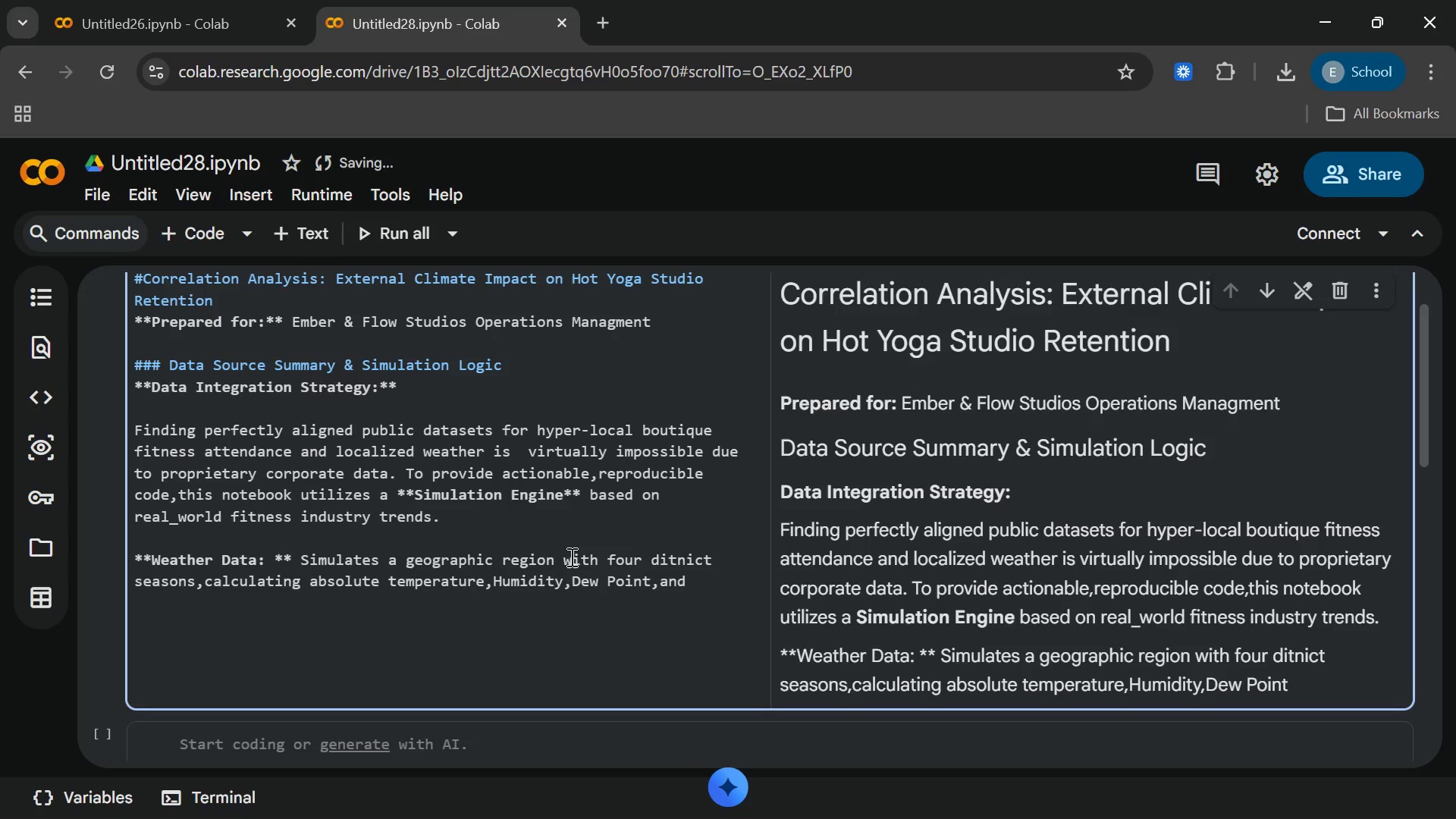 
type( 24_)
key(Backspace)
type(-hourT)
key(Backspace)
type( Temprature vol)
 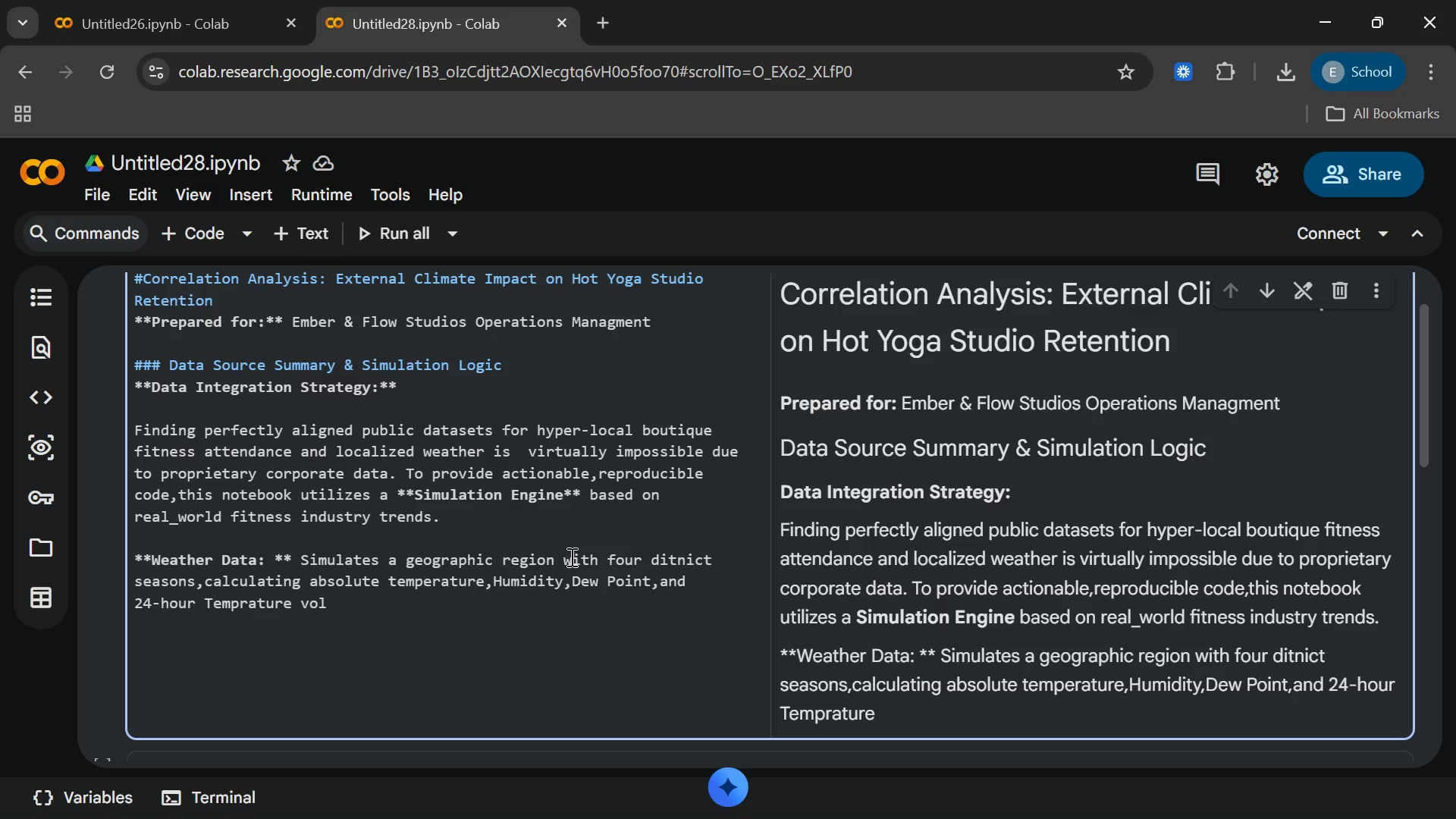 
key(Backspace)
key(Backspace)
key(Backspace)
type(Vl)
key(Backspace)
type(olat)
key(Backspace)
key(Backspace)
type(atility)
 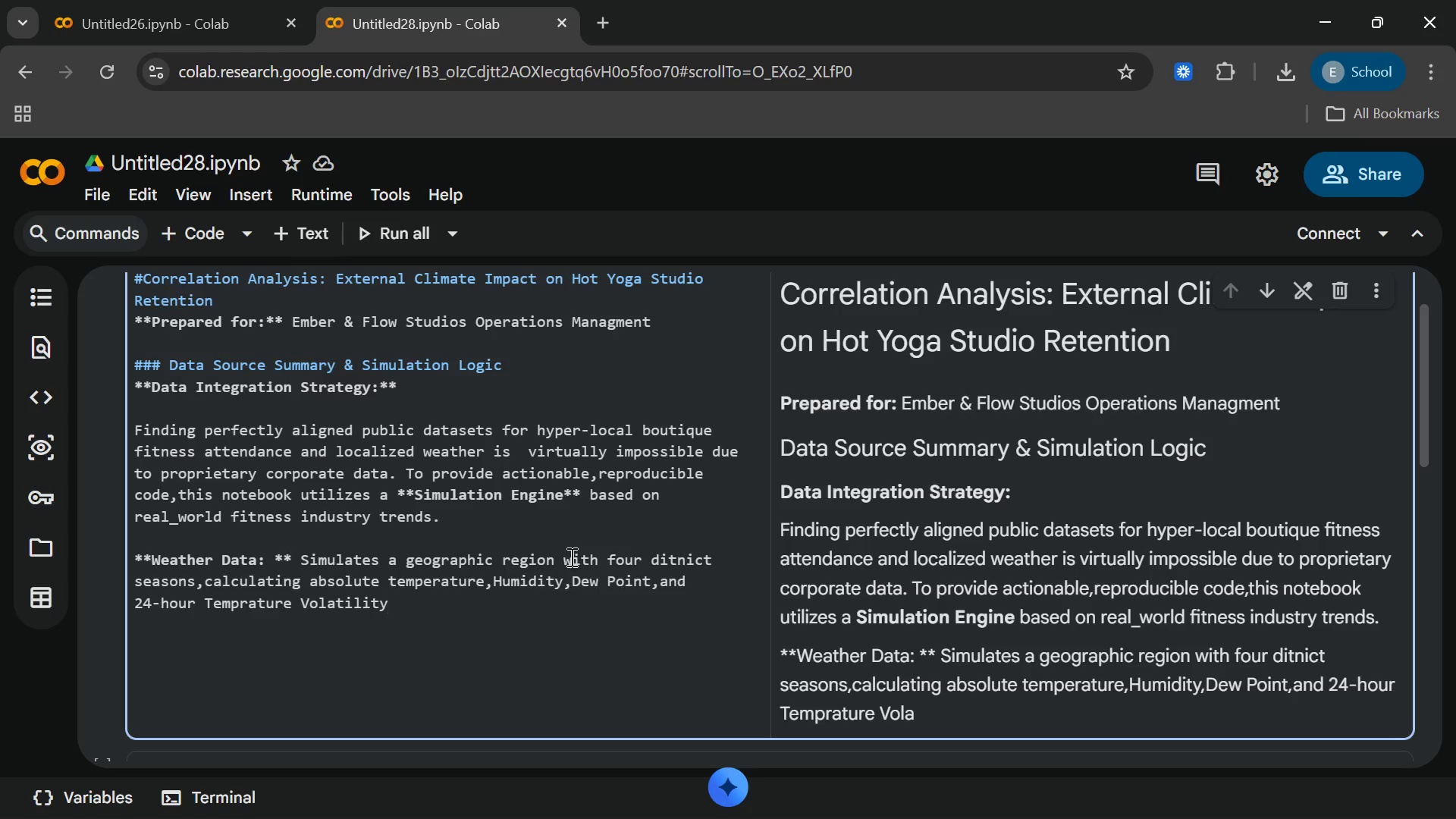 
key(Period)
 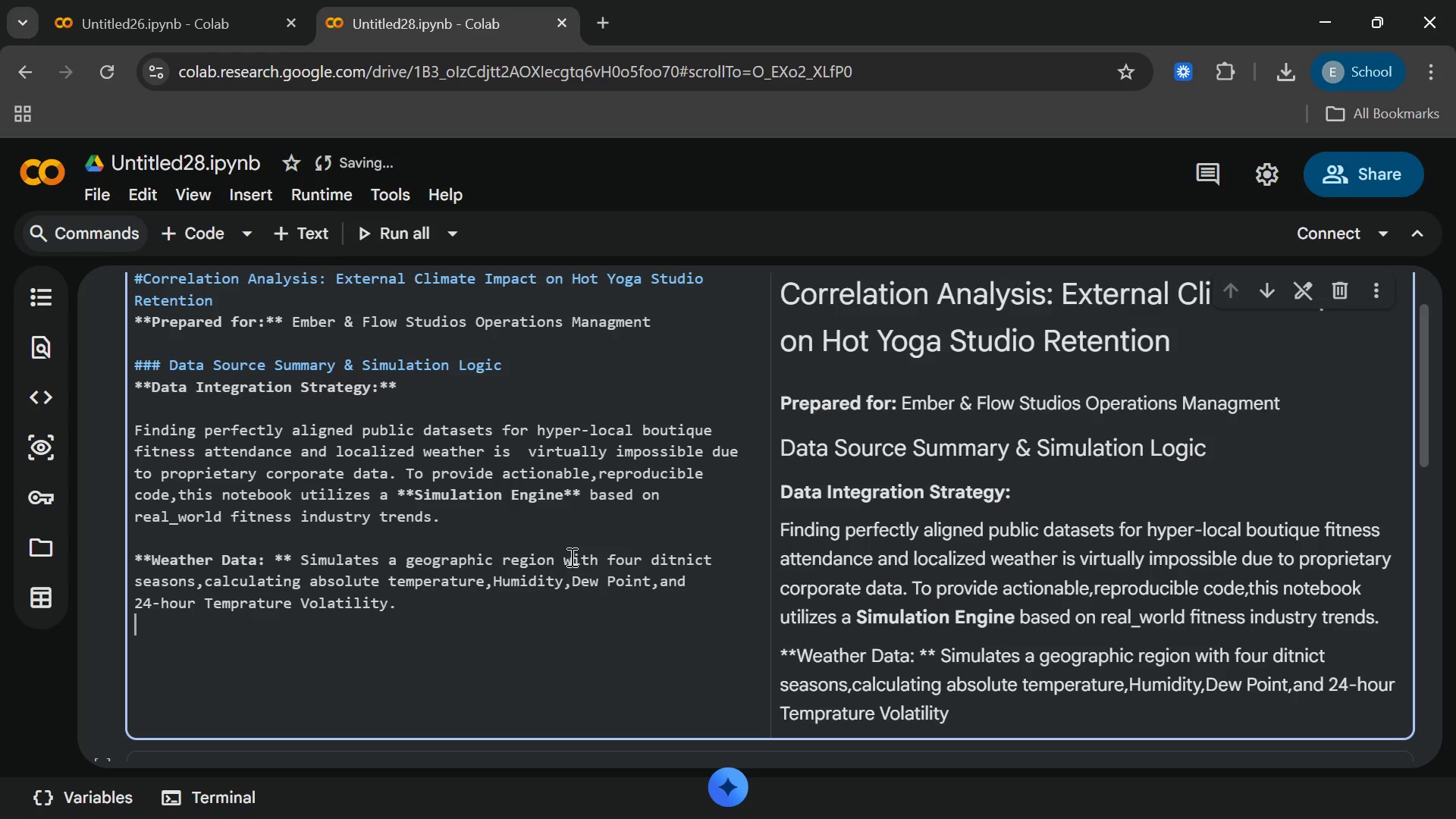 
key(Enter)
 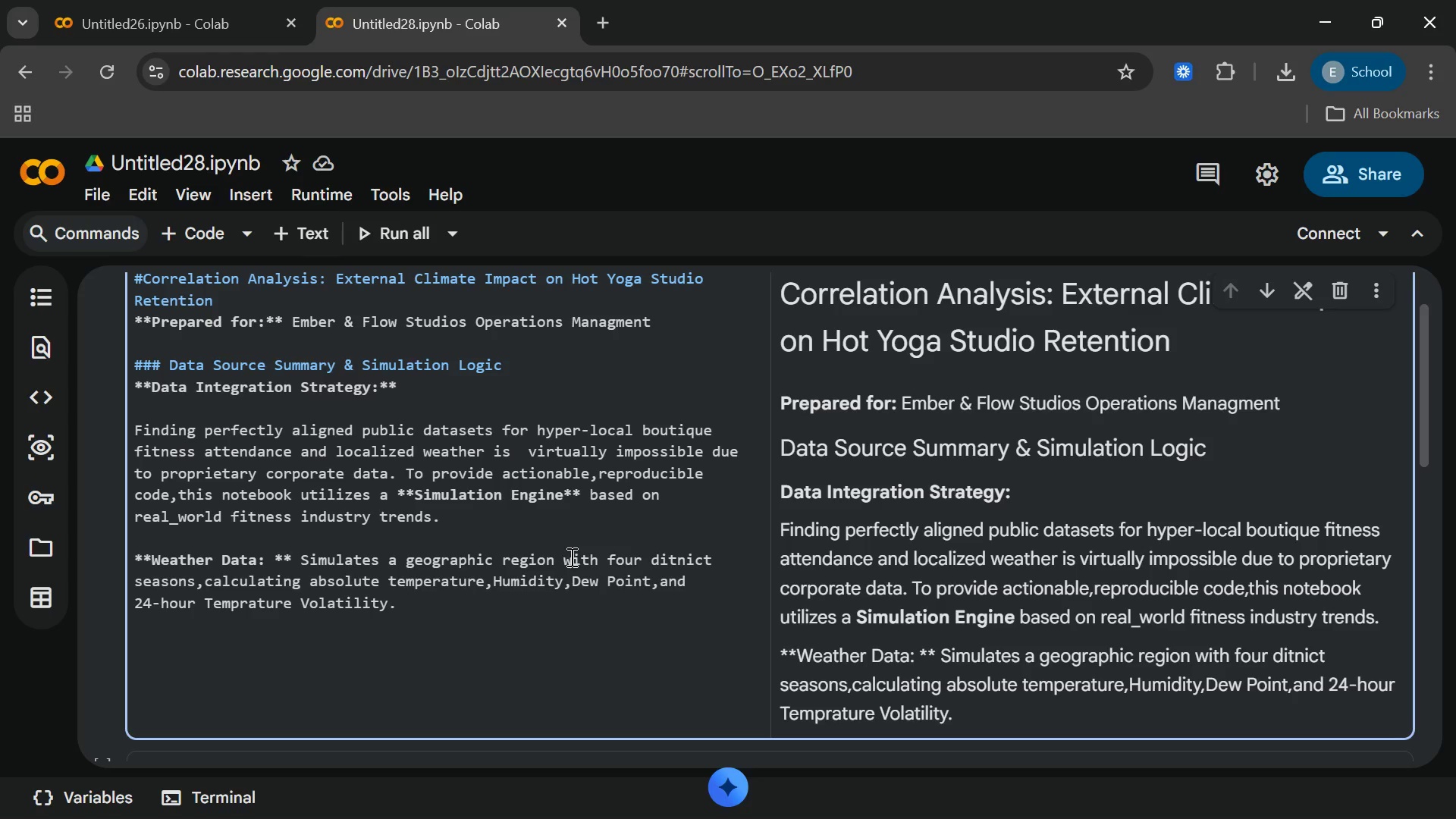 
wait(6.56)
 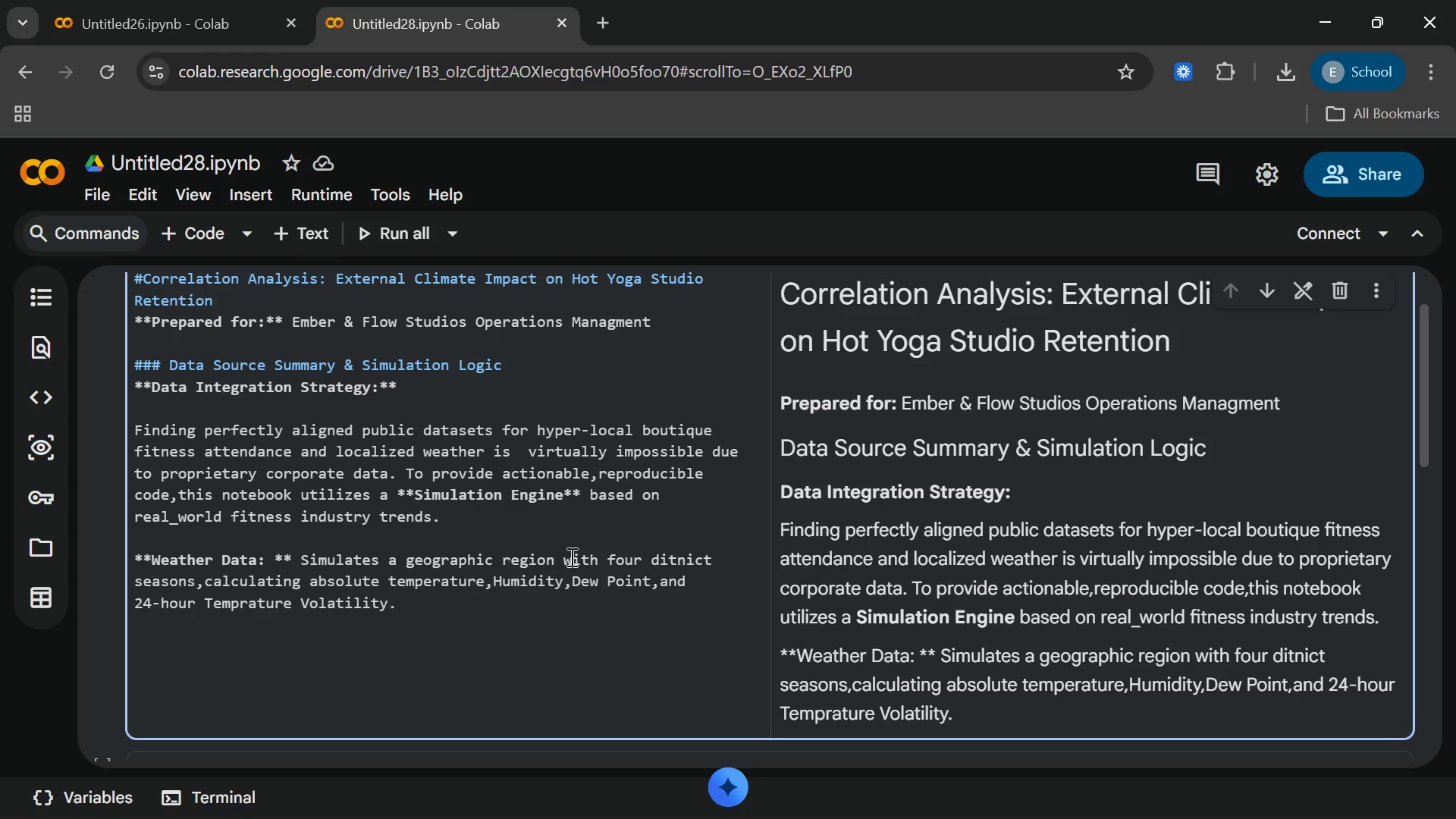 
type(**Studio Data** )
 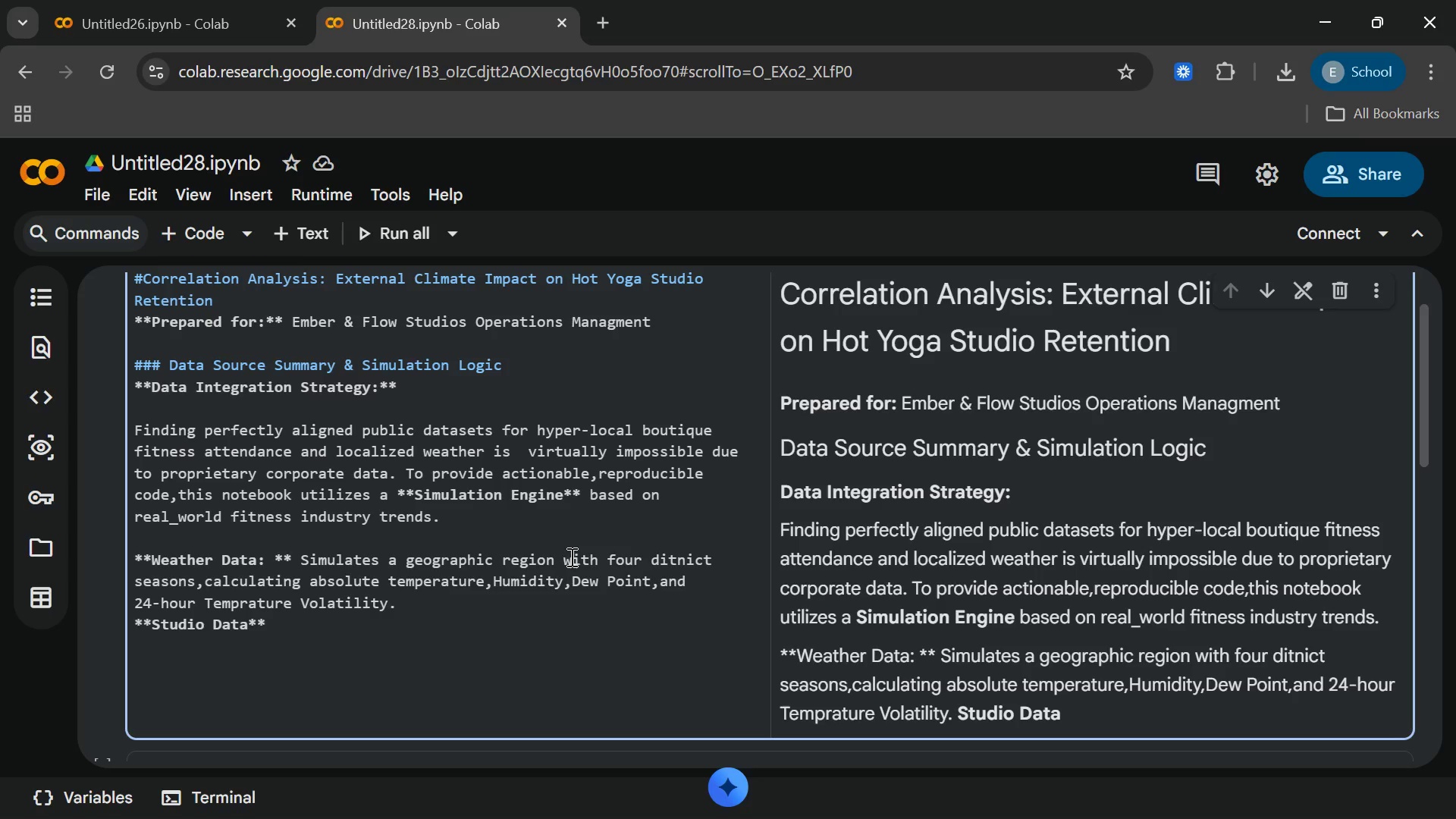 
key(ArrowLeft)
 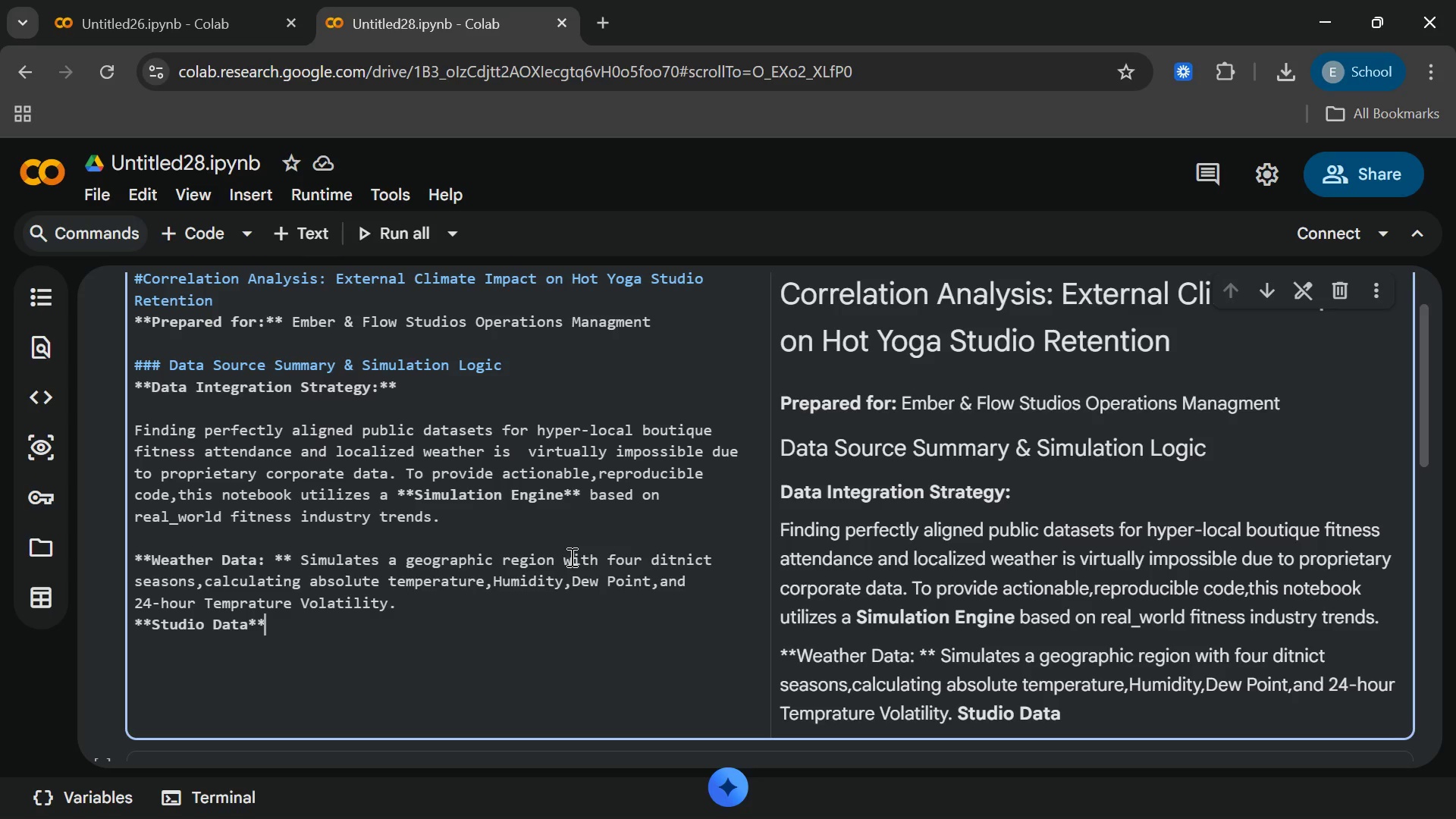 
key(ArrowLeft)
 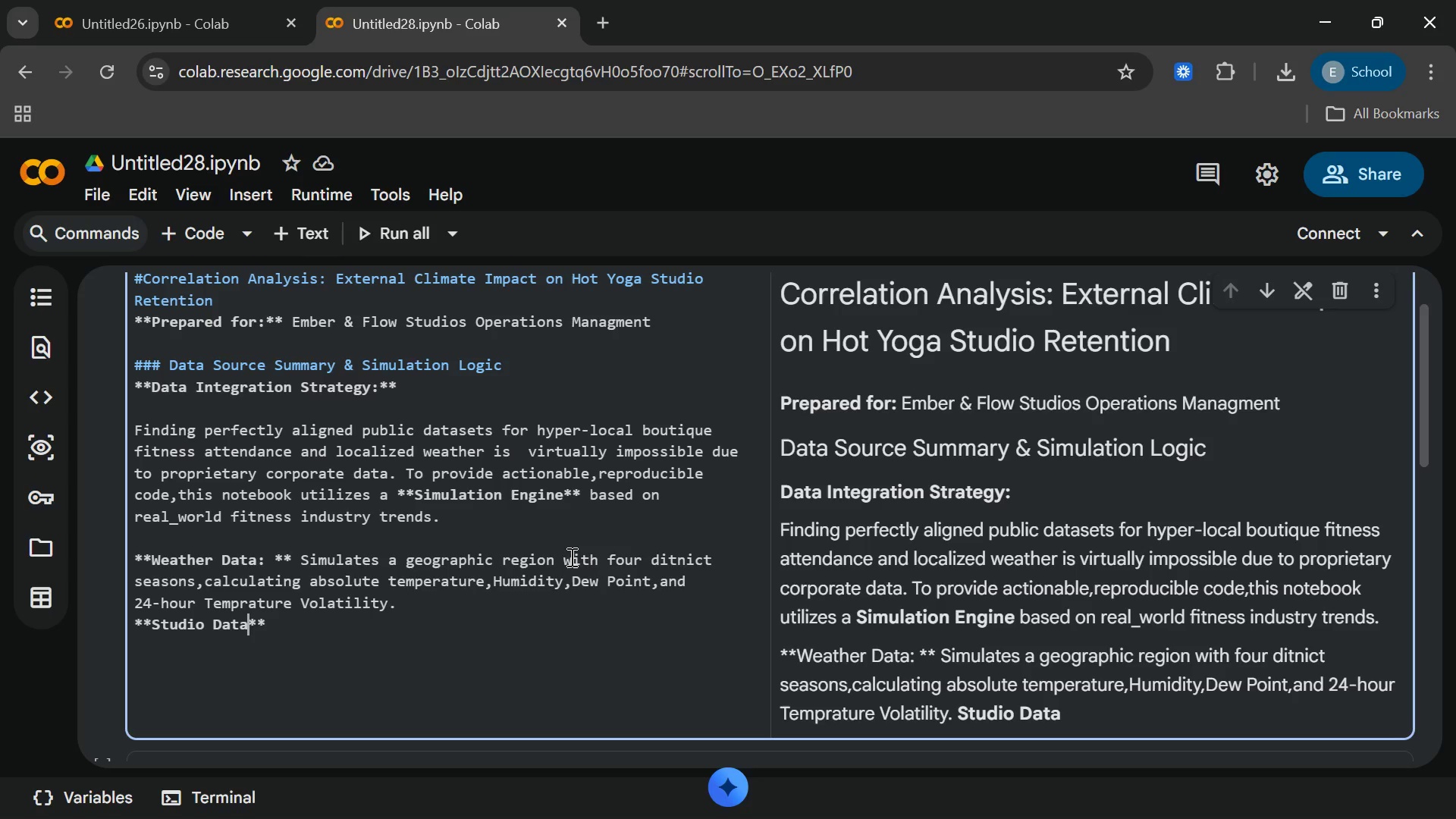 
key(ArrowLeft)
 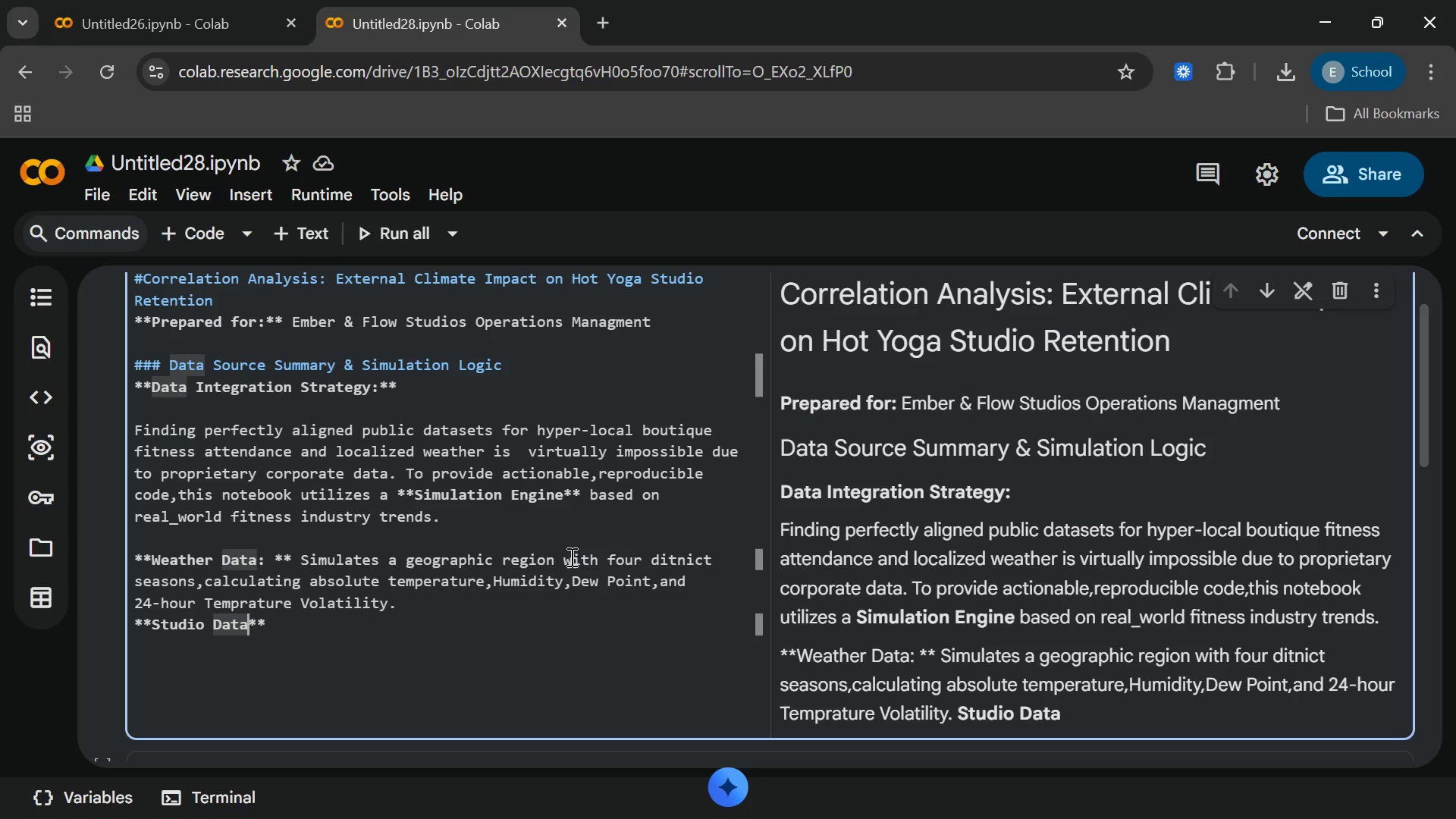 
type(: [End]Simulatedily)
key(Backspace)
key(Backspace)
key(Backspace)
key(Backspace)
type( daily attendance for hot yoga)
 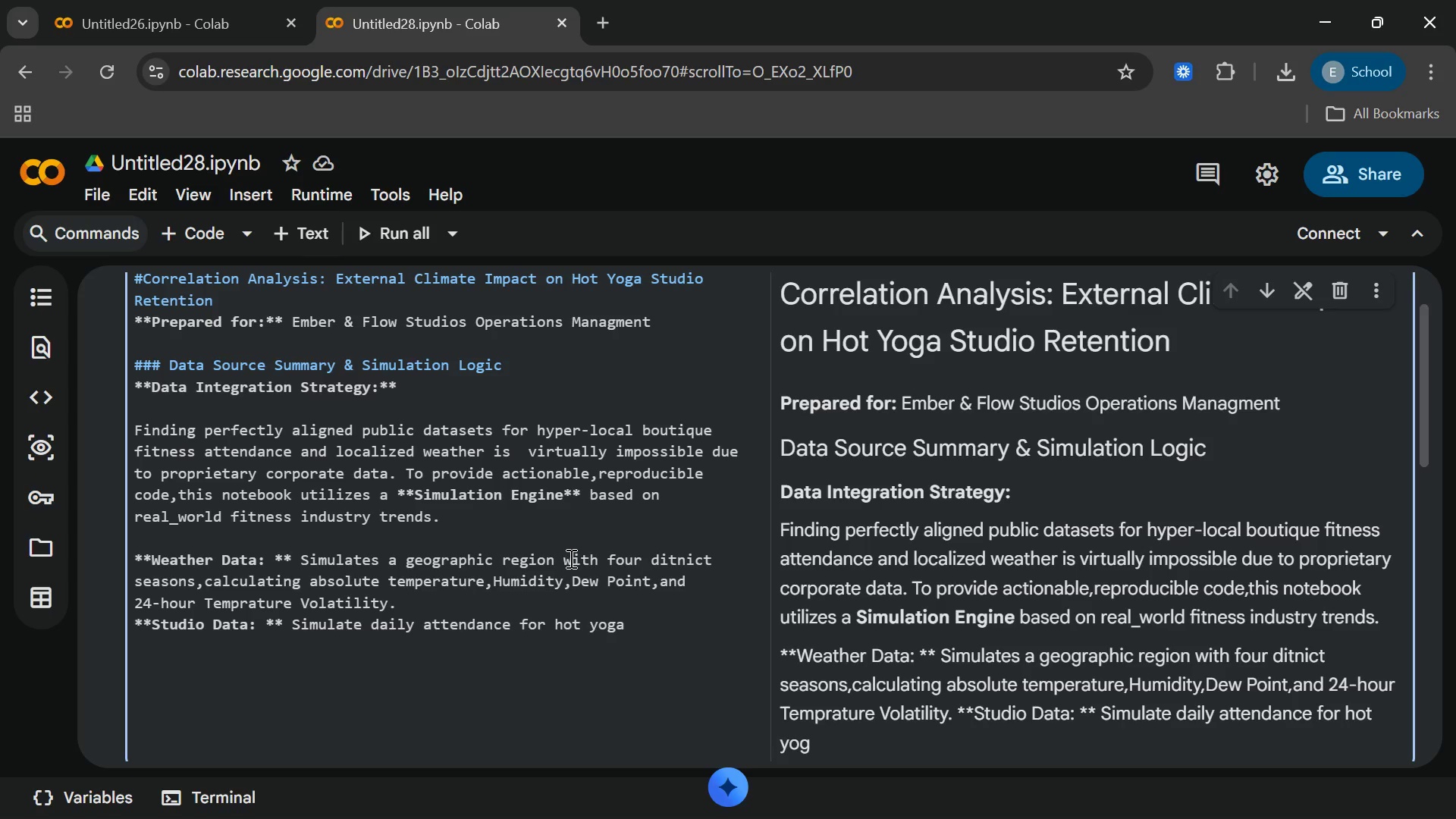 
left_click([570, 558])
 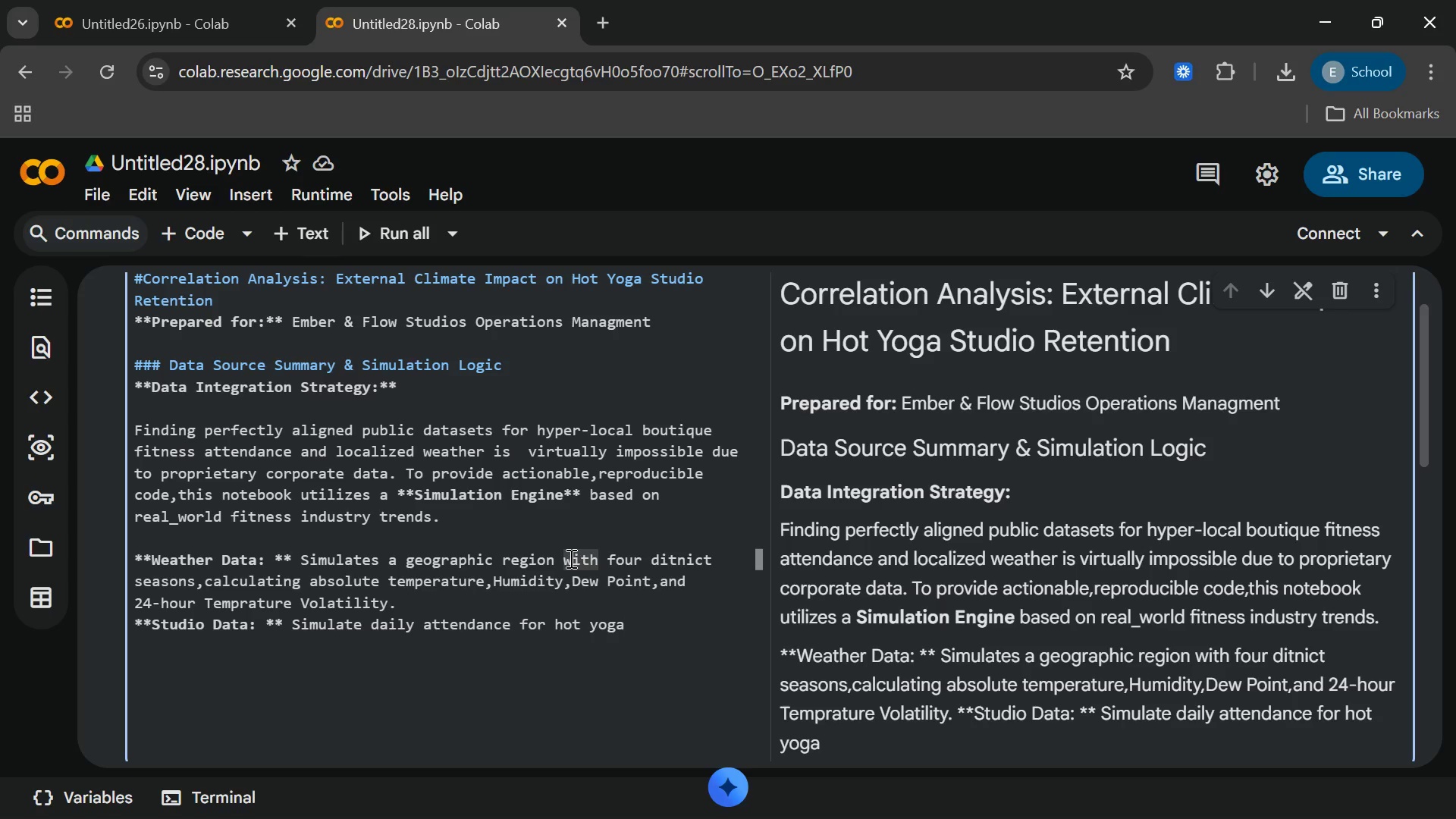 
type( vs)
key(Backspace)
key(Backspace)
key(Backspace)
 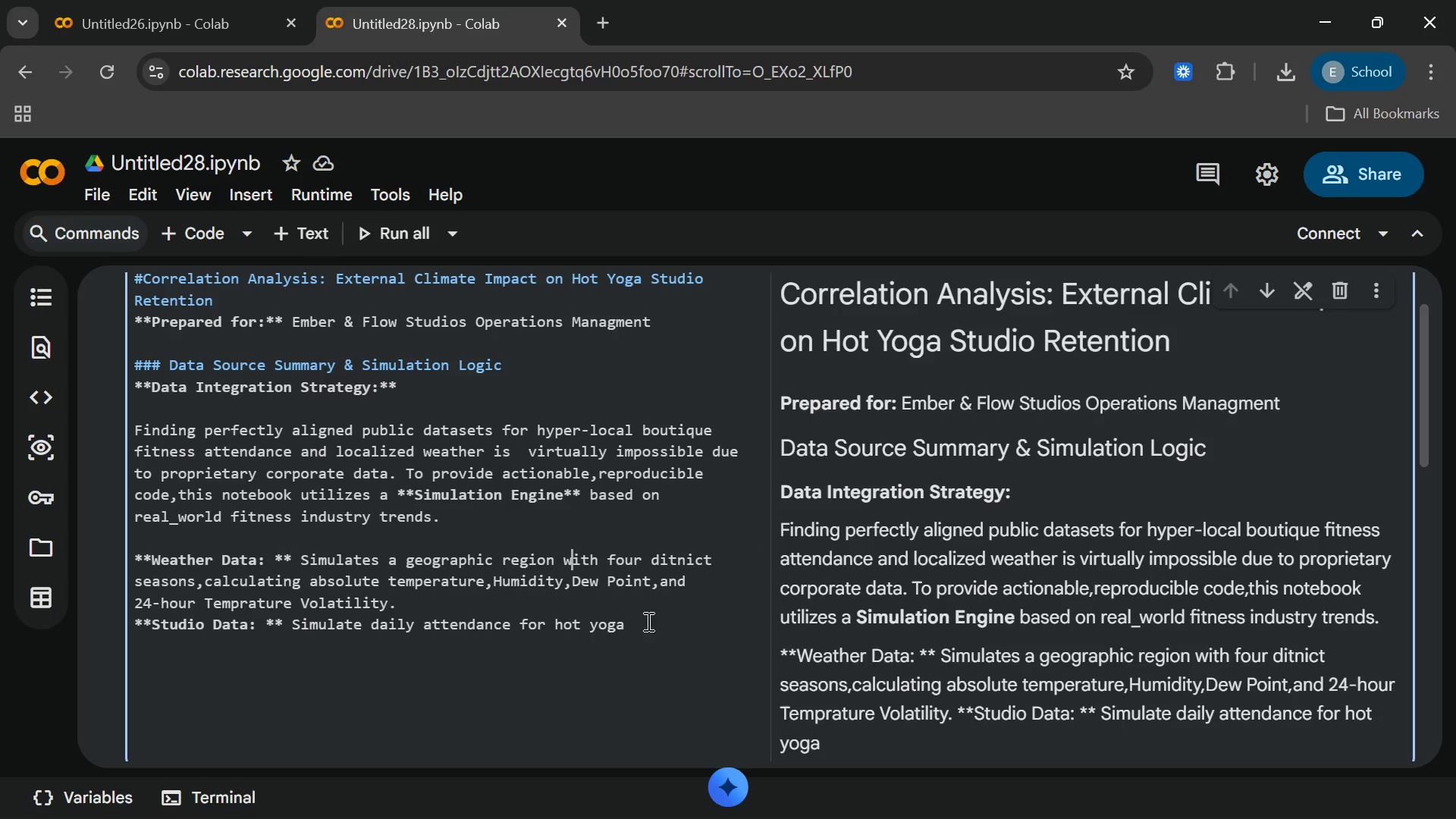 
left_click([646, 617])
 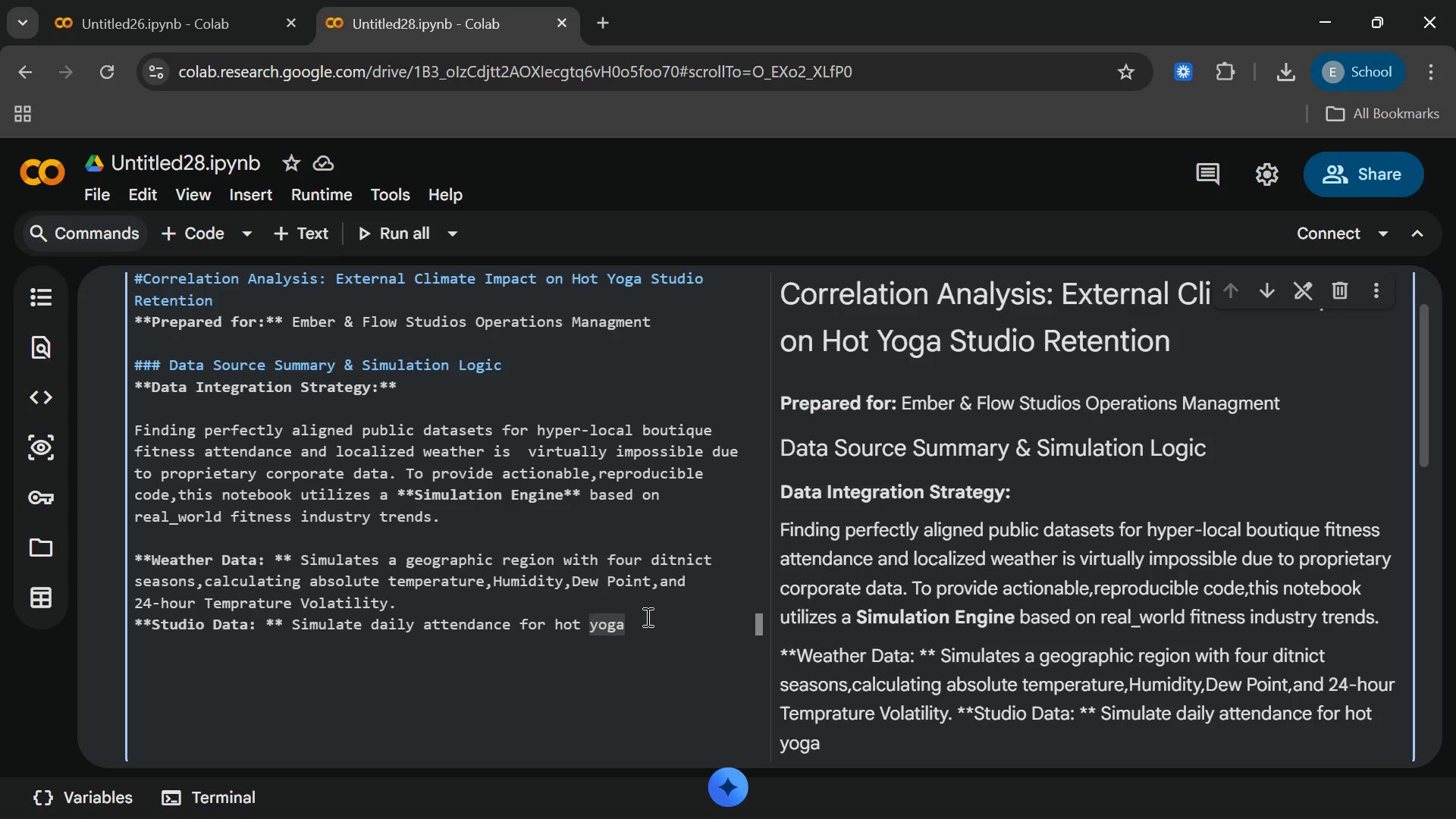 
type( vs)
 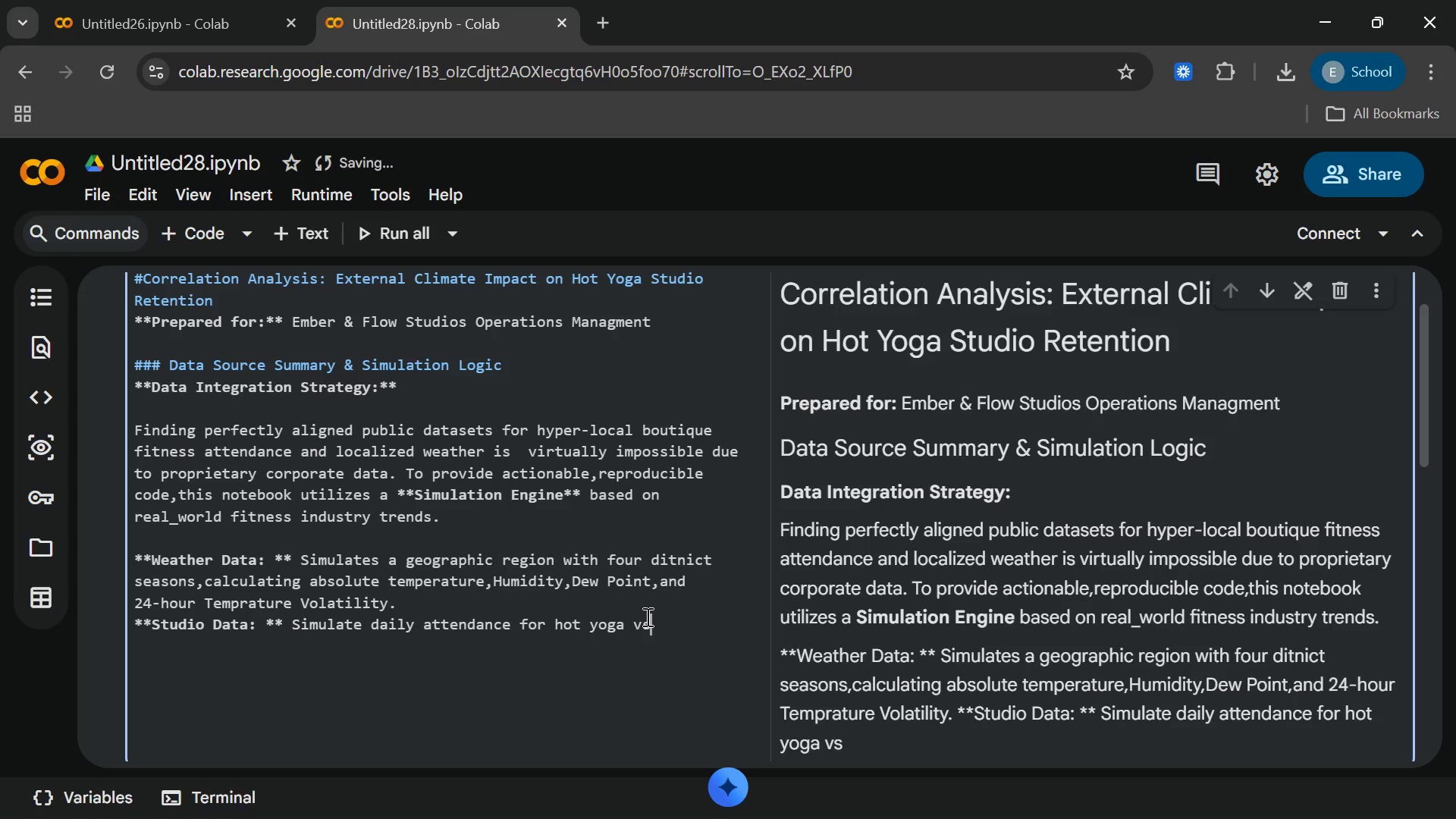 
wait(5.34)
 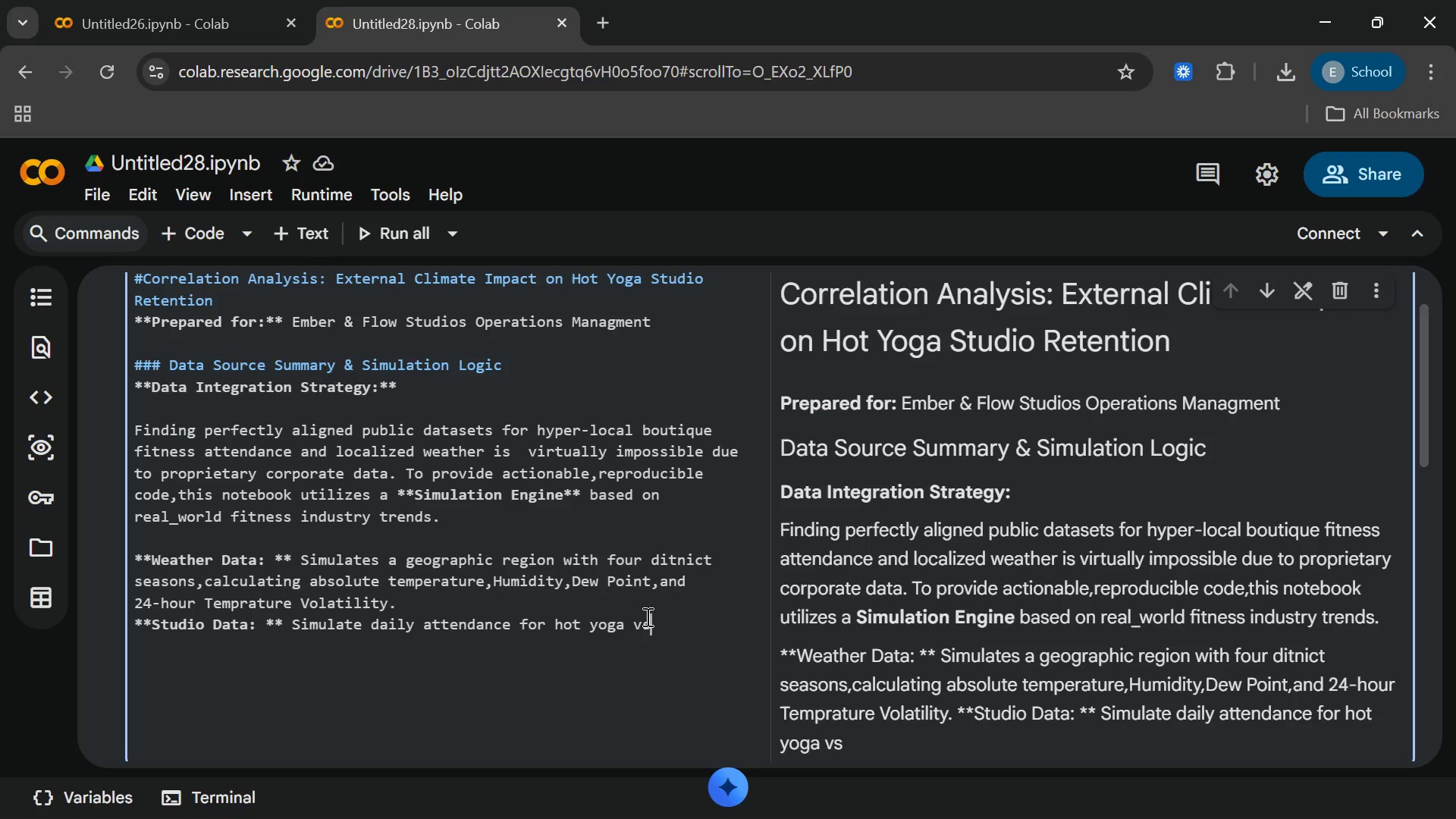 
type( Standard Barre)
 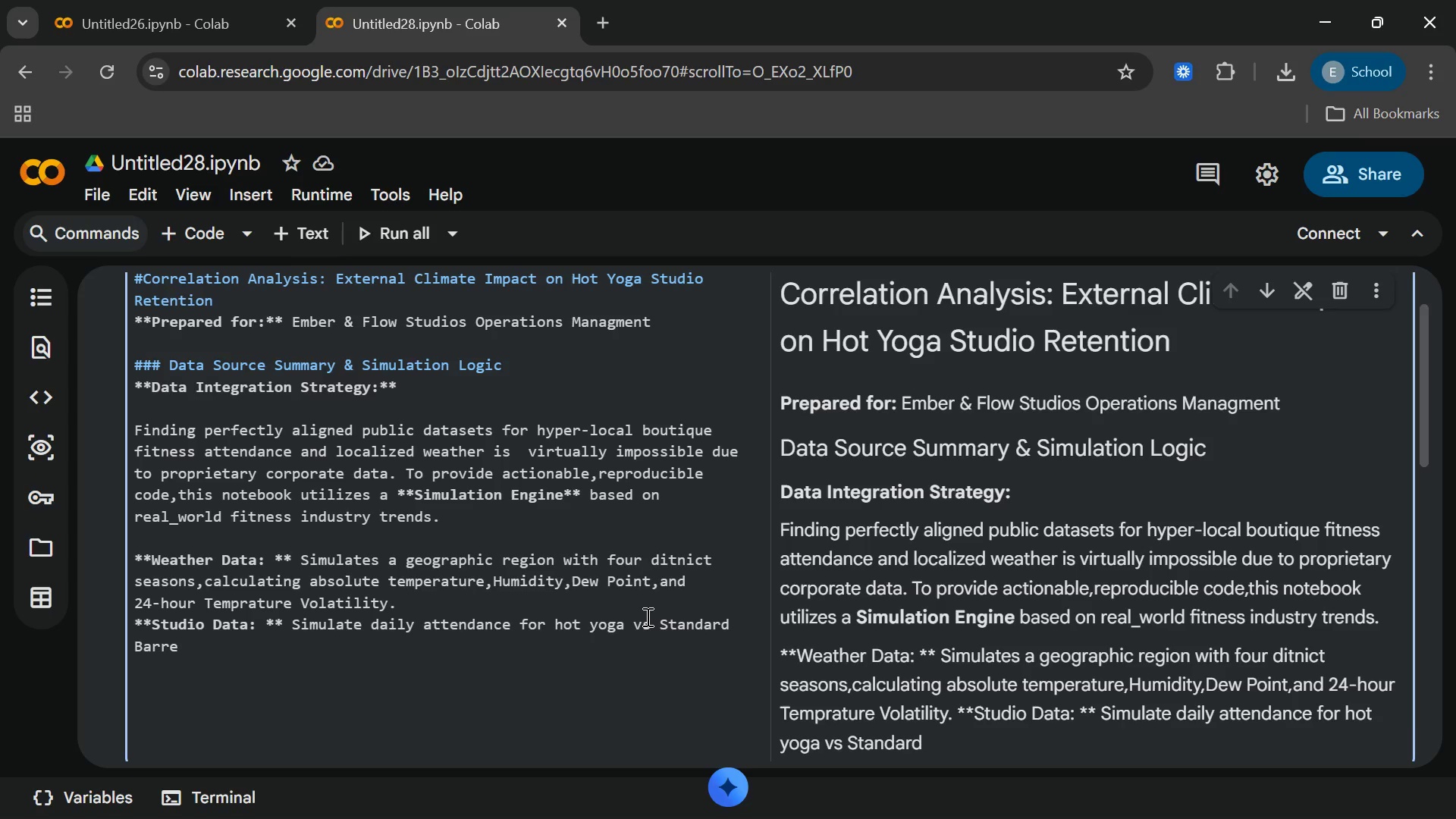 
type(,NO-show)
key(Backspace)
key(Backspace)
key(Backspace)
key(Backspace)
type(Shpw)
key(Backspace)
key(Backspace)
type(ow rates )
key(Backspace)
type(, and be)
key(Backspace)
key(Backspace)
type(BEvee)
key(Backspace)
key(Backspace)
key(Backspace)
key(Backspace)
type(everageSales)
 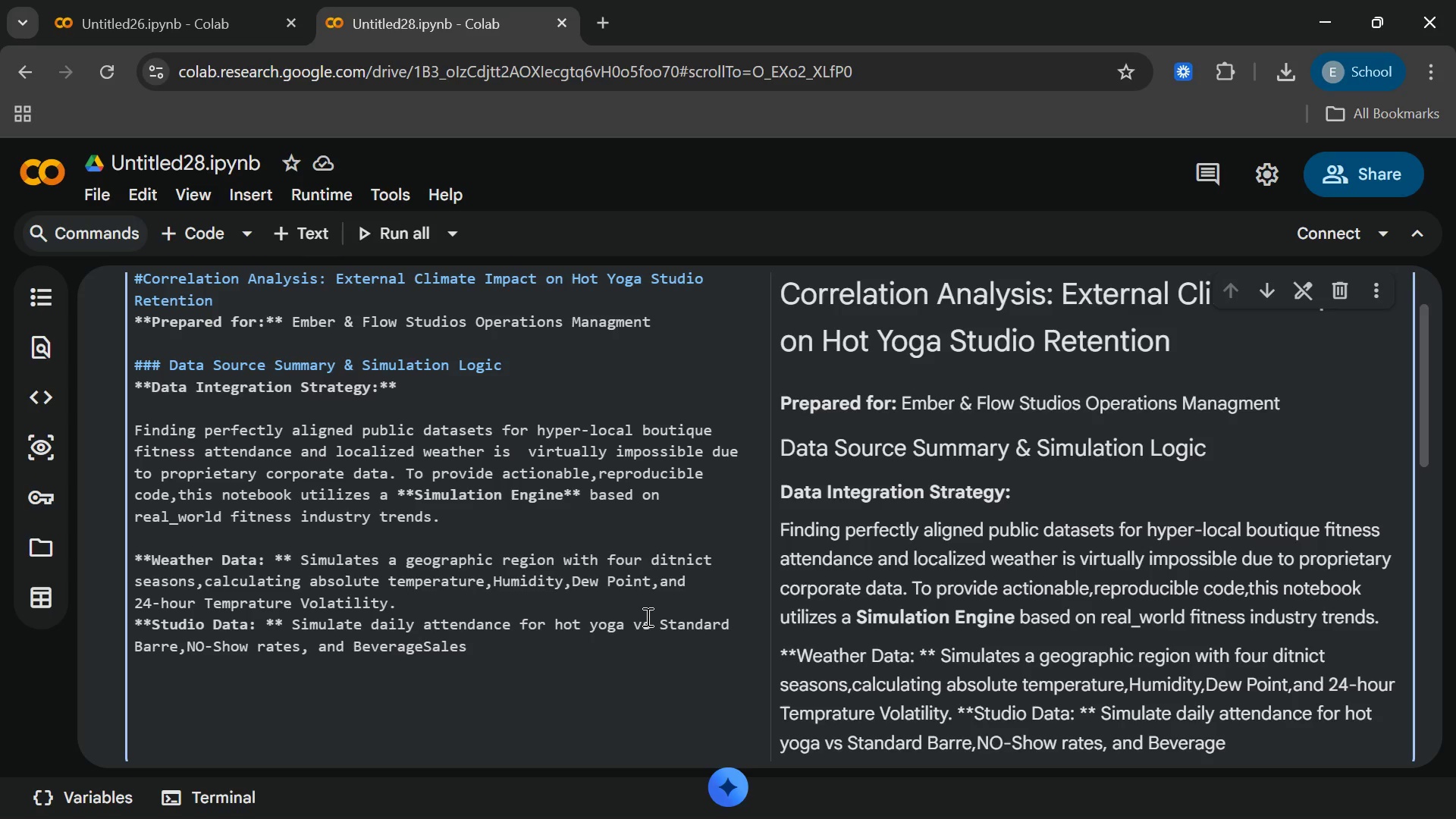 
hold_key(key=ArrowLeft, duration=0.72)
 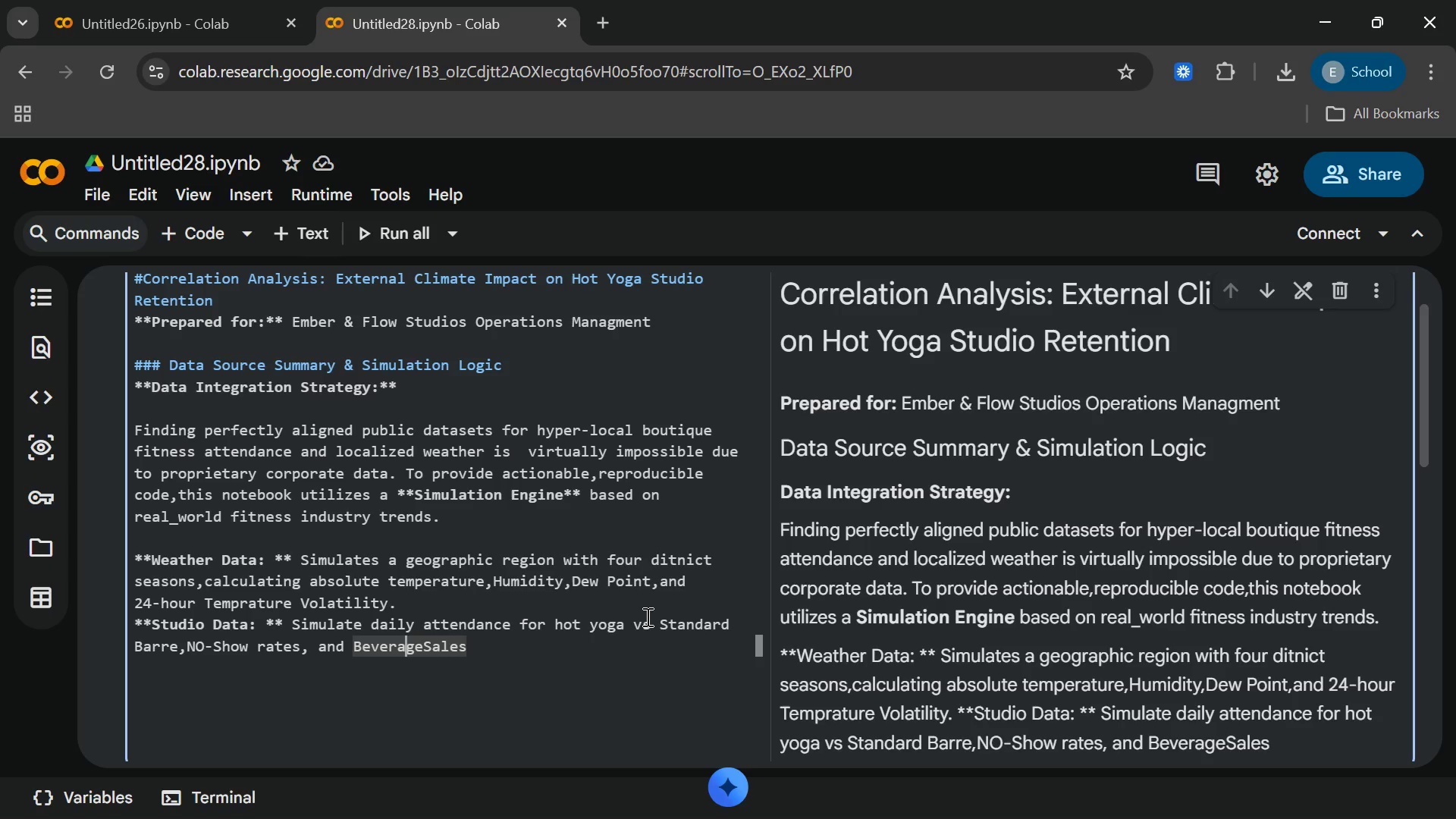 
key(ArrowRight)
 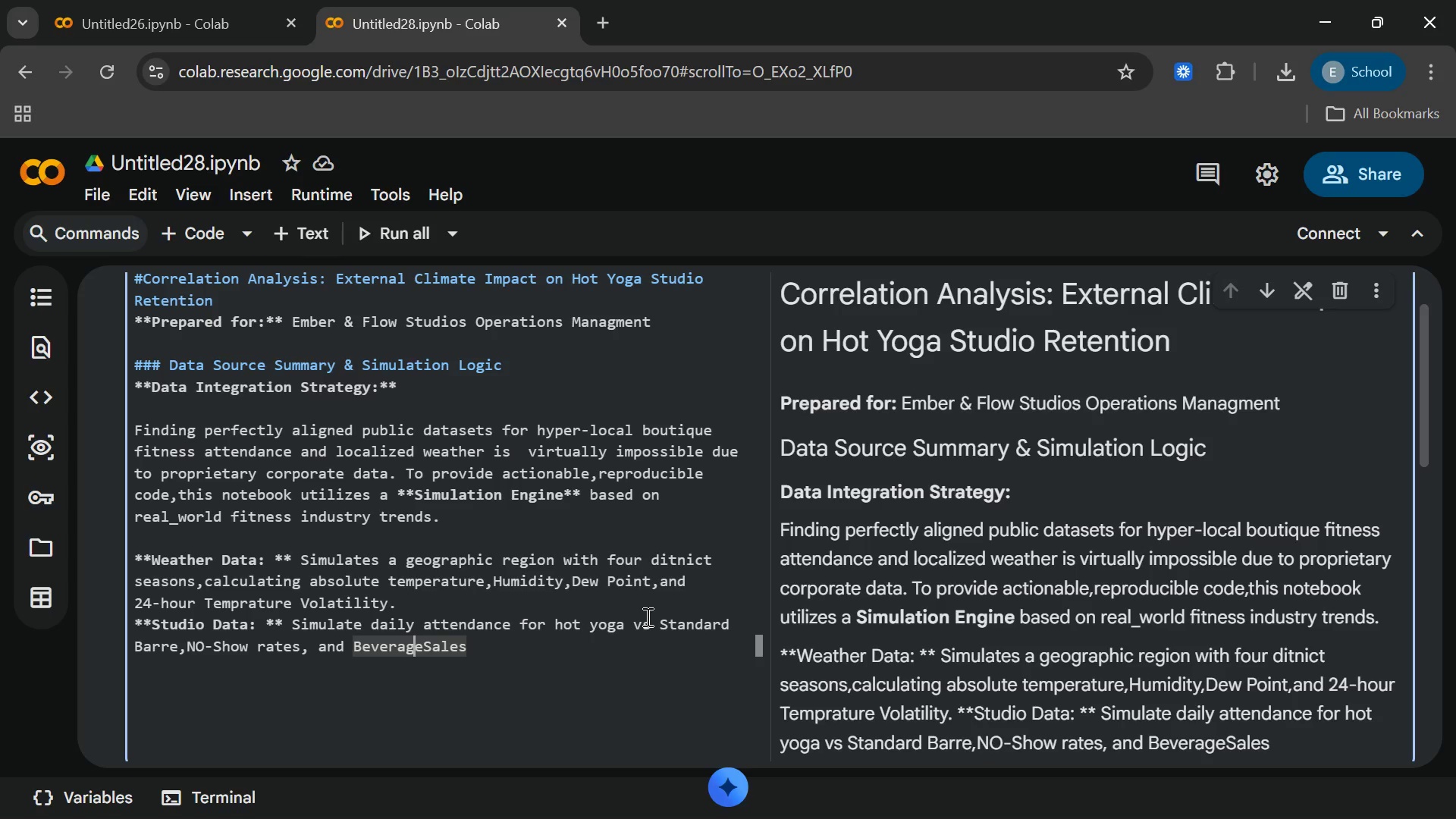 
key(ArrowRight)
 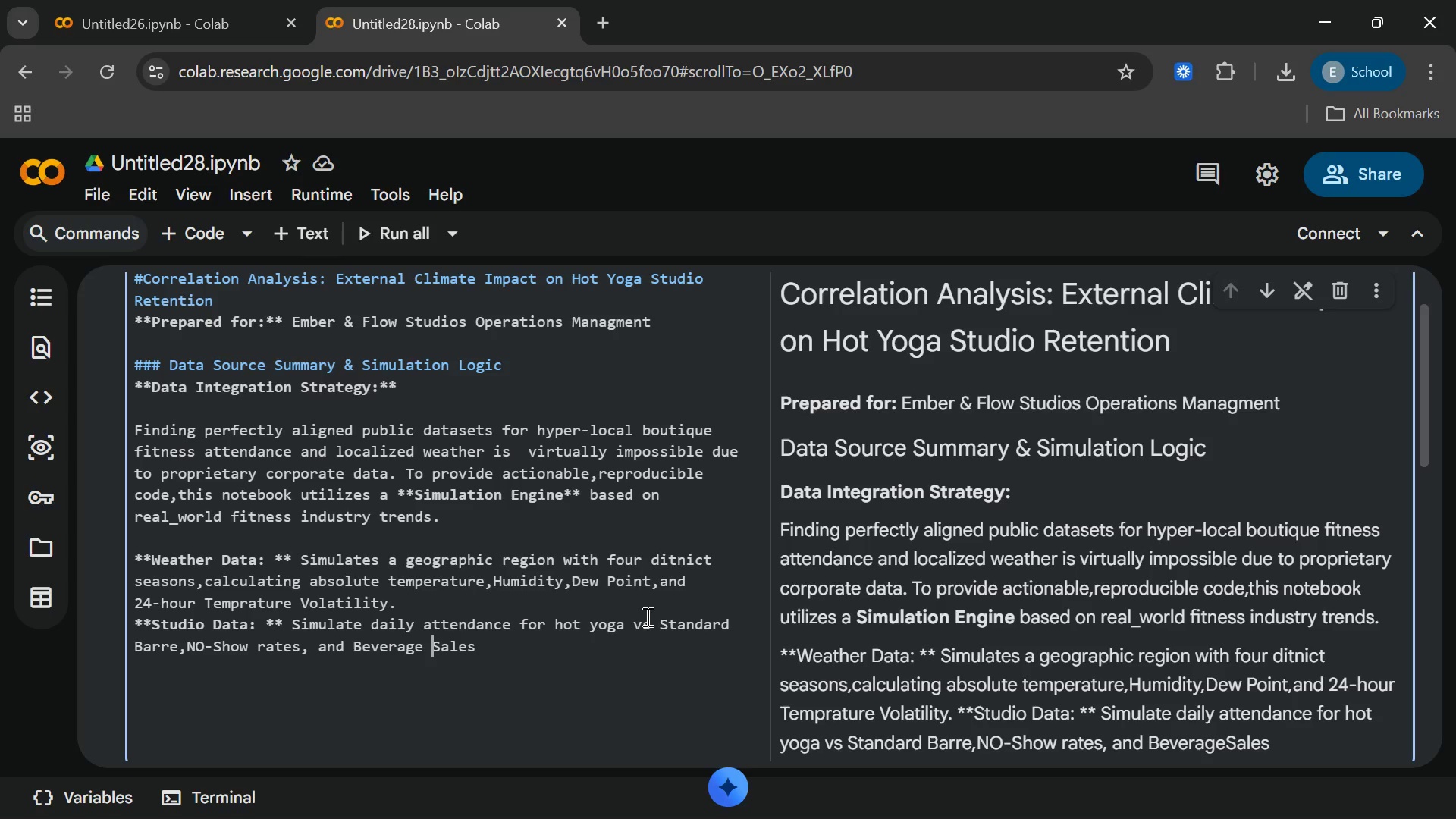 
key(Space)
 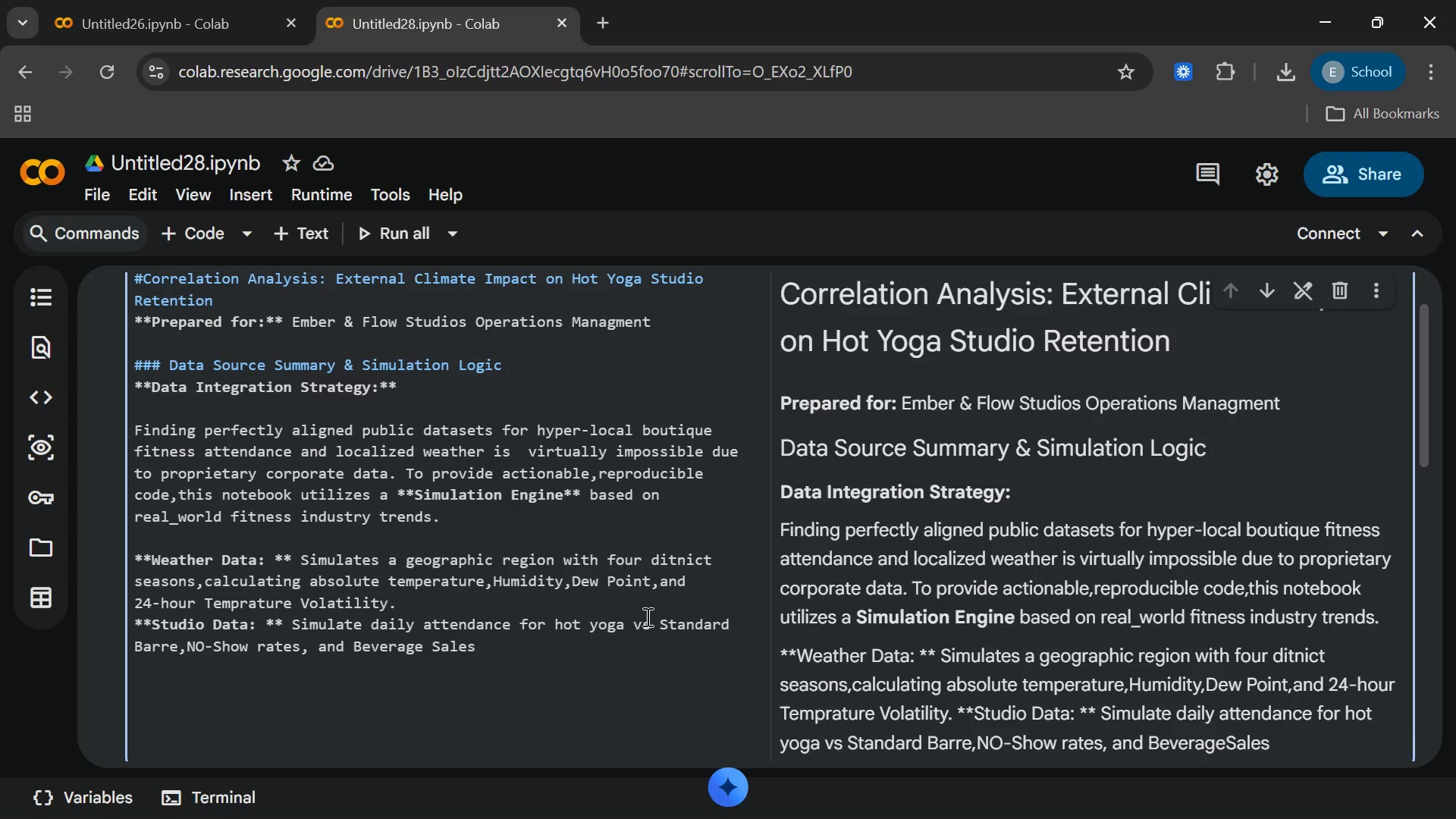 
key(End)
 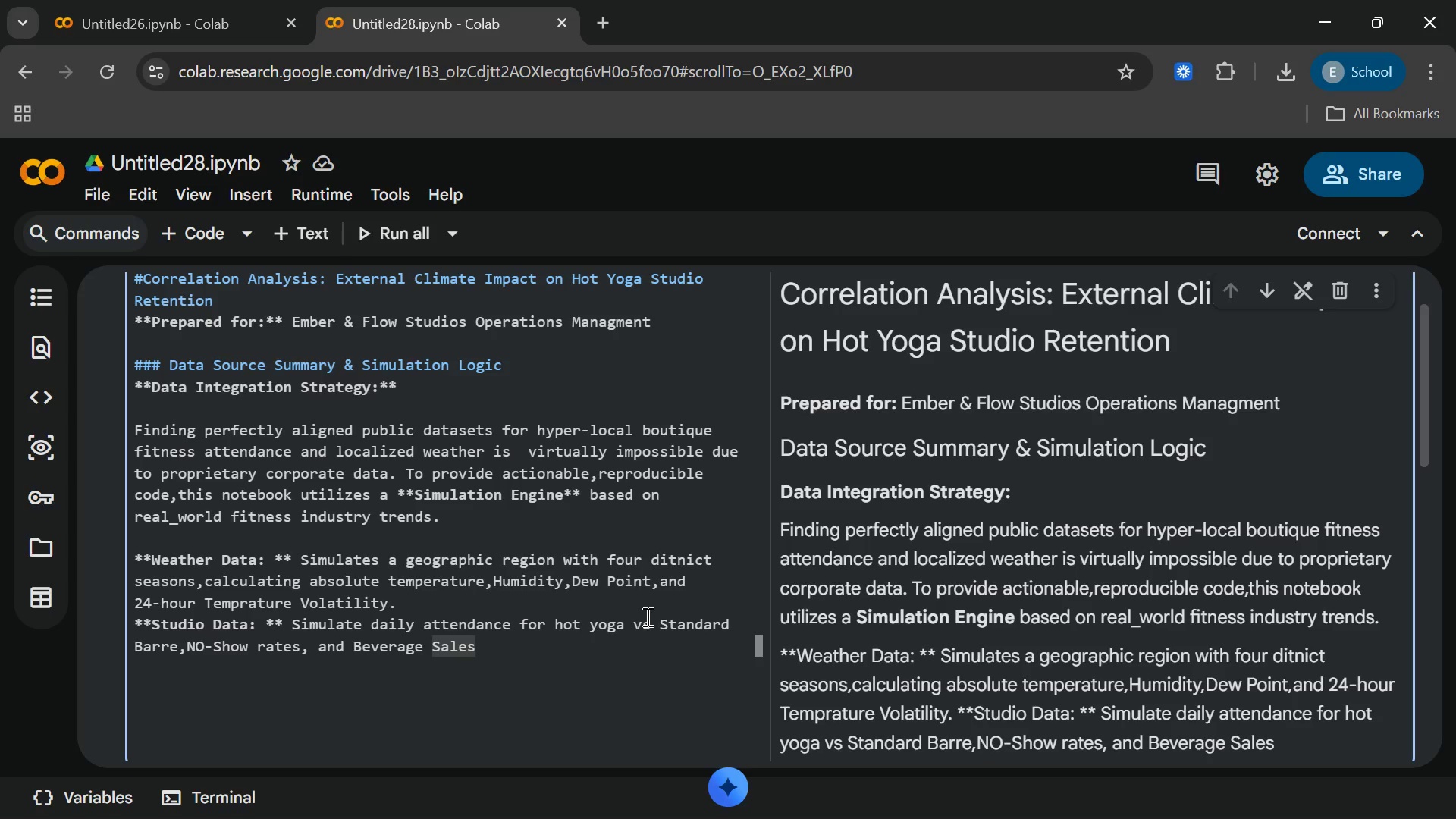 
wait(6.22)
 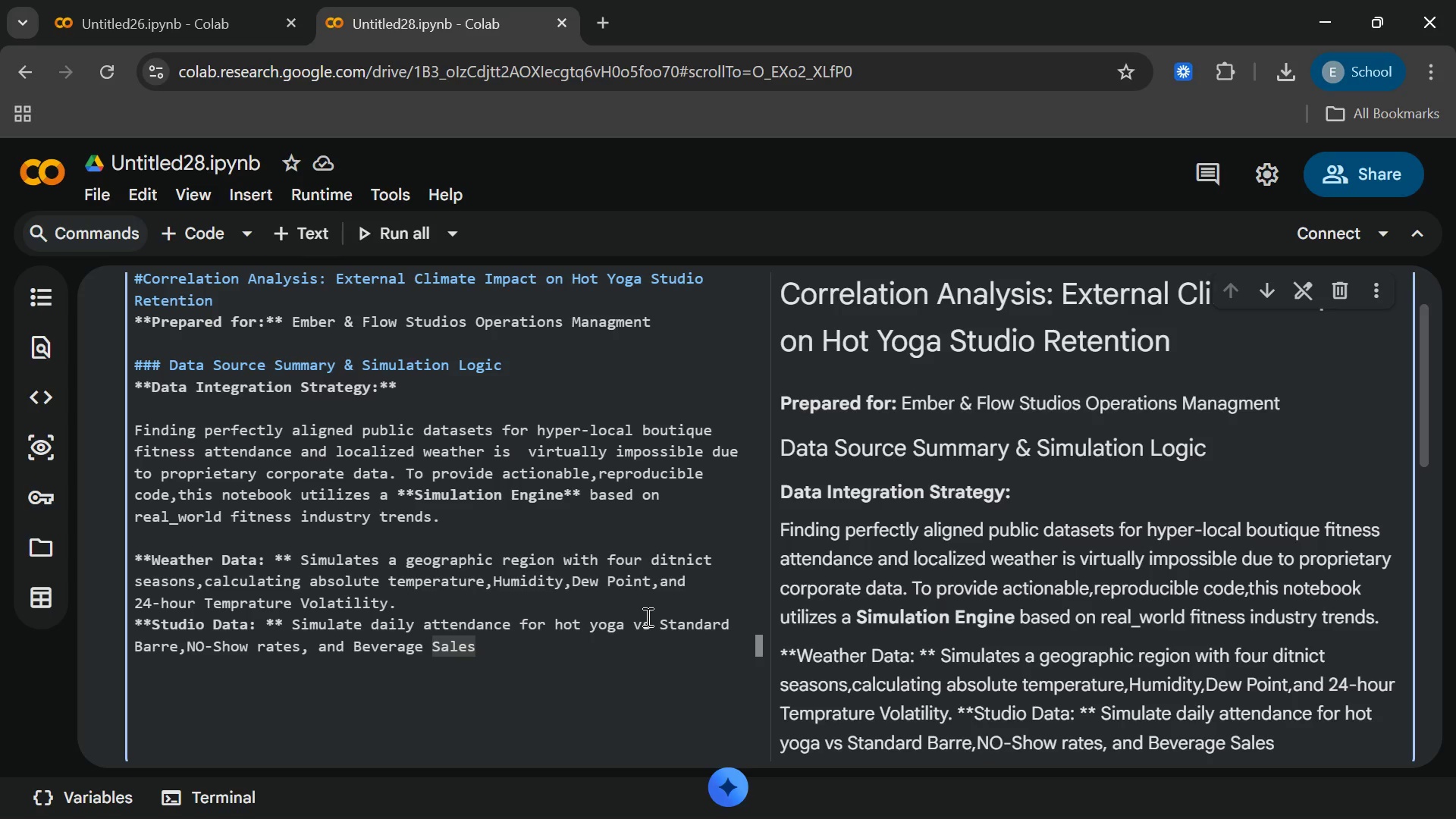 
key(Period)
 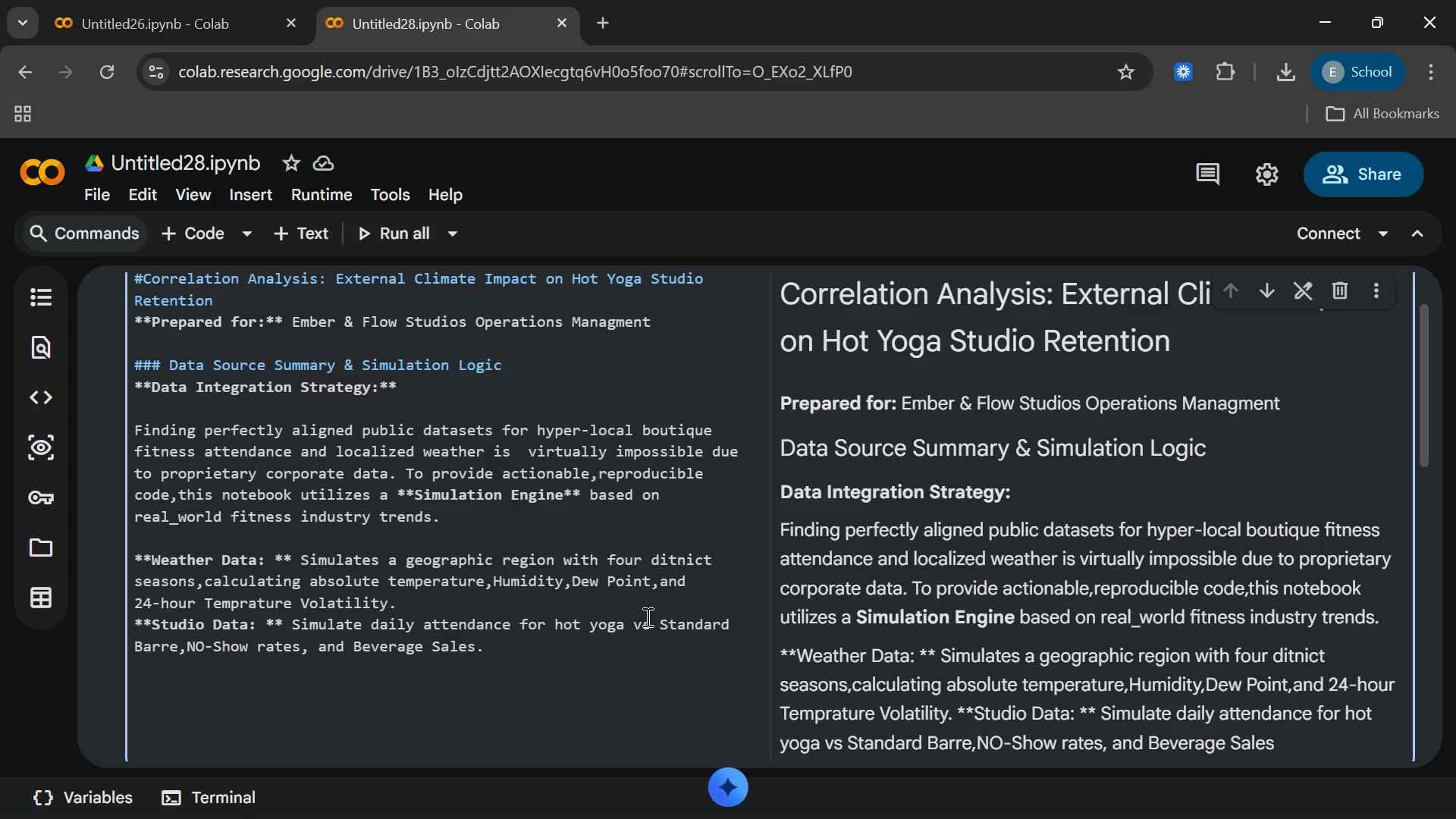 
key(Enter)
 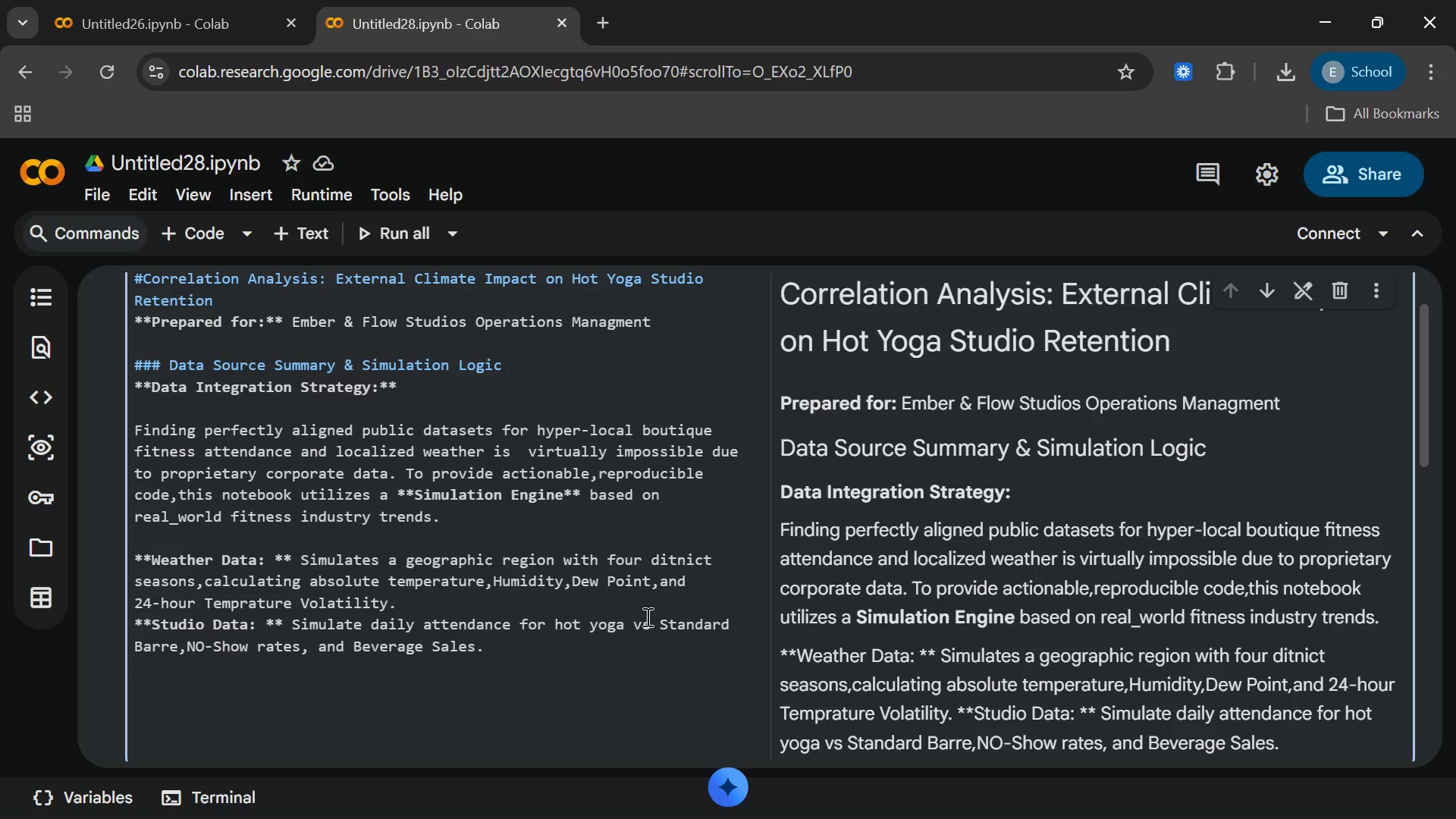 
type(**the )
key(Backspace)
key(Backspace)
key(Backspace)
key(Backspace)
type(The underlyning )
key(Backspace)
key(Backspace)
key(Backspace)
key(Backspace)
key(Backspace)
key(Backspace)
 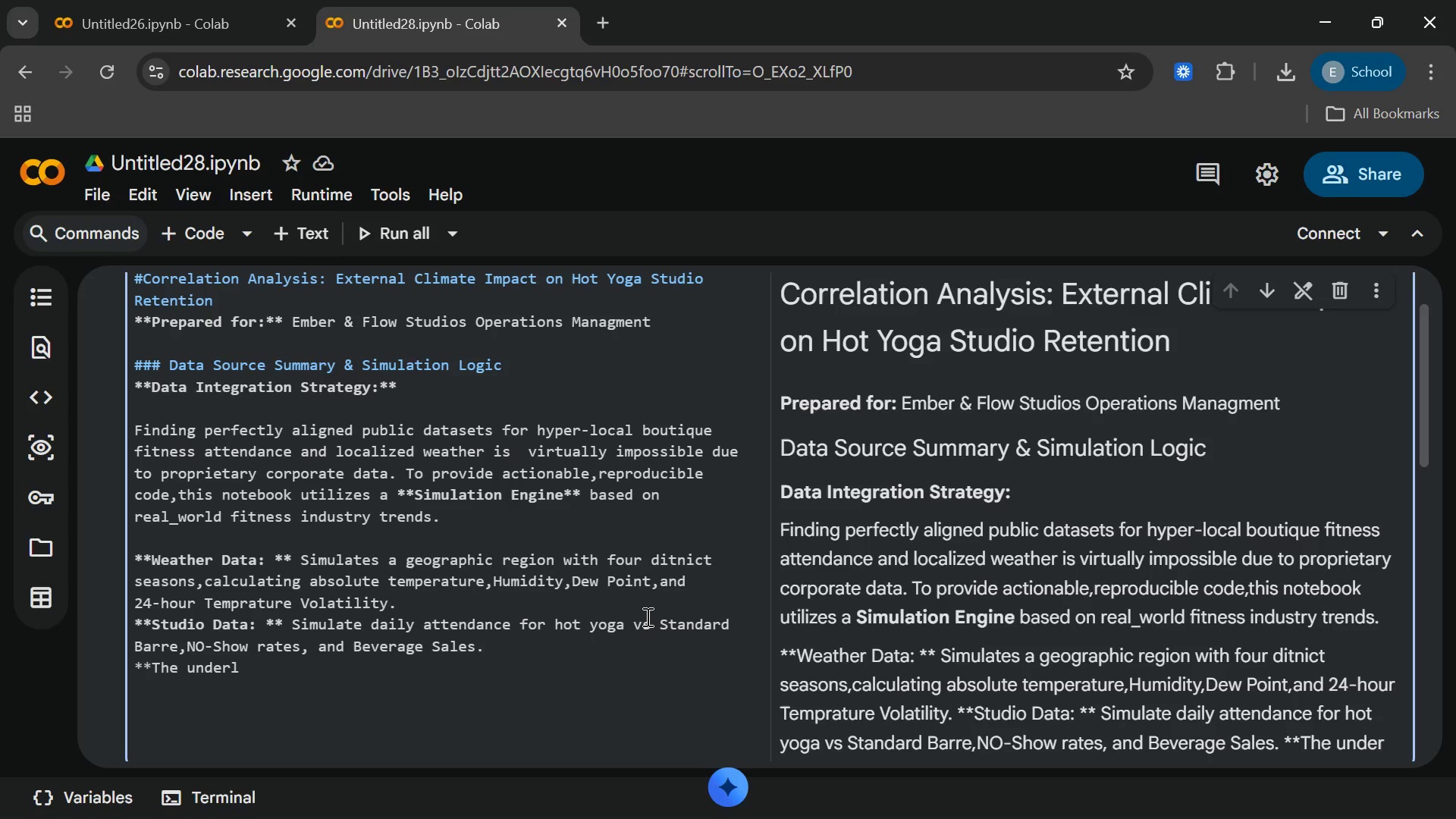 
type(ying Logic )
key(Backspace)
type(:** The simulation)
 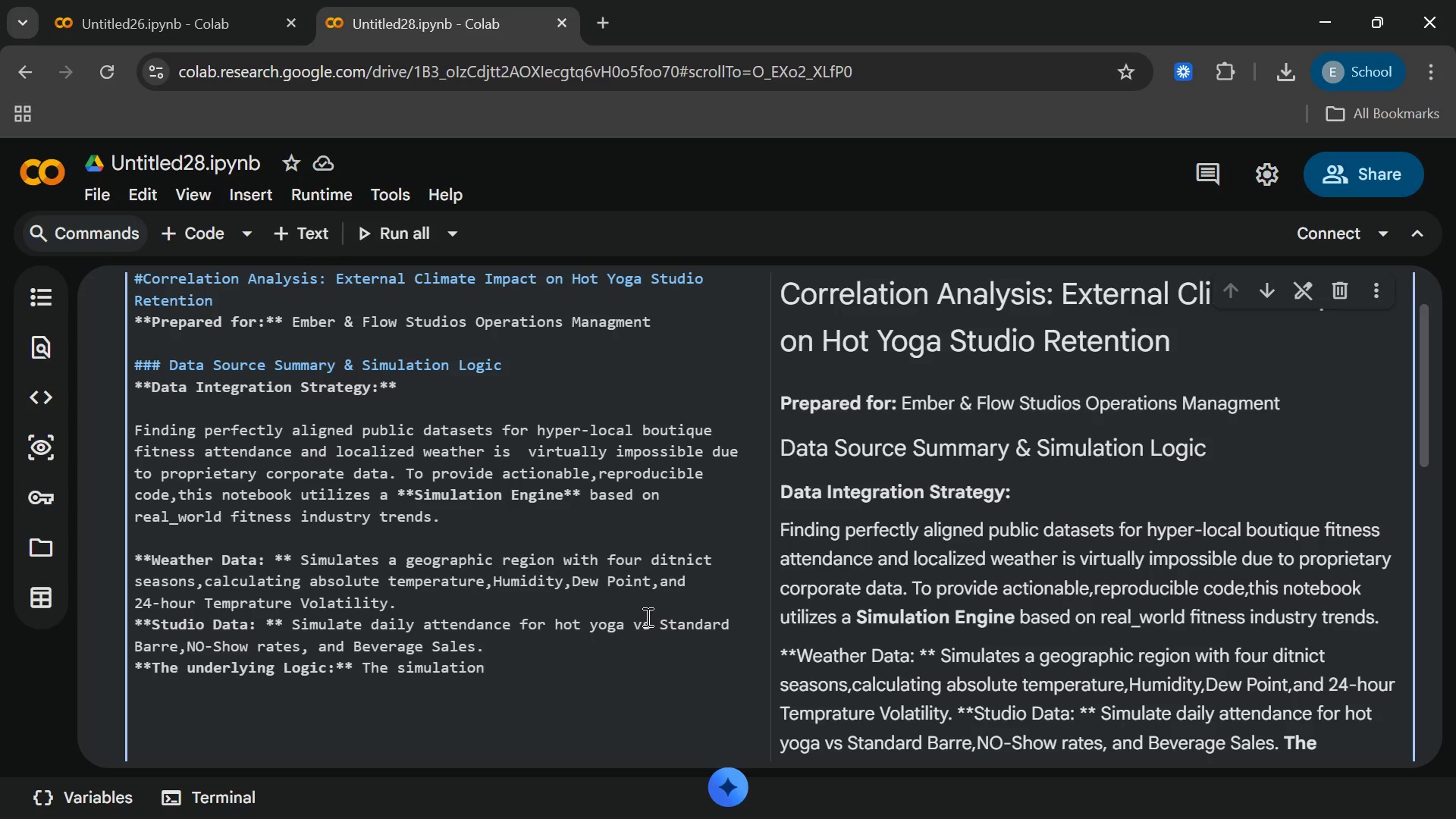 
type( isbuilt)
 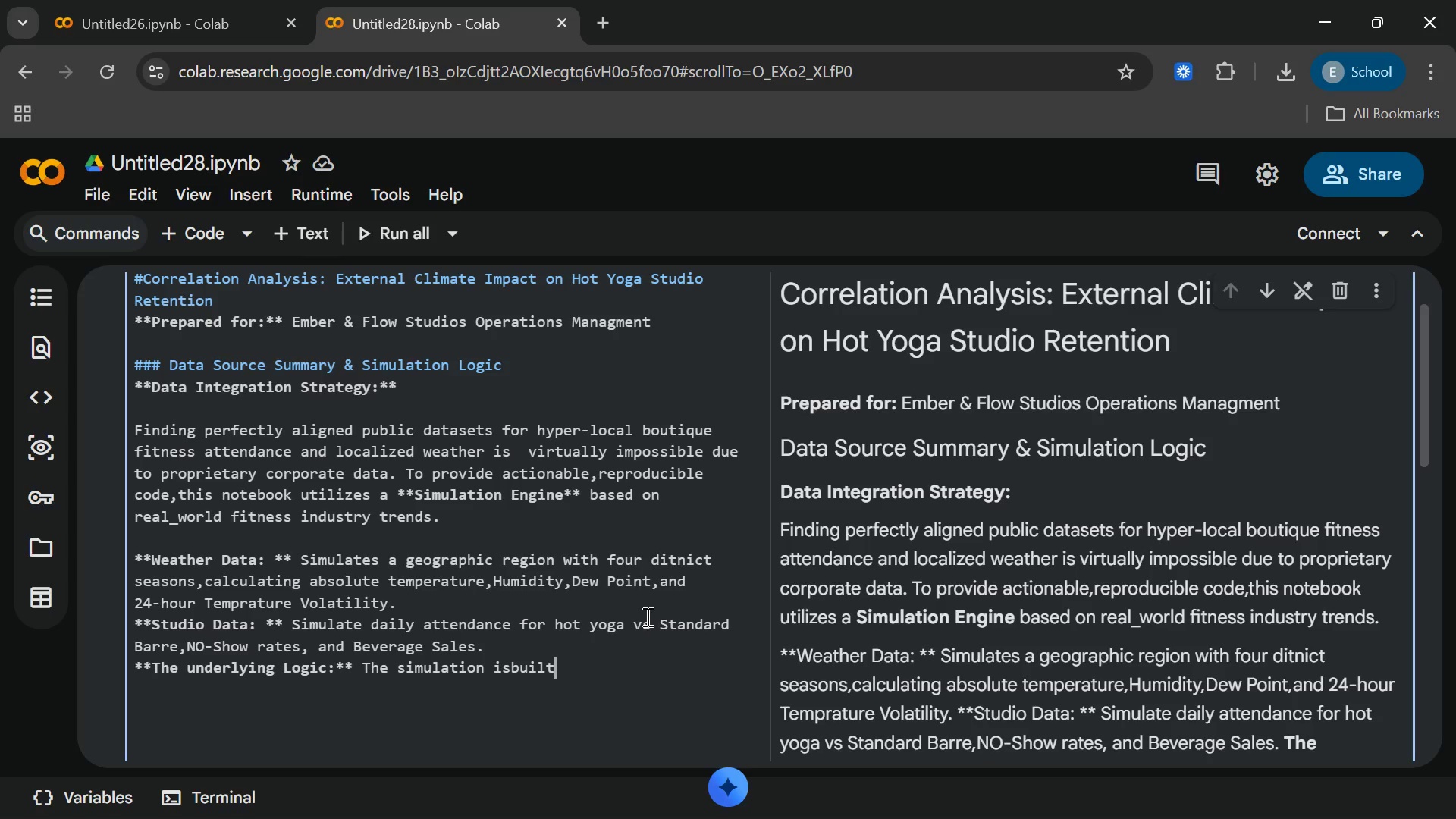 
key(ArrowLeft)
 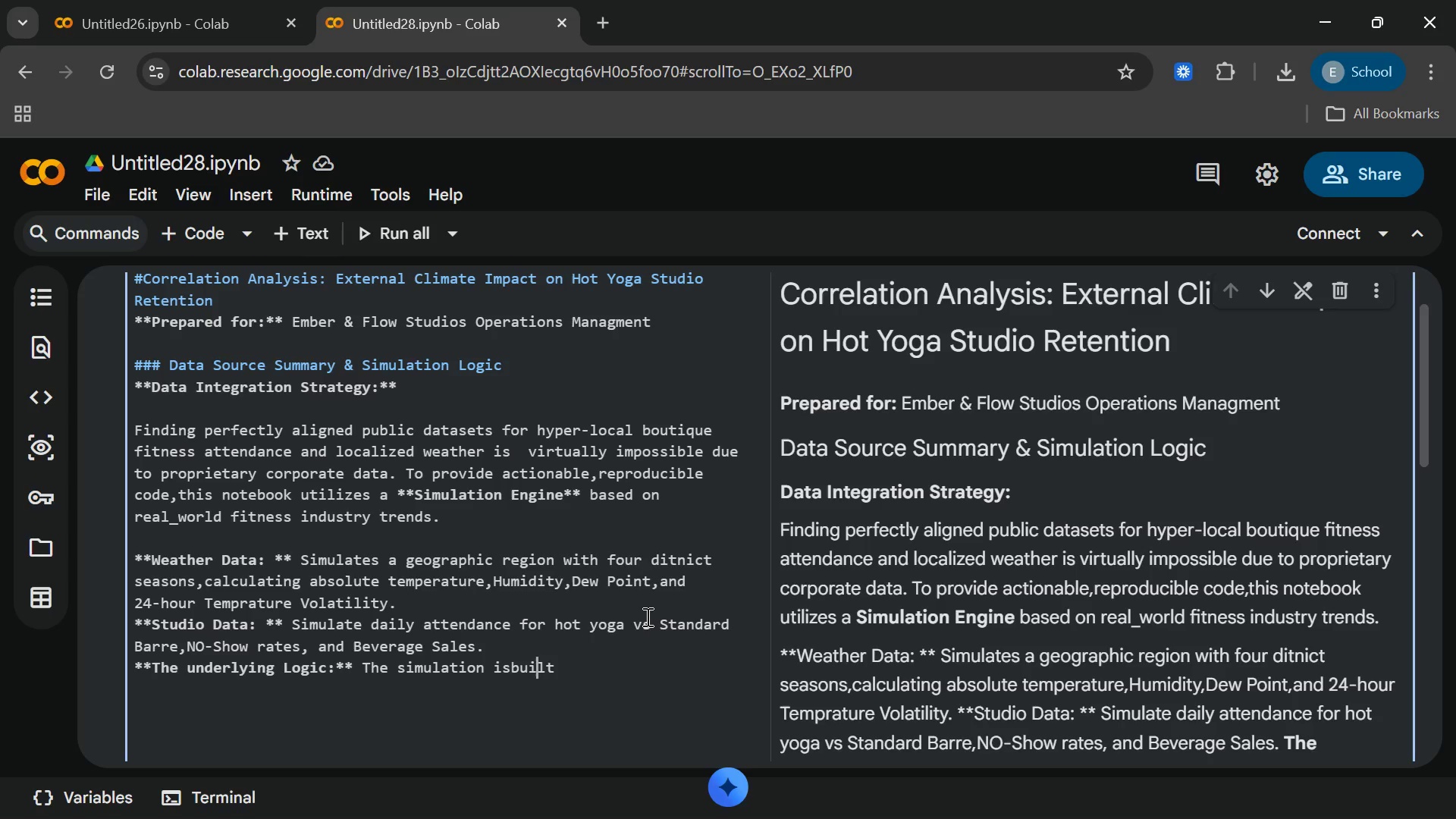 
key(ArrowLeft)
 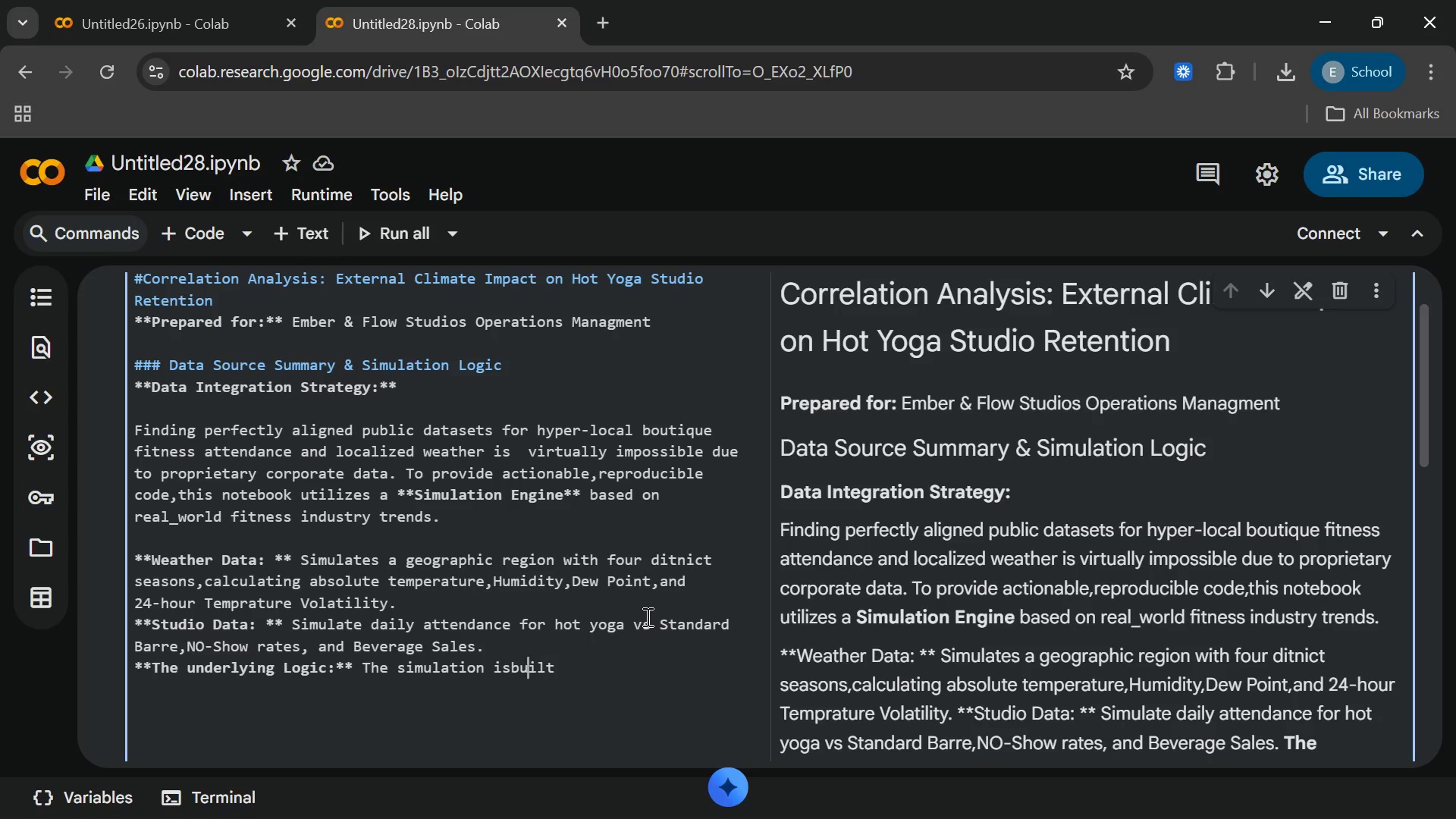 
key(ArrowLeft)
 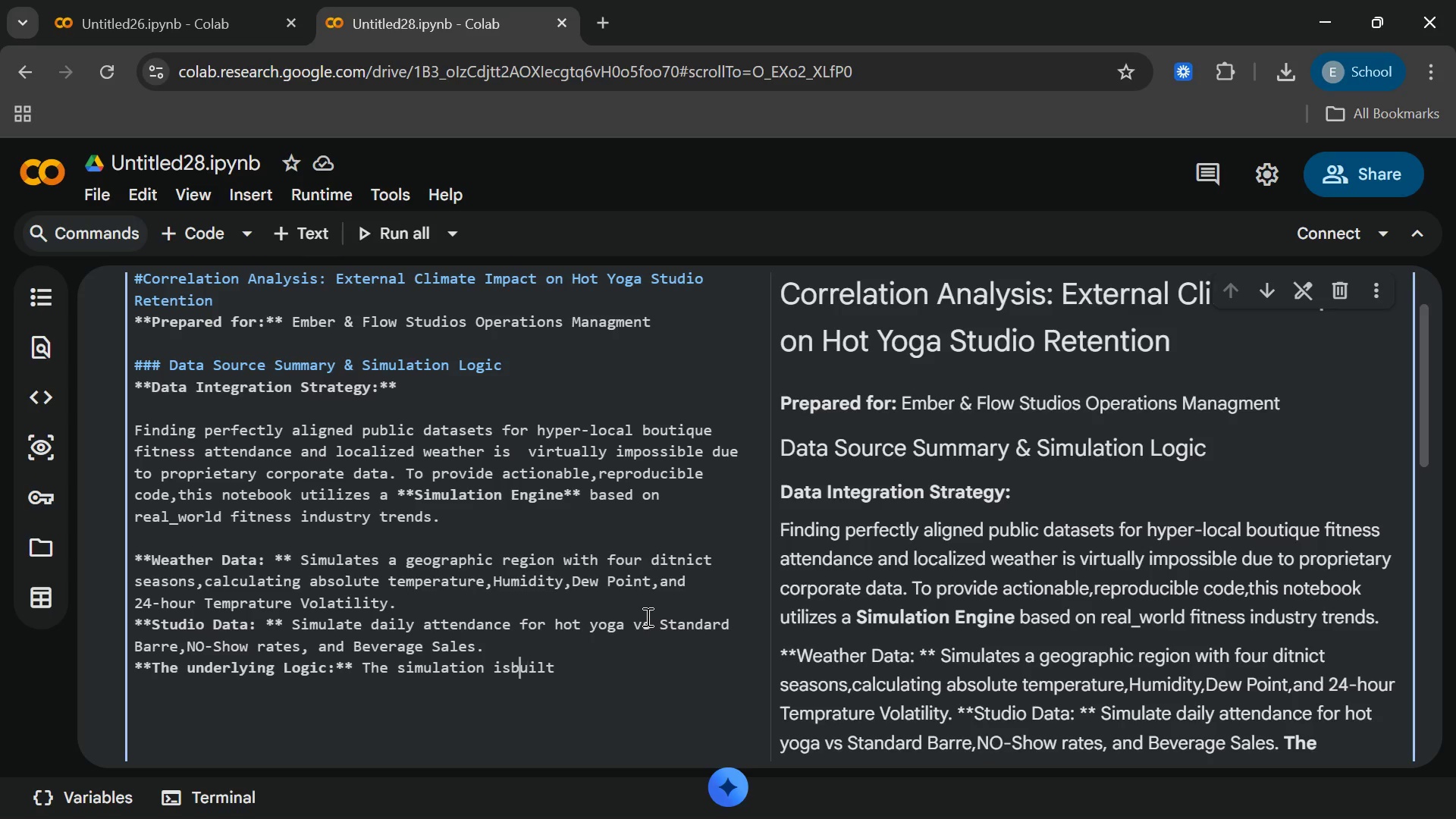 
key(ArrowLeft)
 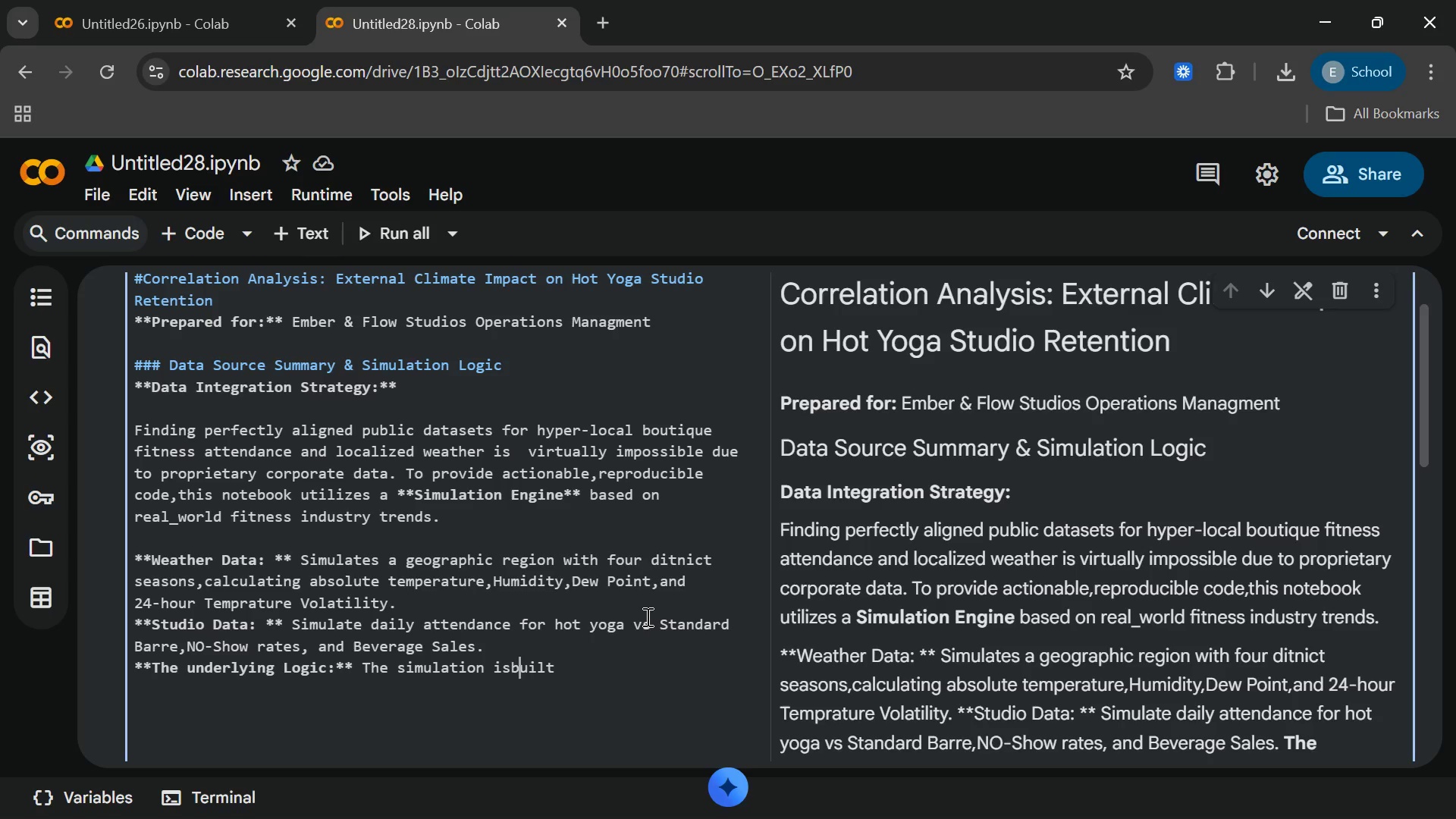 
key(ArrowLeft)
 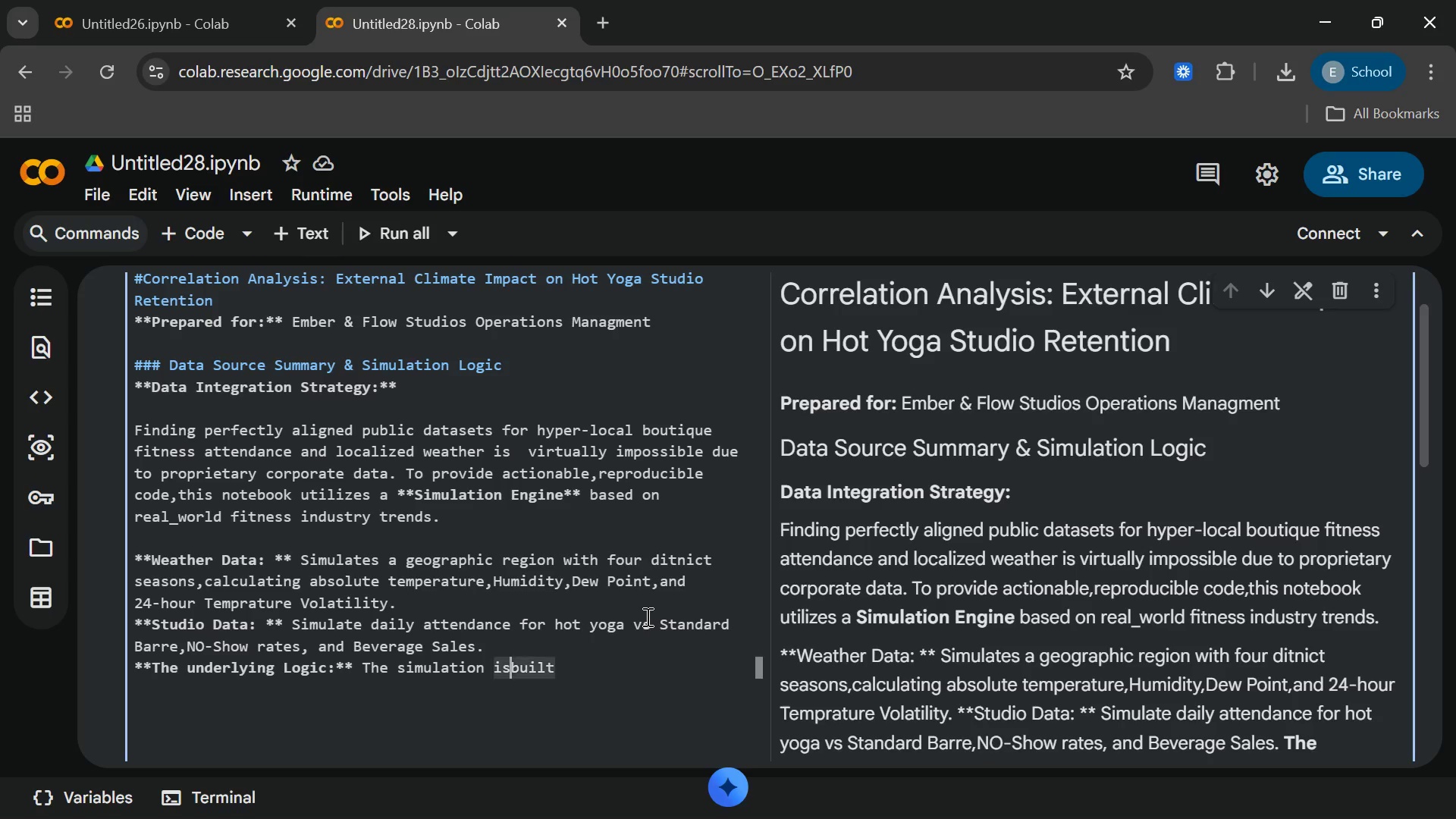 
type( [End] on y)
key(Backspace)
type(the hypothesisthat)
 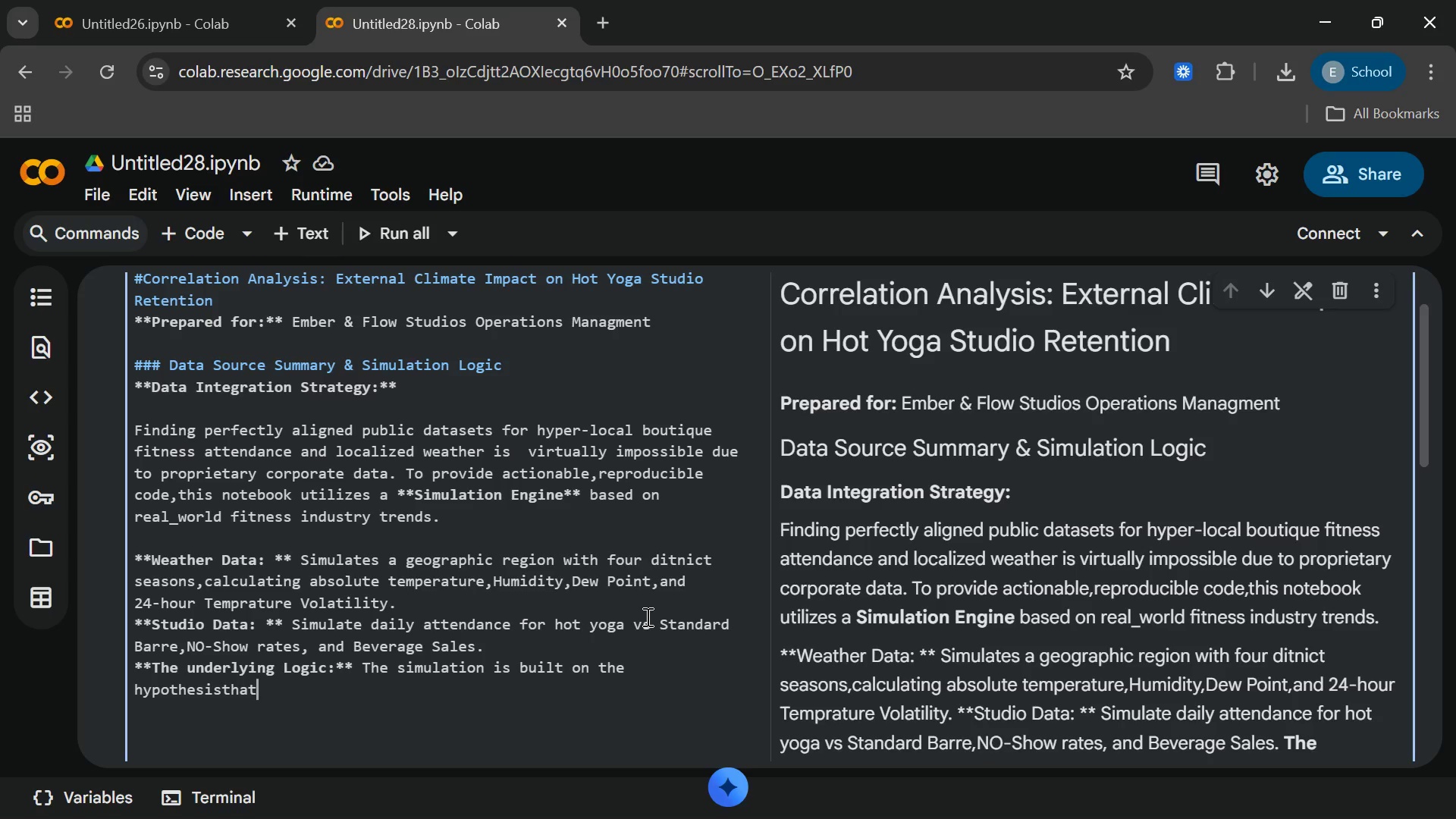 
key(ArrowLeft)
 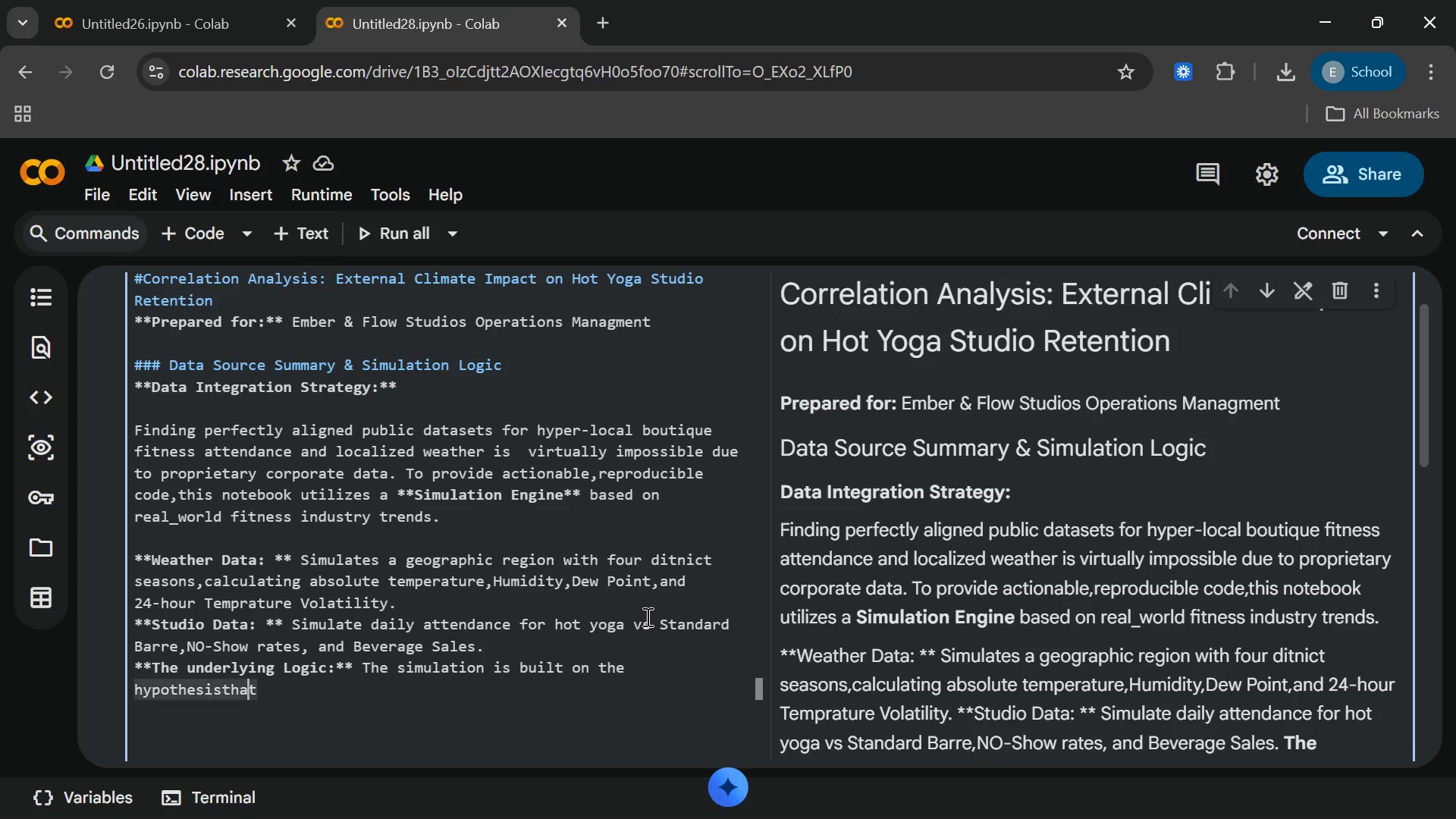 
key(ArrowLeft)
 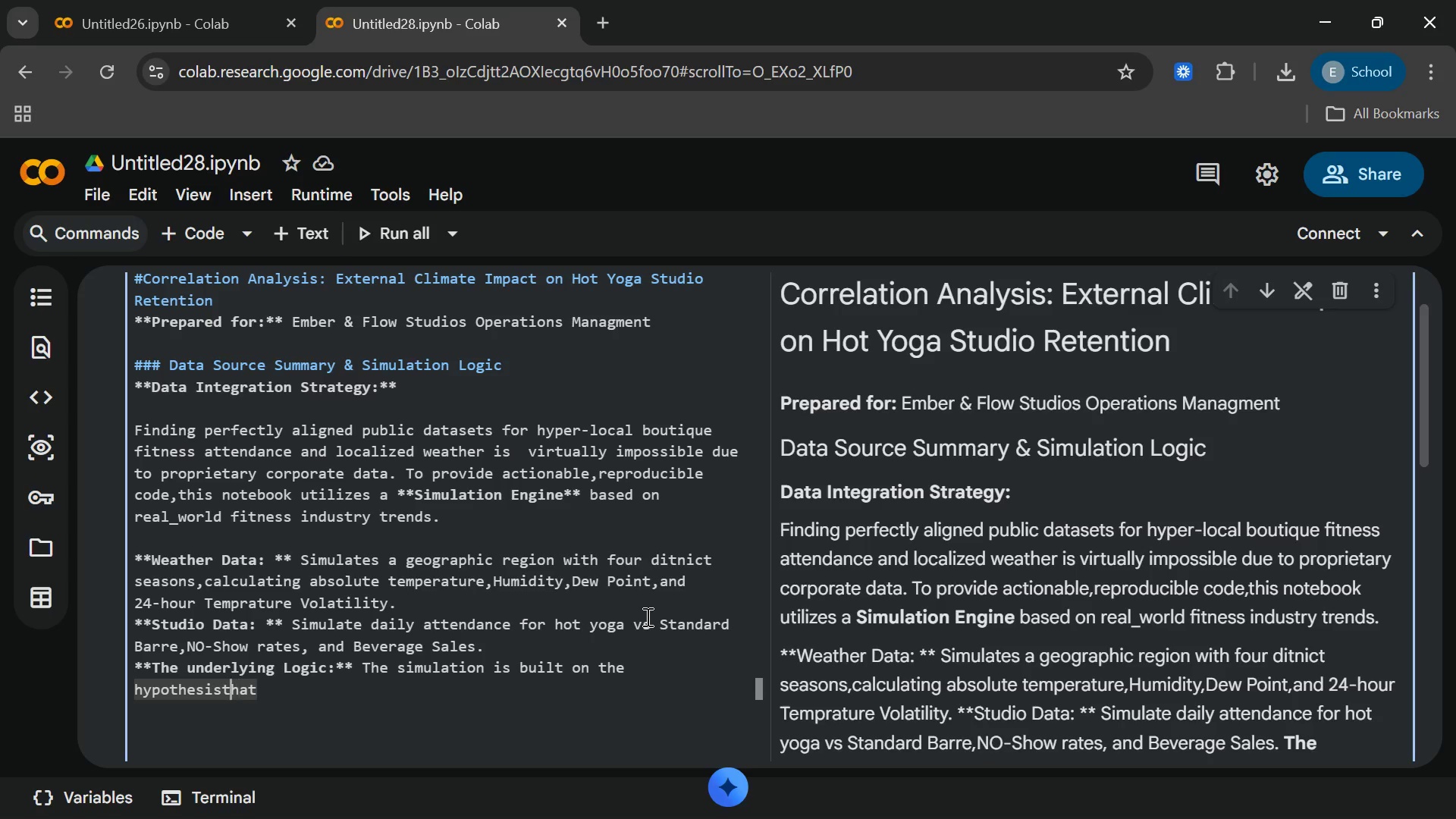 
key(ArrowLeft)
 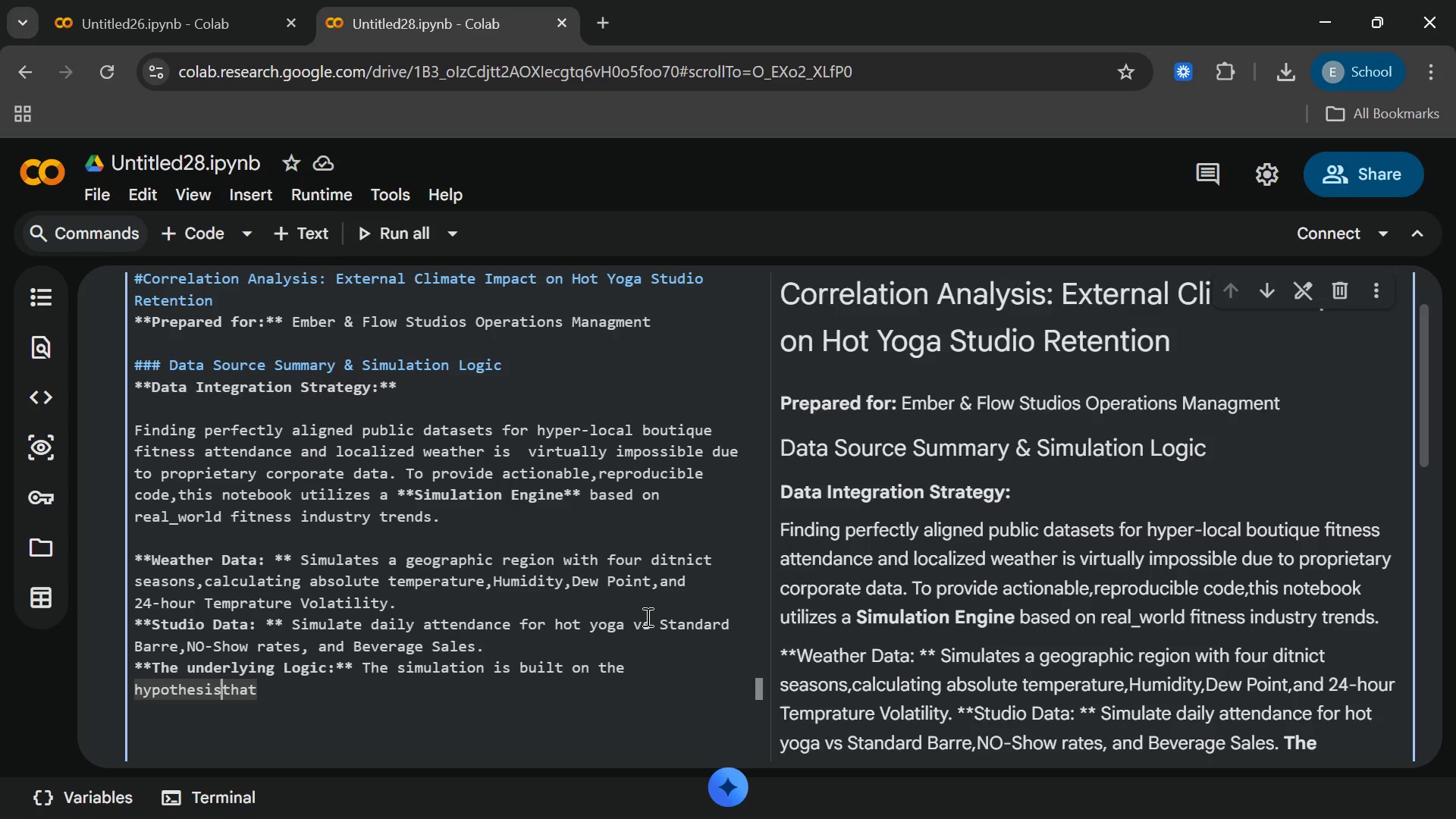 
key(ArrowLeft)
 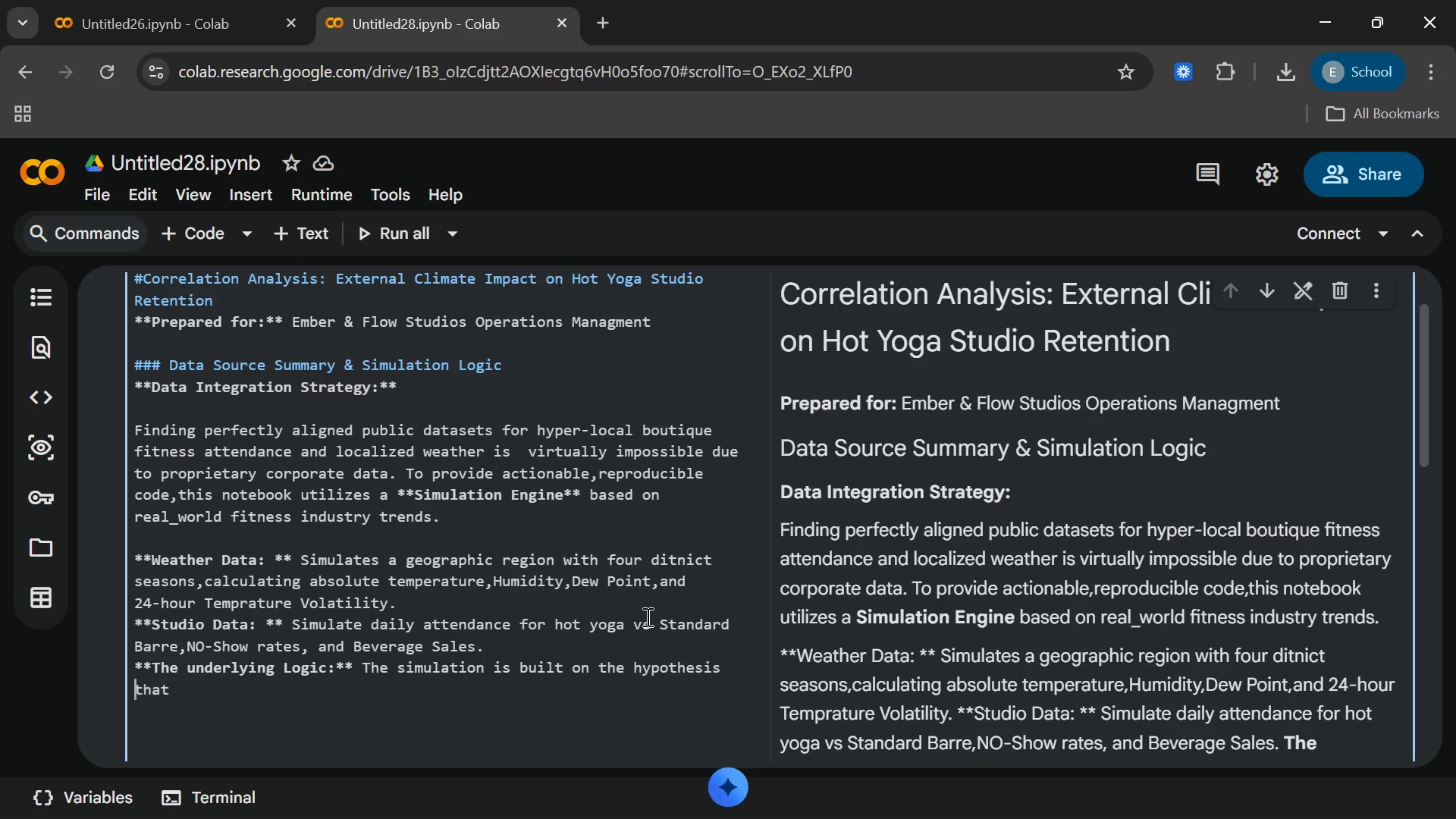 
type( [End] Hot yoga atte)
 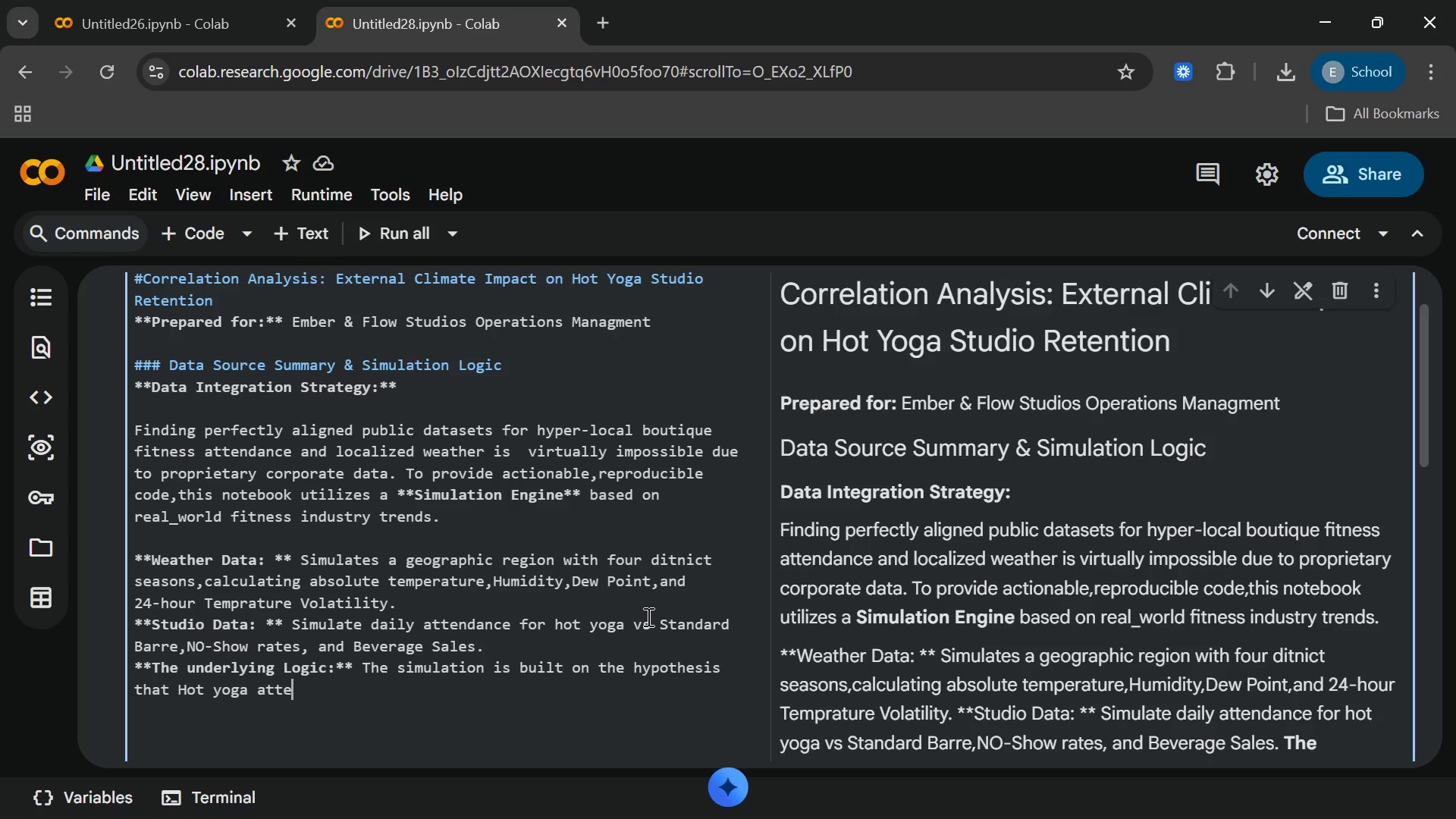 
type(ndancedips)
 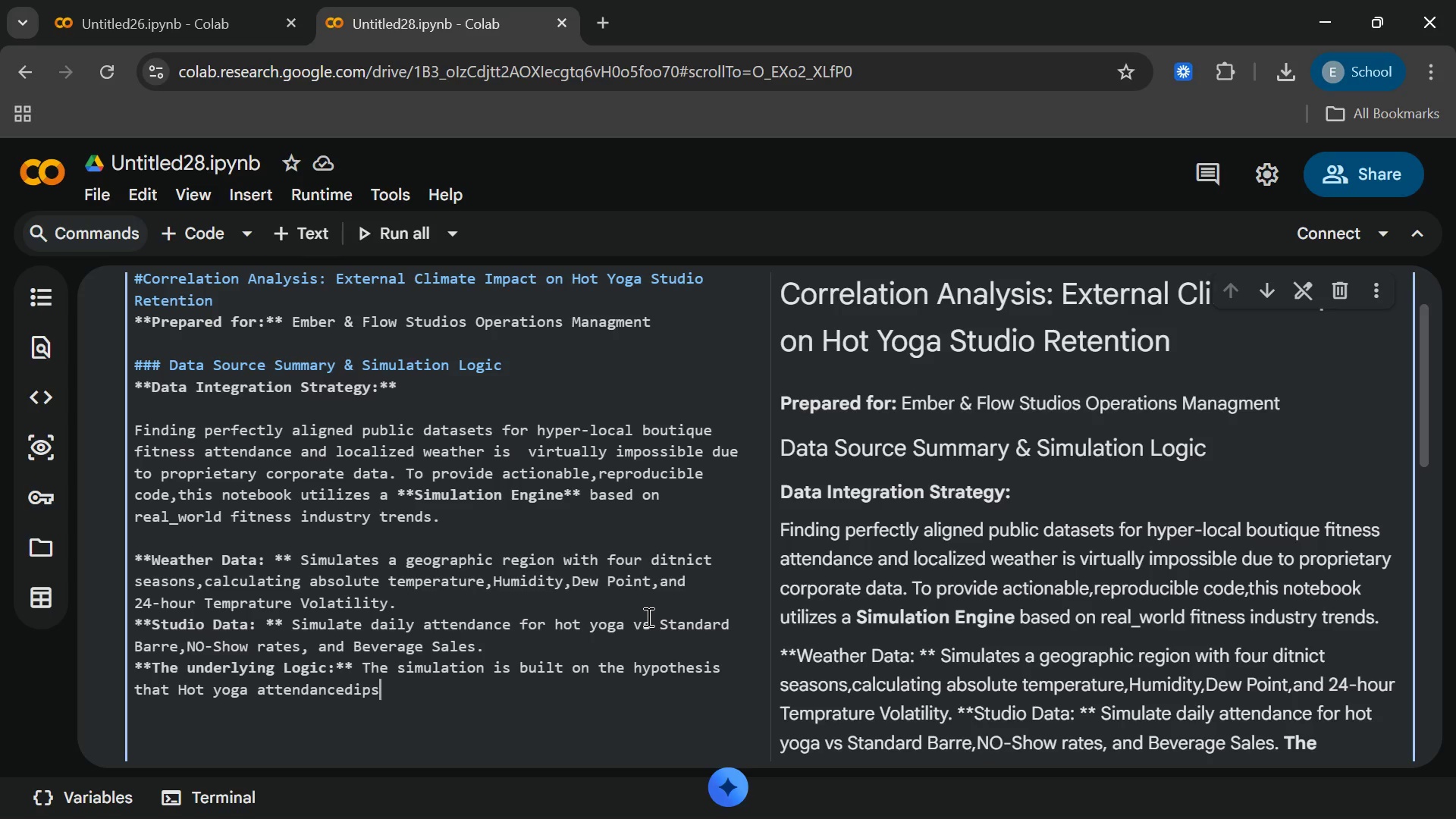 
key(ArrowLeft)
 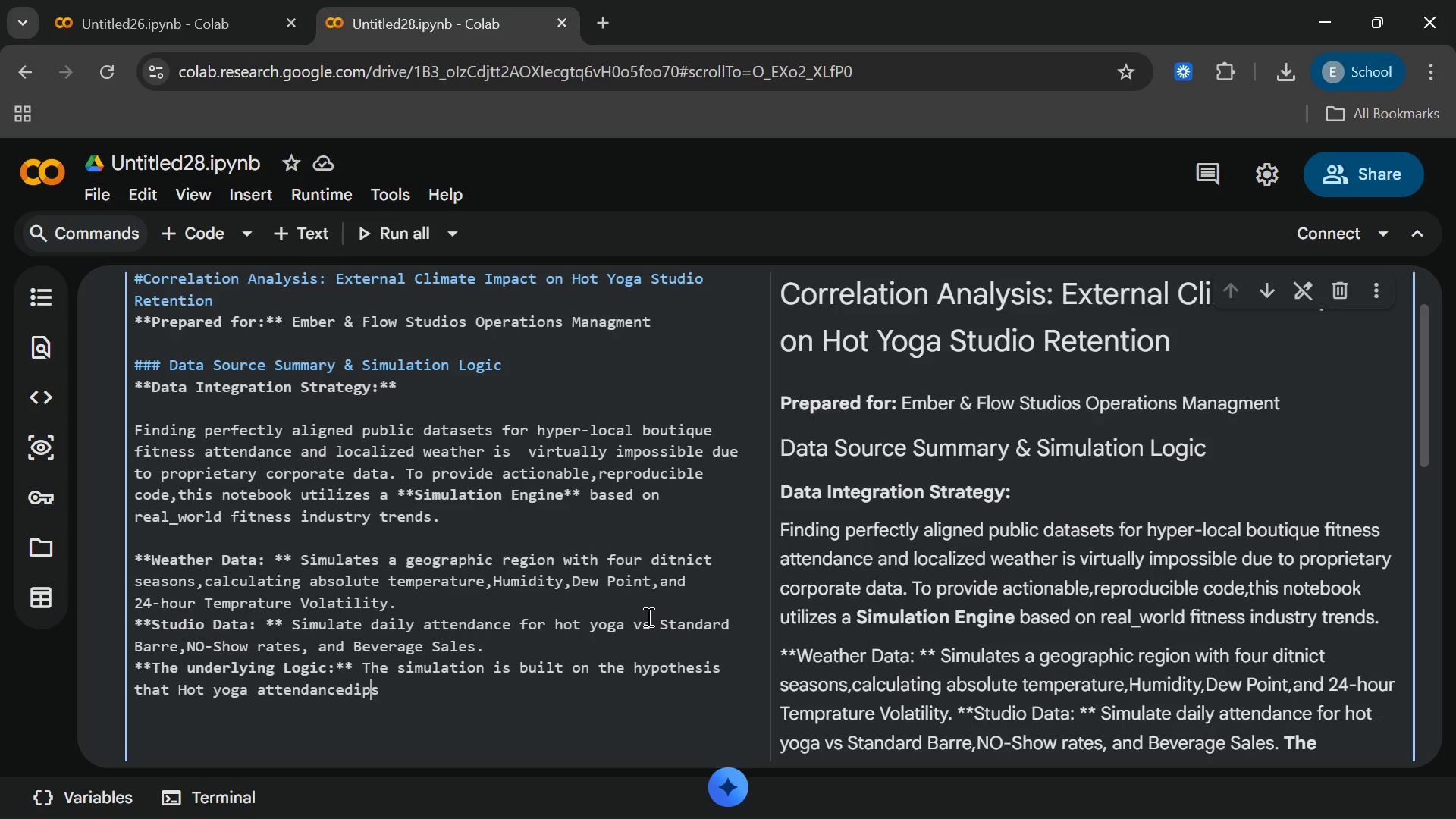 
key(ArrowLeft)
 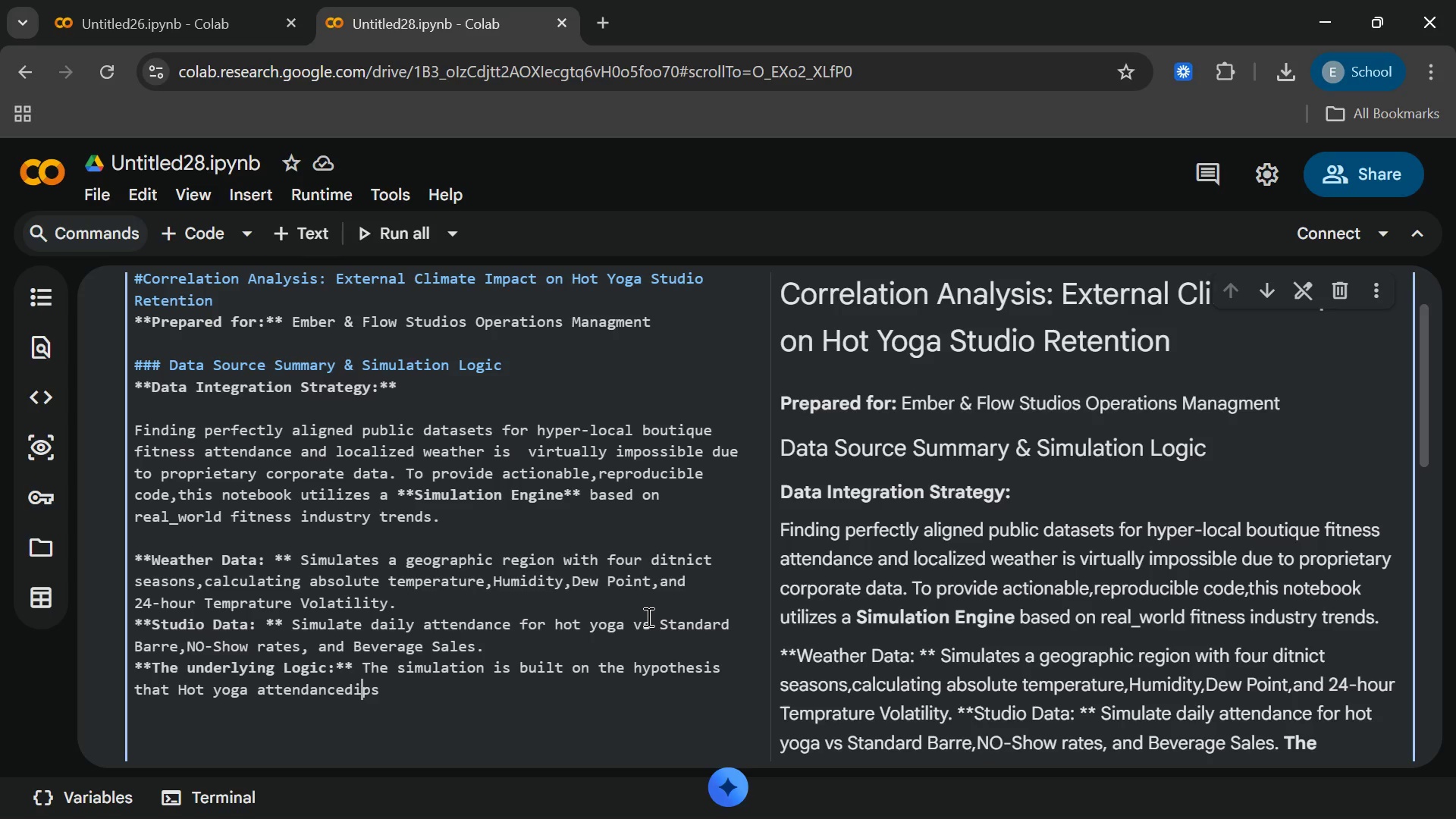 
key(ArrowLeft)
 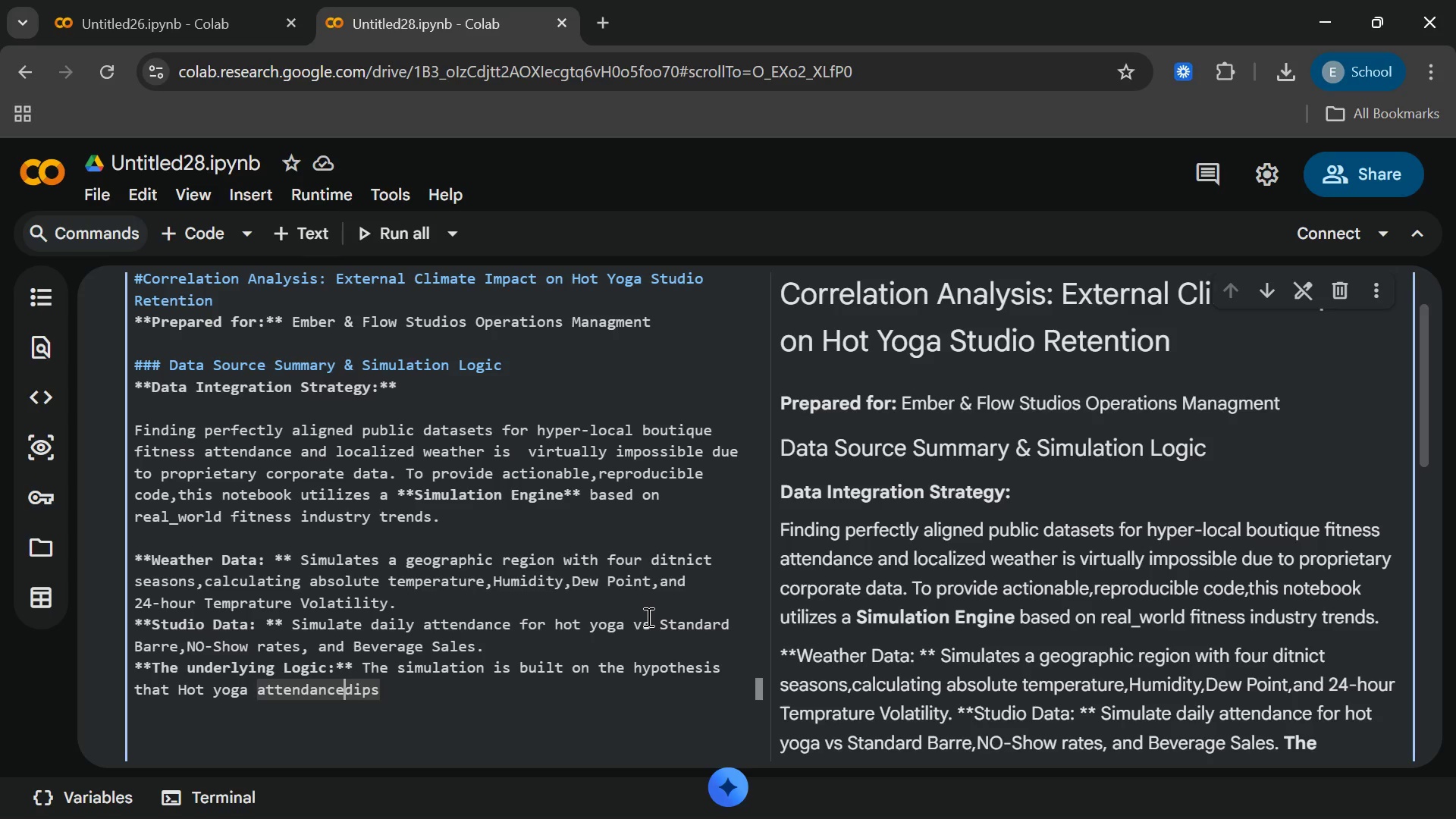 
key(ArrowLeft)
 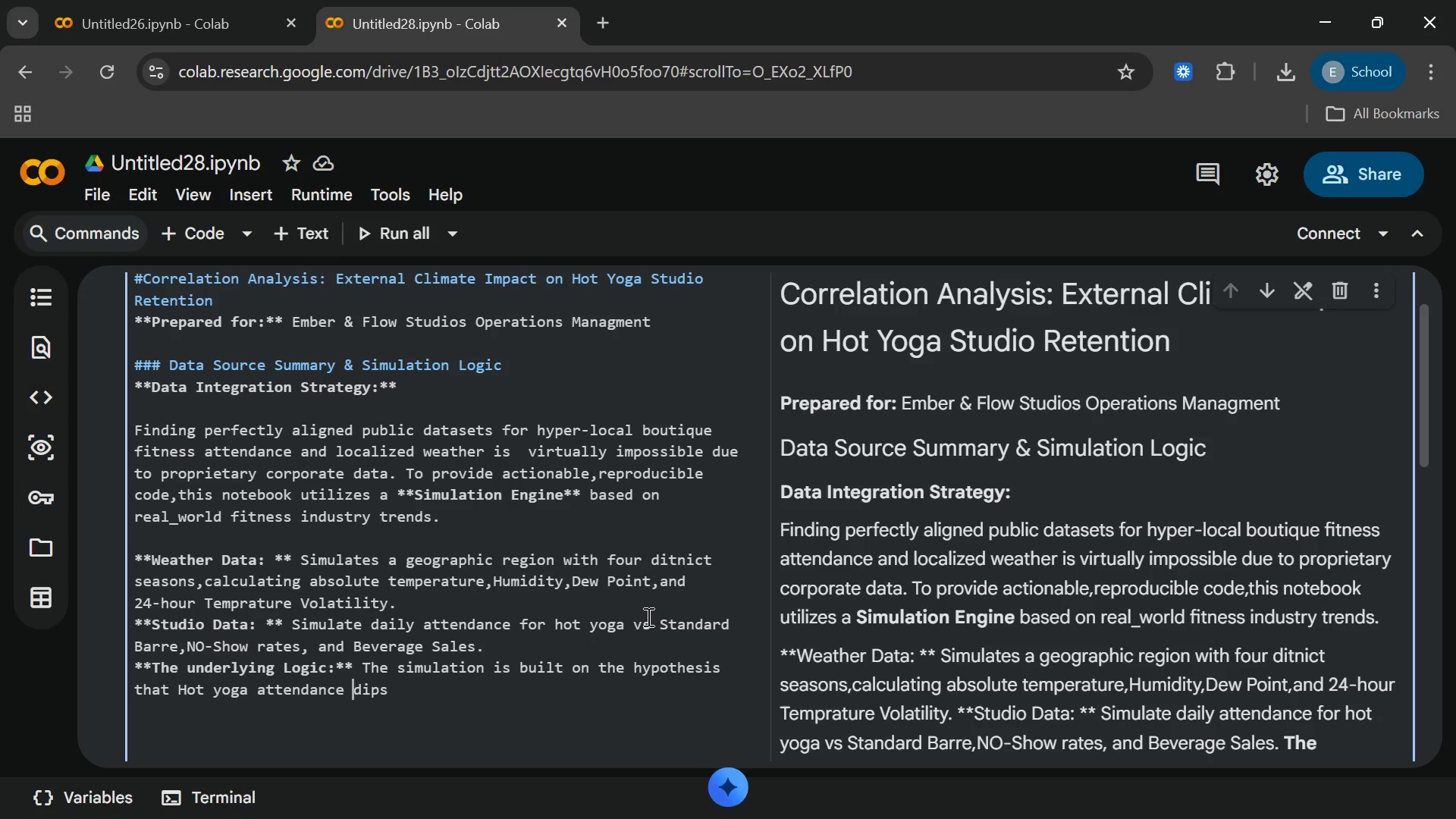 
type( [End] whenn)
key(Backspace)
type( )
 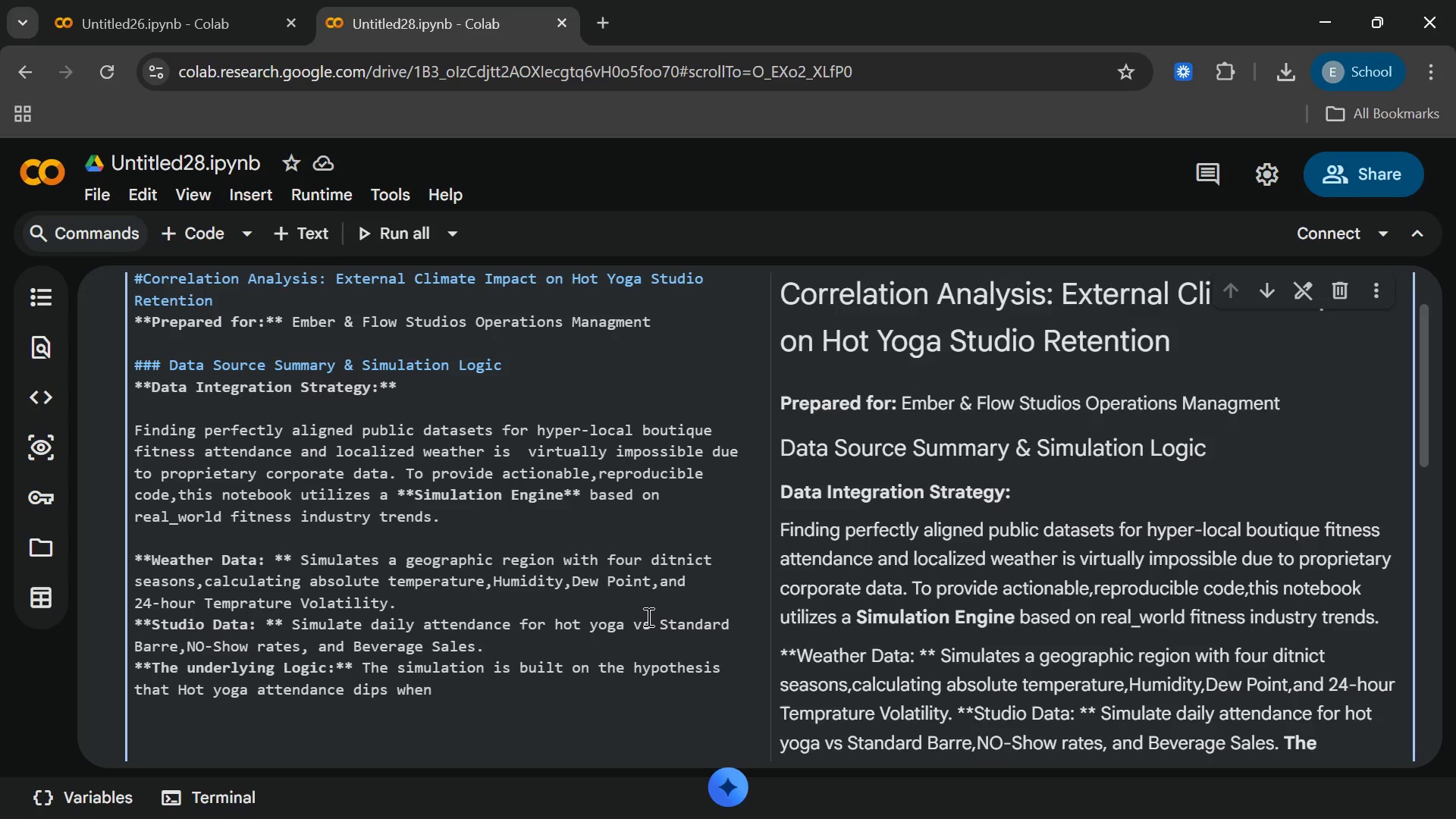 
wait(6.42)
 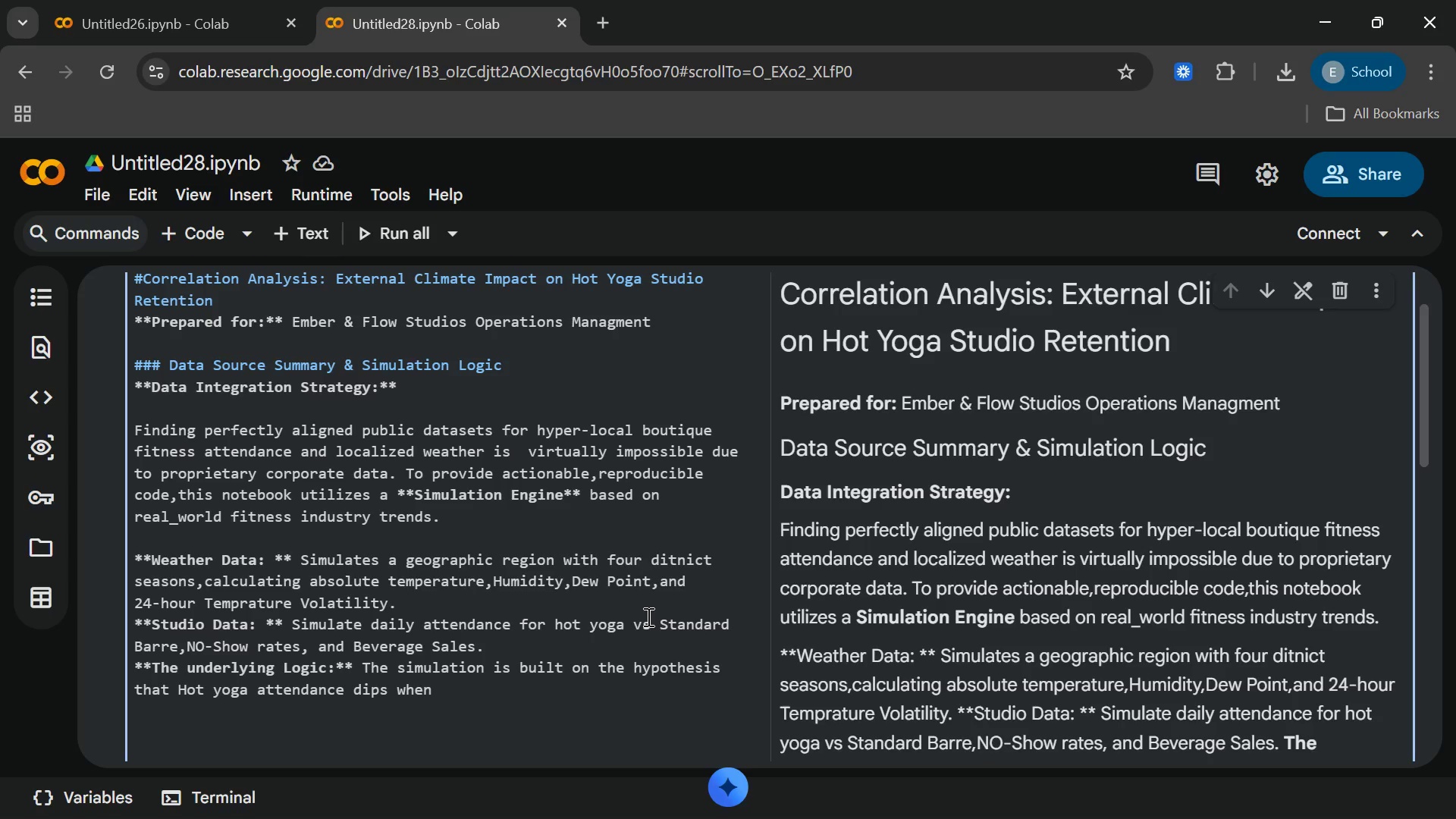 
type(ecter)
key(Backspace)
key(Backspace)
key(Backspace)
key(Backspace)
type(xternal)
 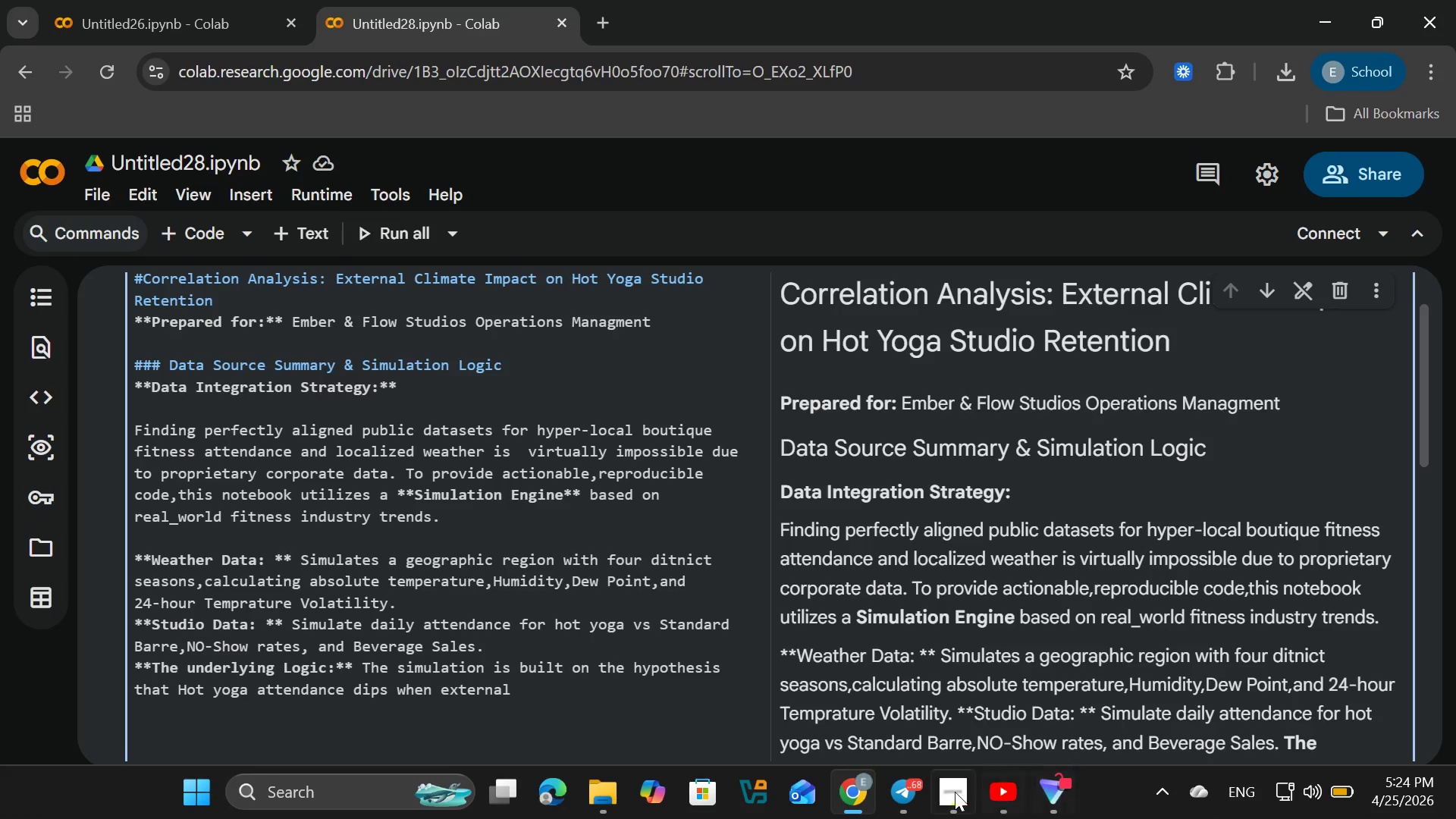 
left_click([905, 784])
 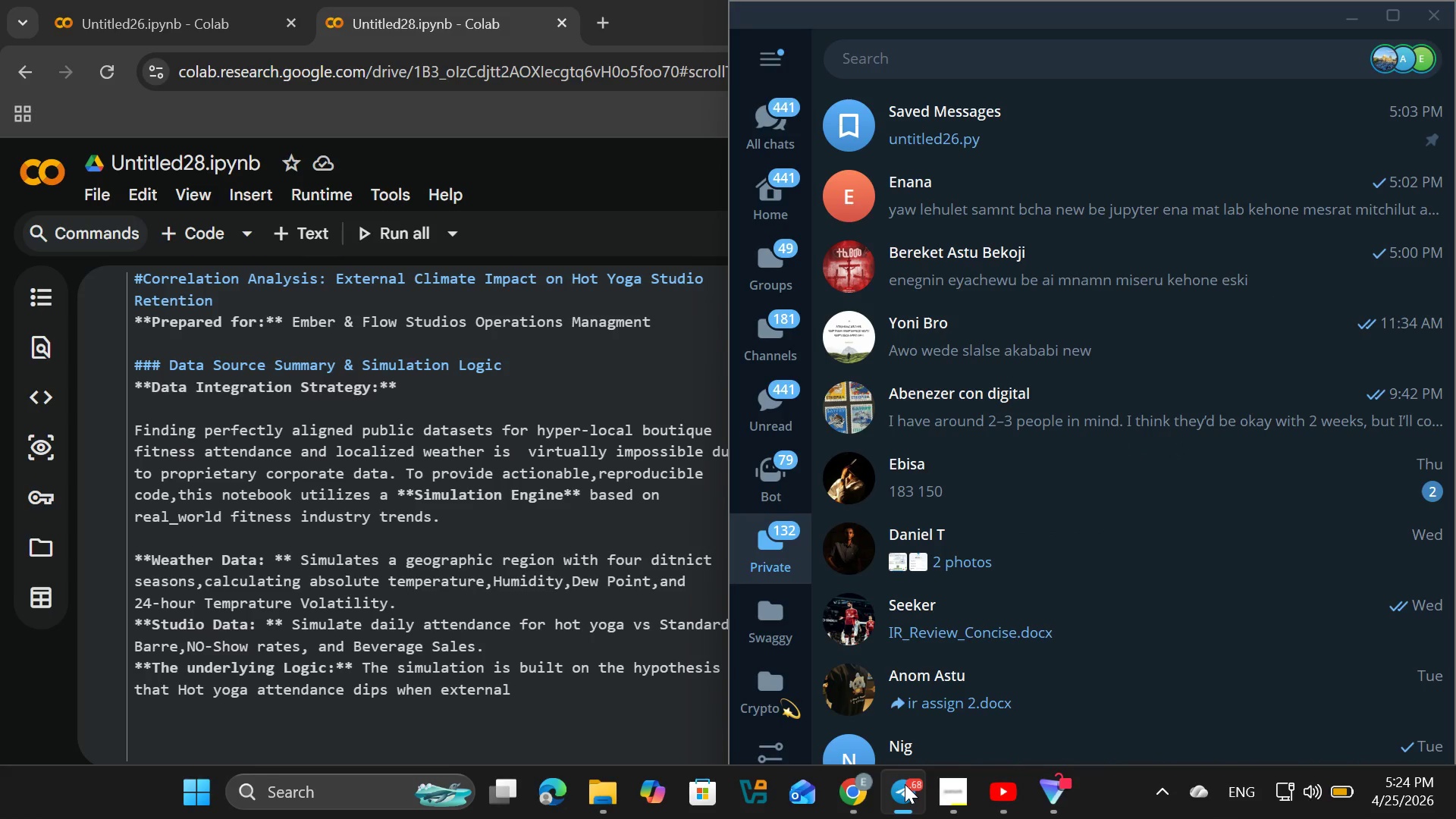 
left_click([905, 784])
 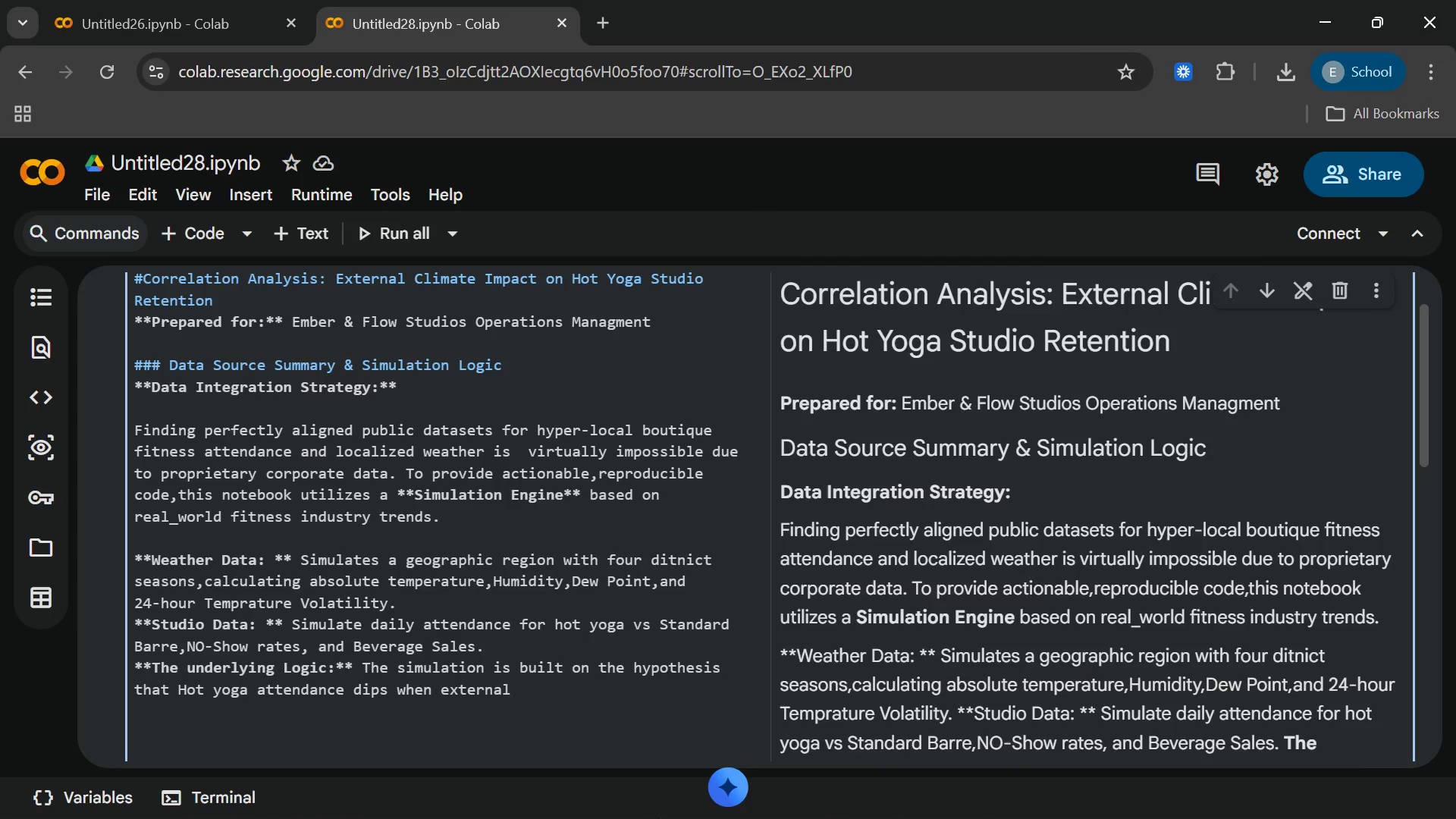 
wait(6.51)
 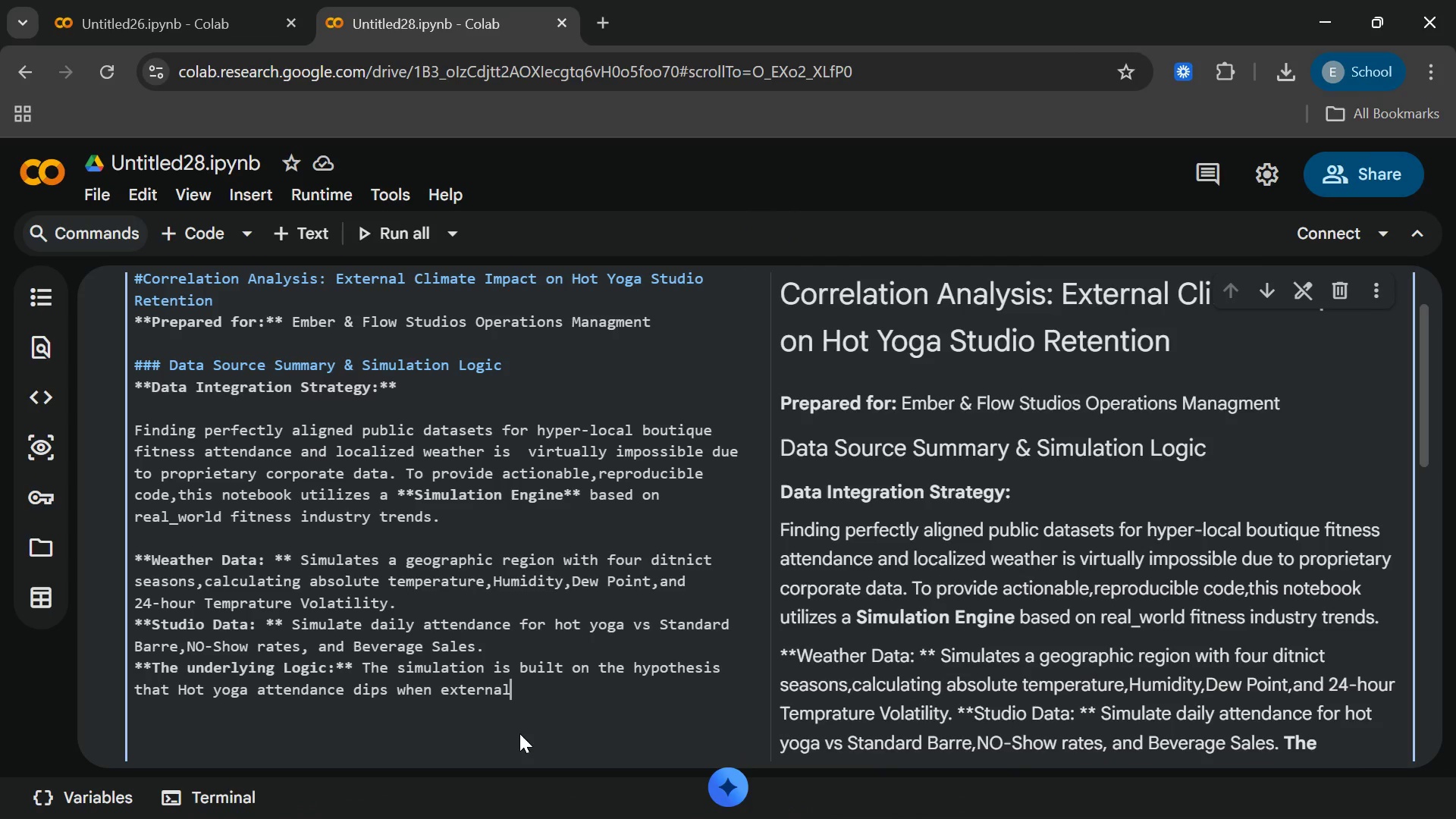 
mouse_move([908, 801])
 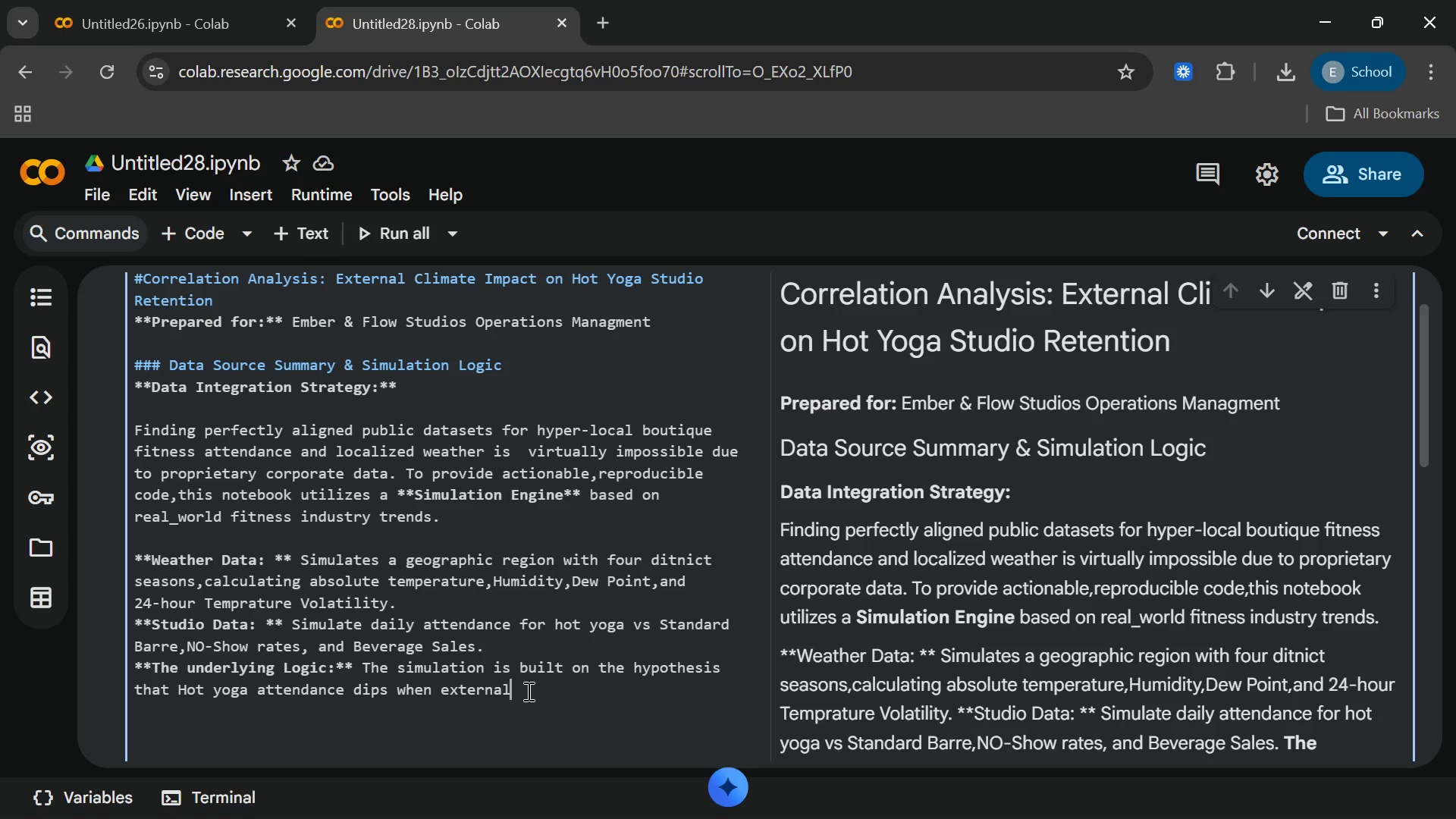 
wait(31.7)
 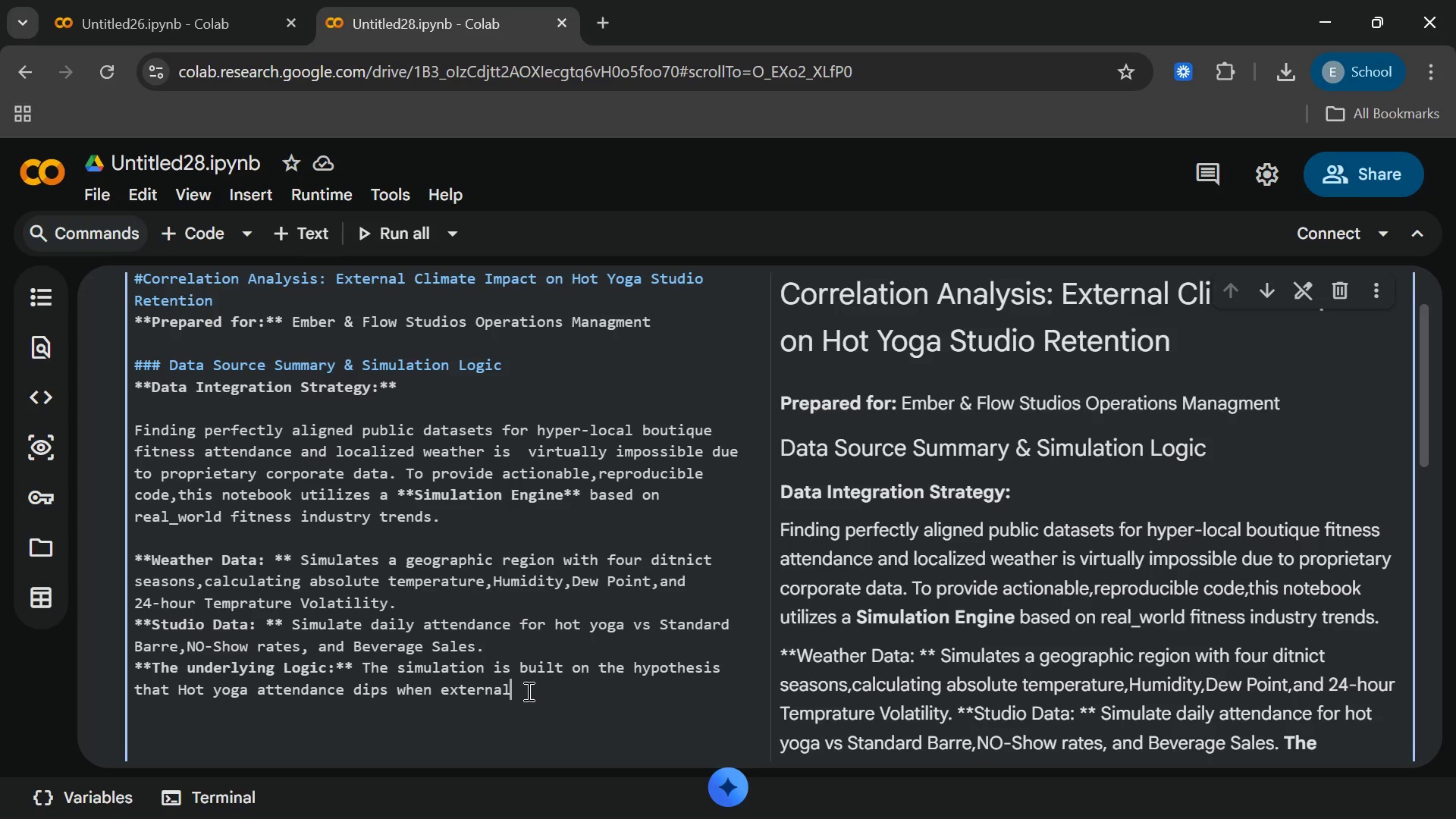 
type(de)
key(Backspace)
key(Backspace)
type( dew points)
 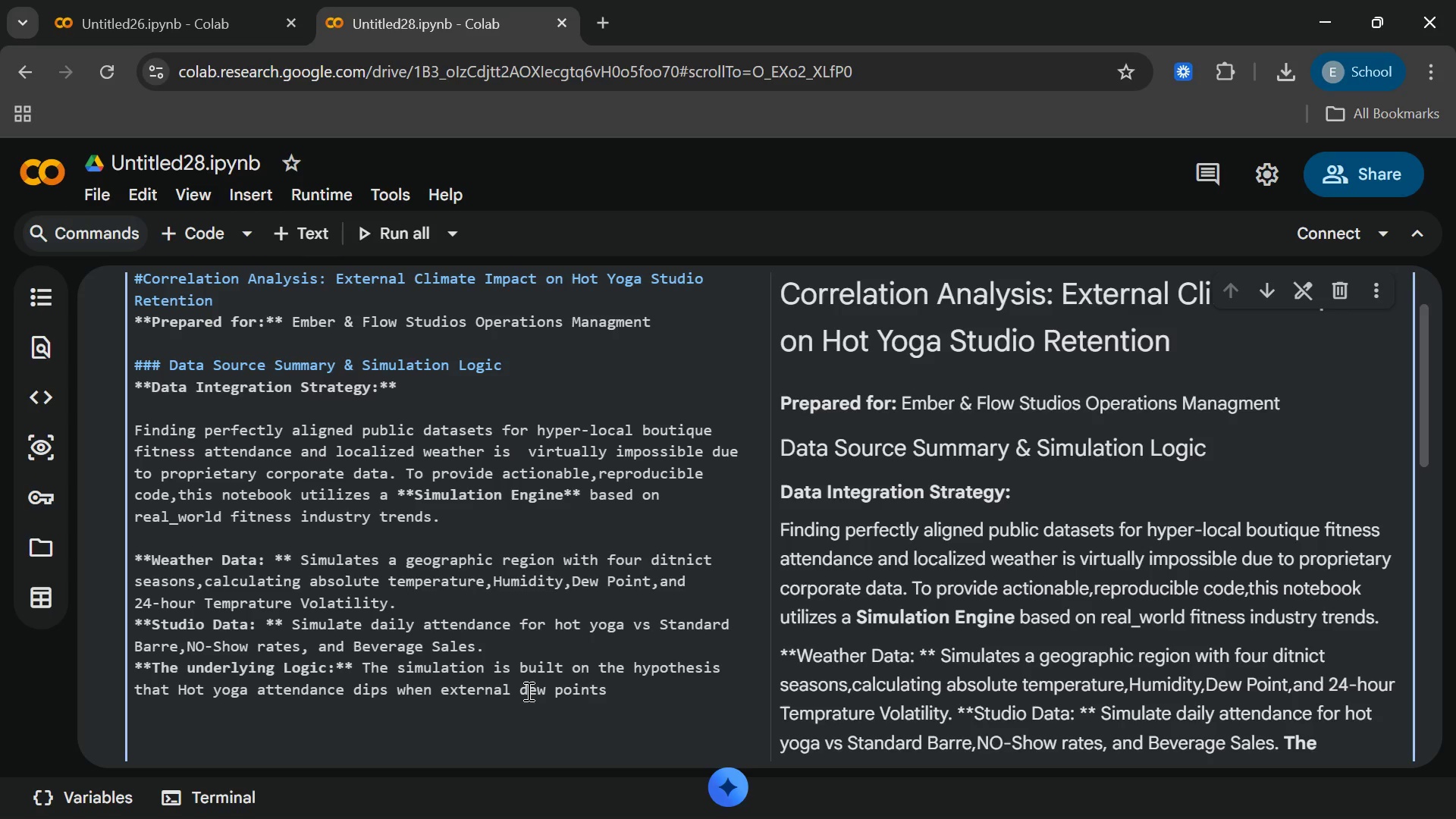 
type( are hihg)
key(Backspace)
key(Backspace)
type(gh (the "HU)
 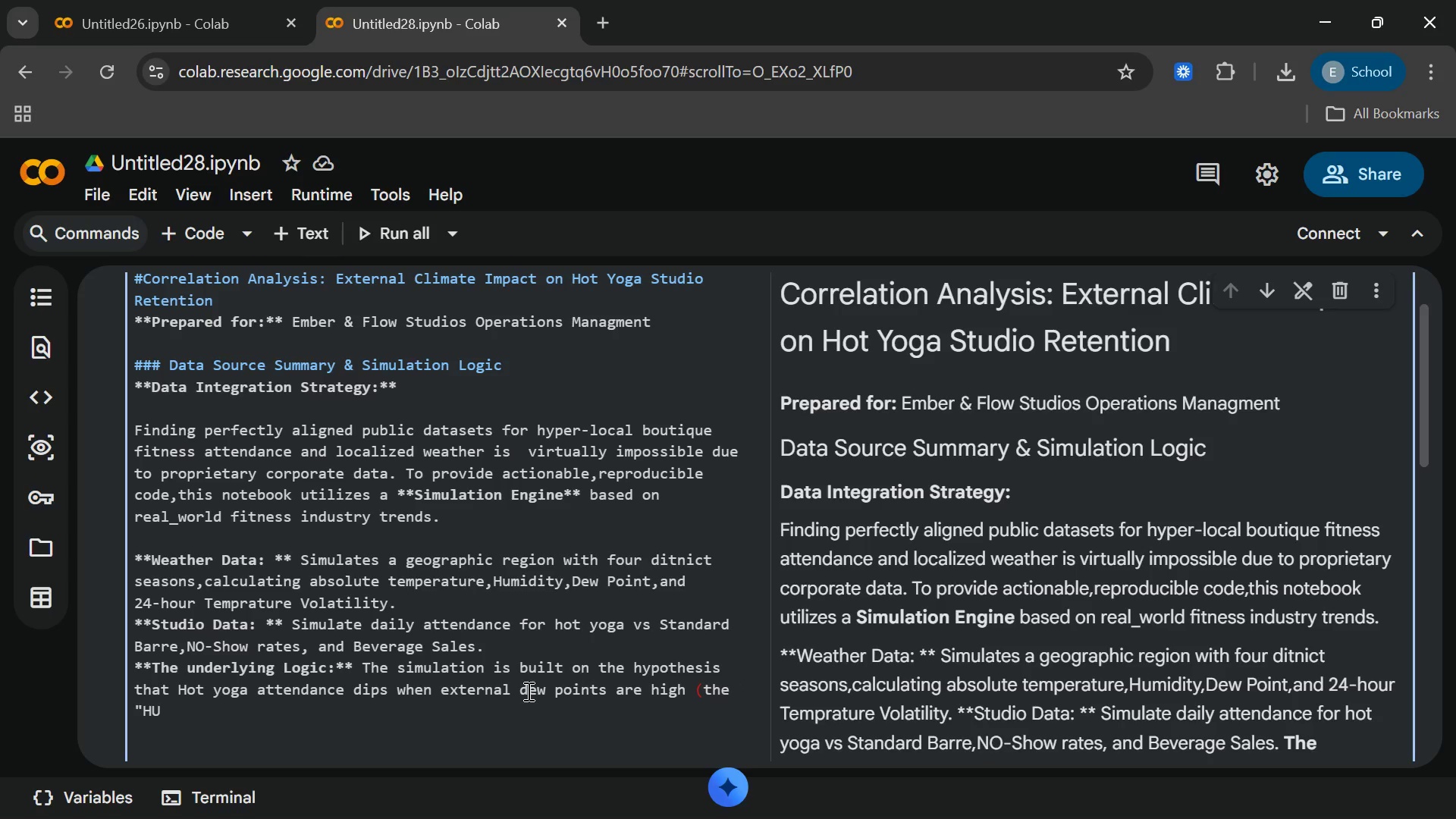 
key(Backspace)
type(umidity Hypothesis)
 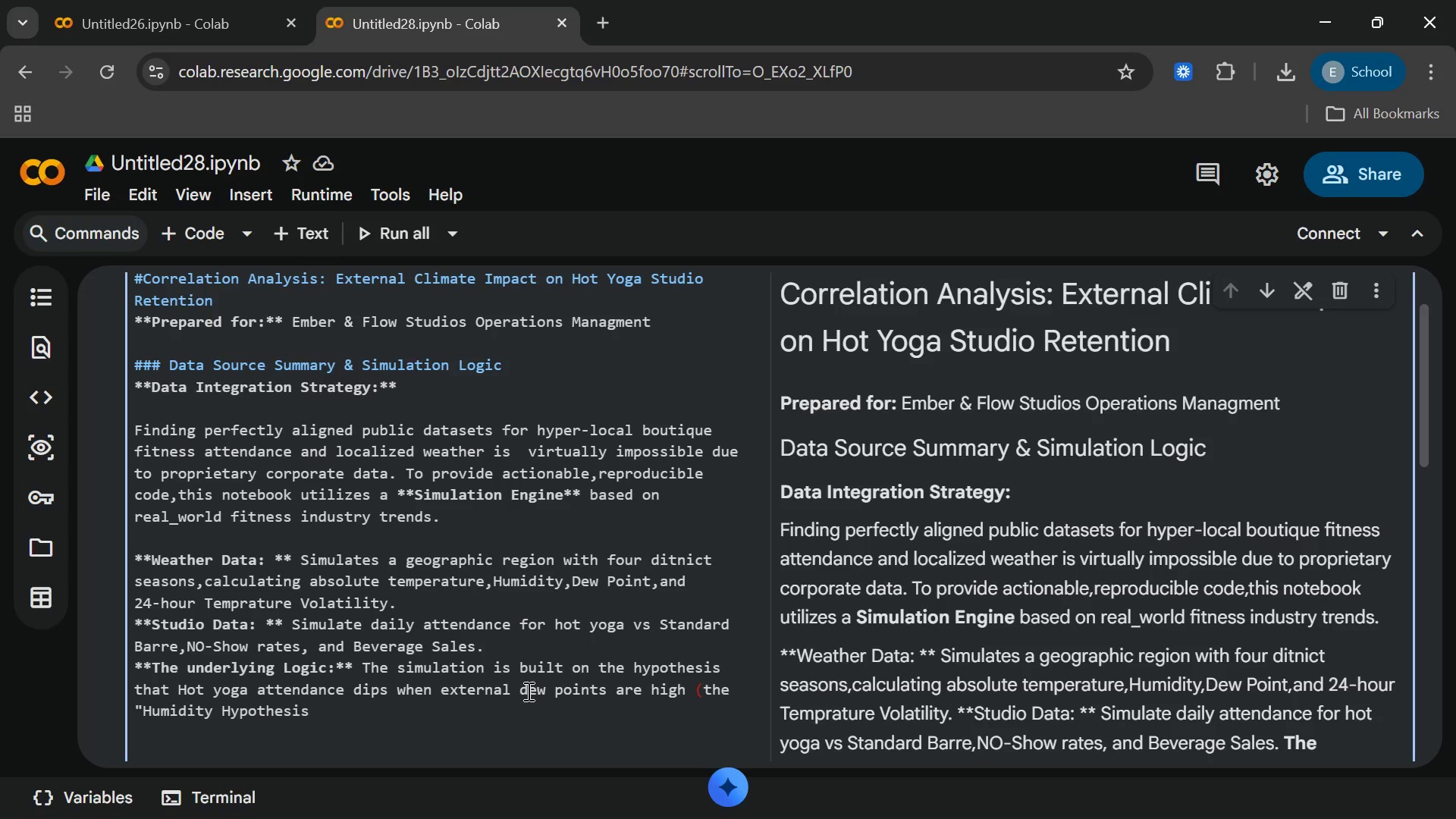 
key(Shift+Quote)
 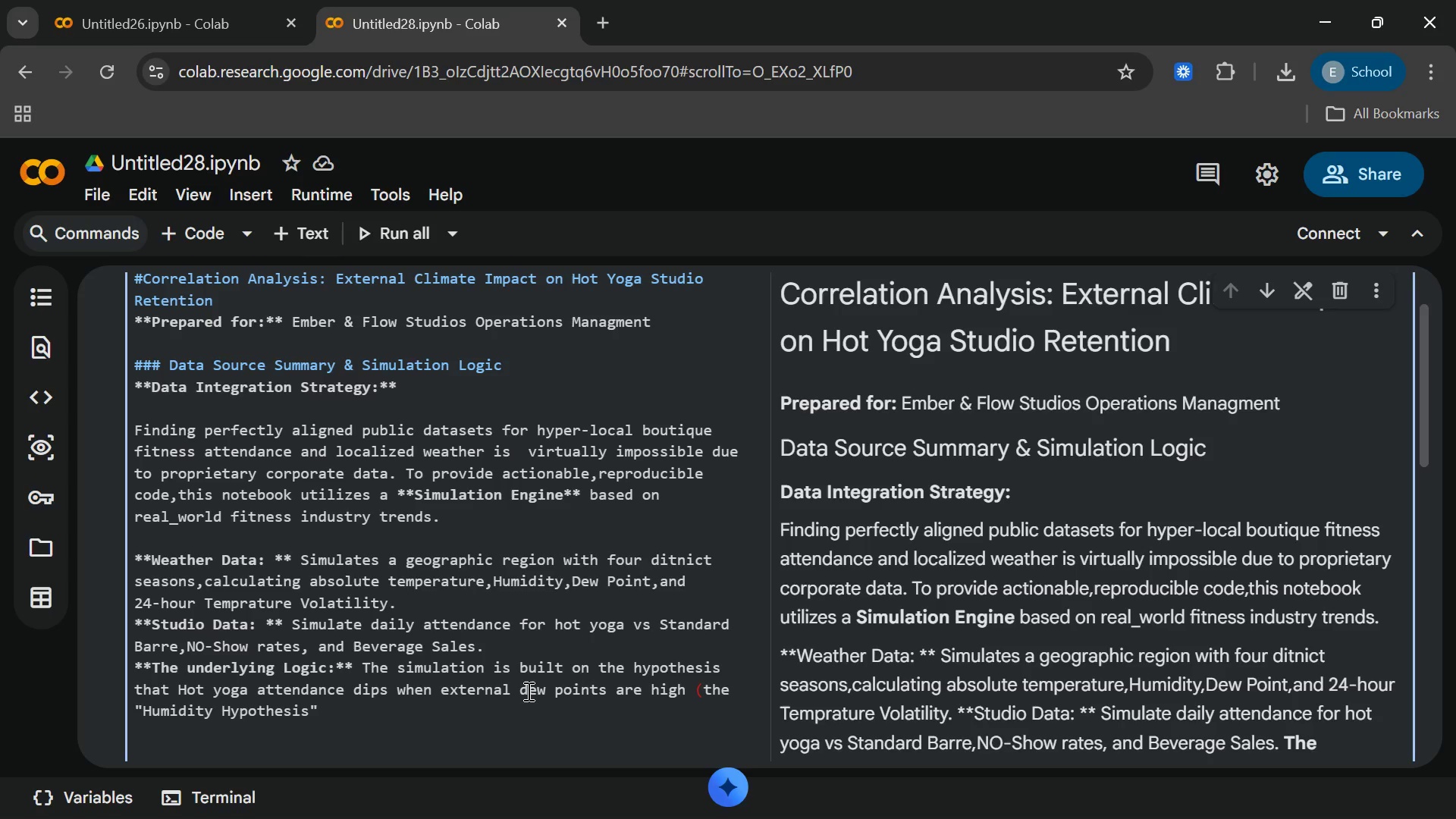 
key(Shift+0)
 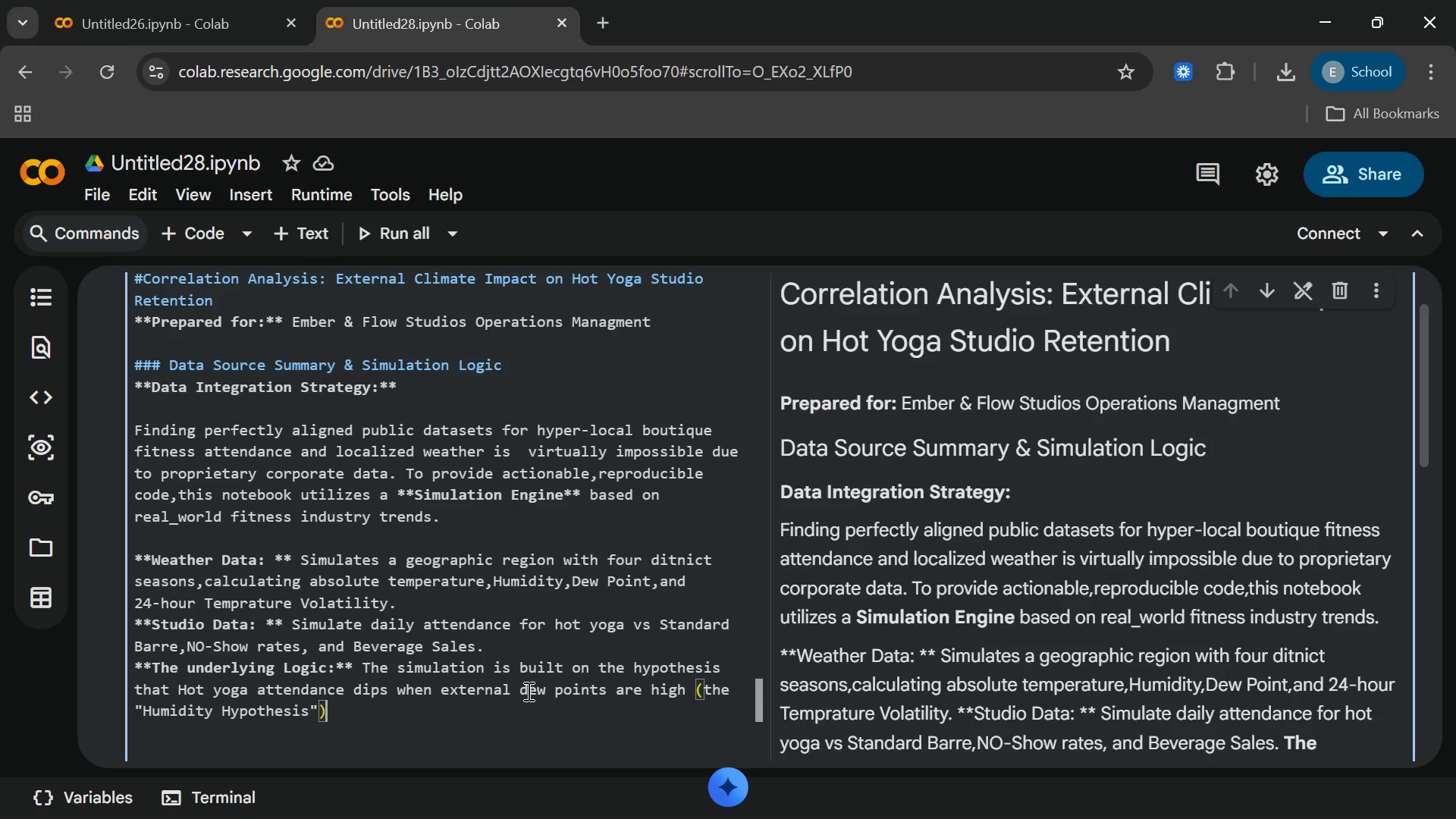 
type(, ba)
key(Backspace)
key(Backspace)
type(a\)
key(Backspace)
key(Backspace)
key(Backspace)
type( Barre atte)
 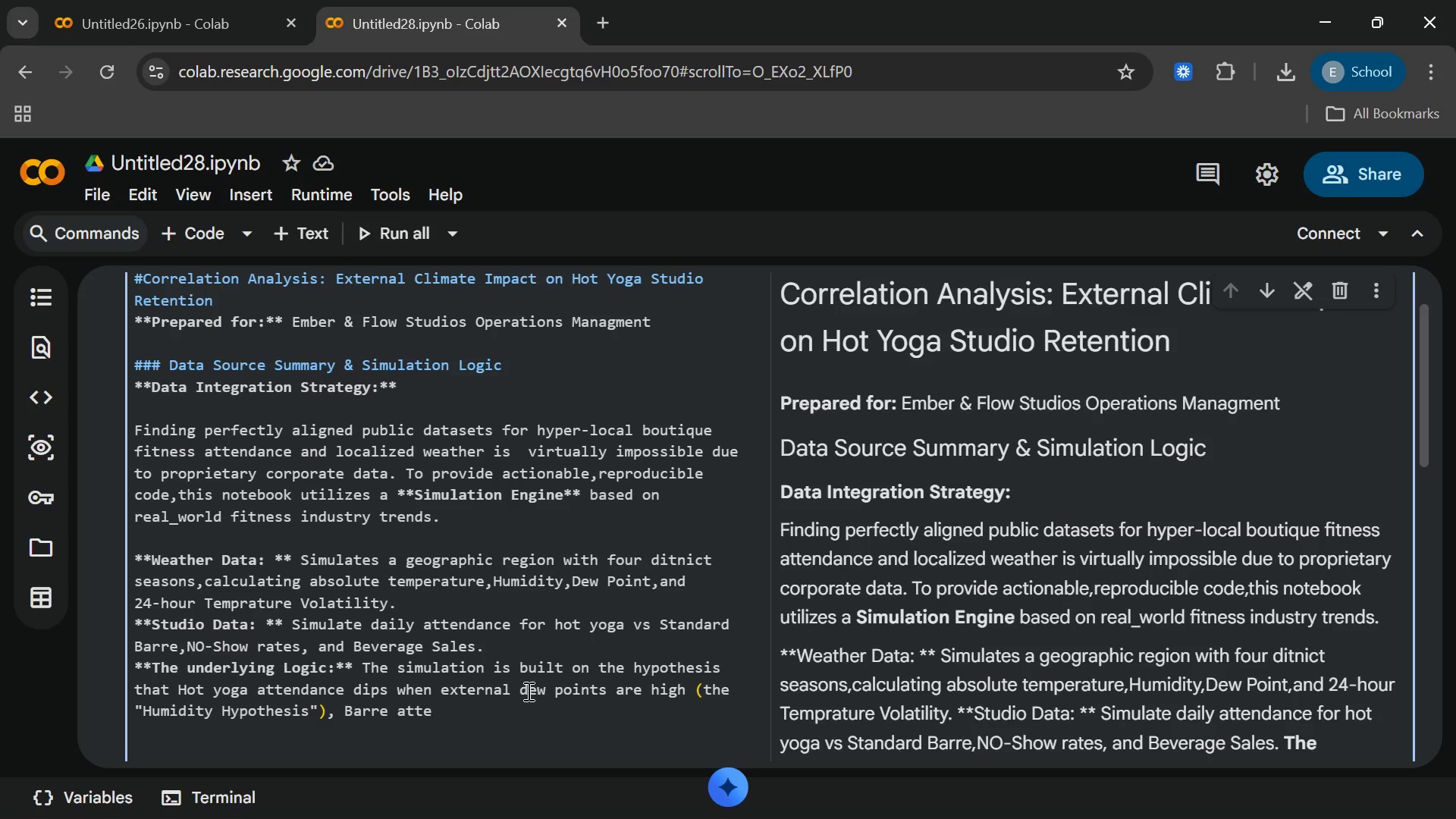 
left_click([995, 785])
 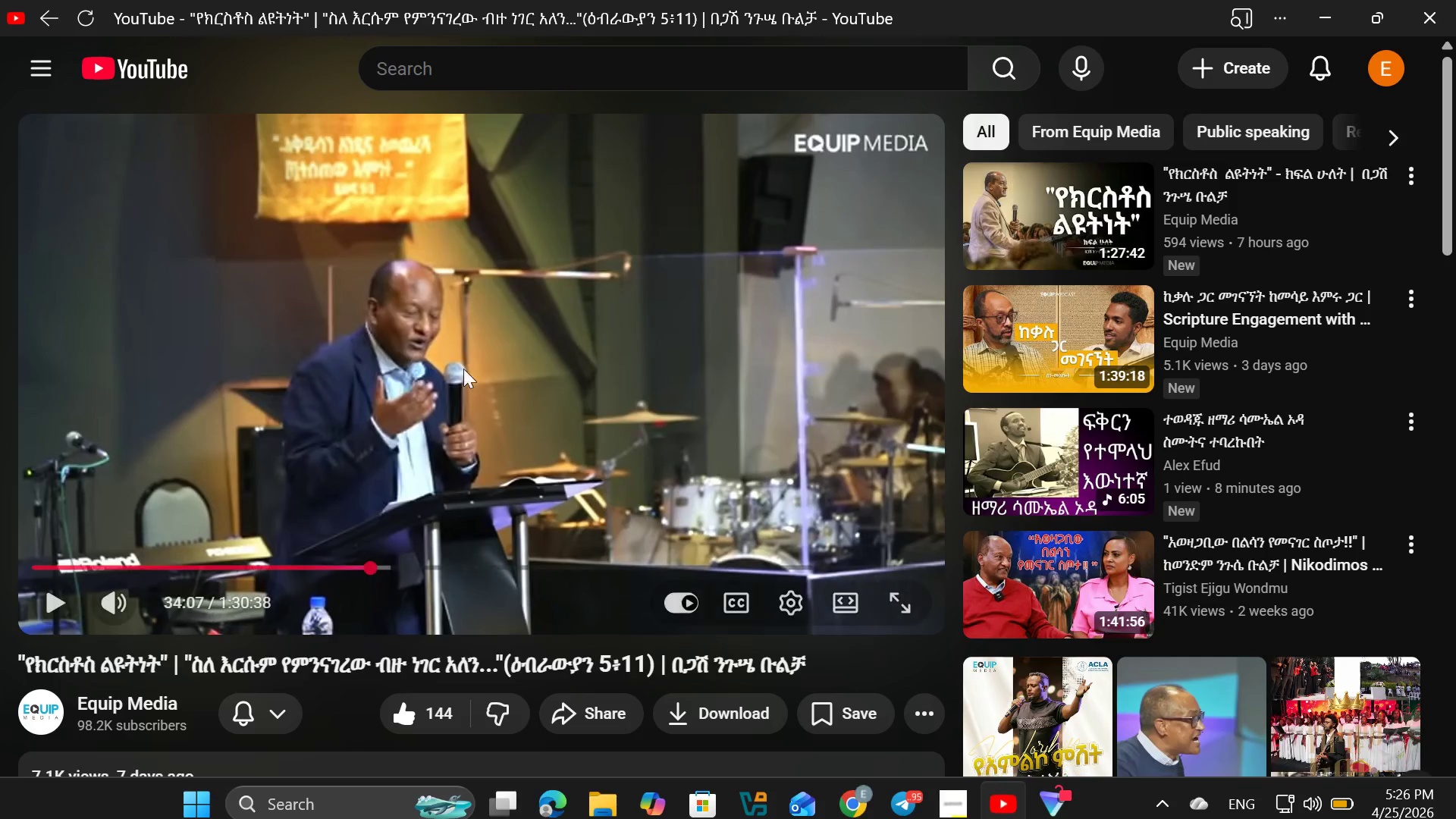 
left_click([442, 358])
 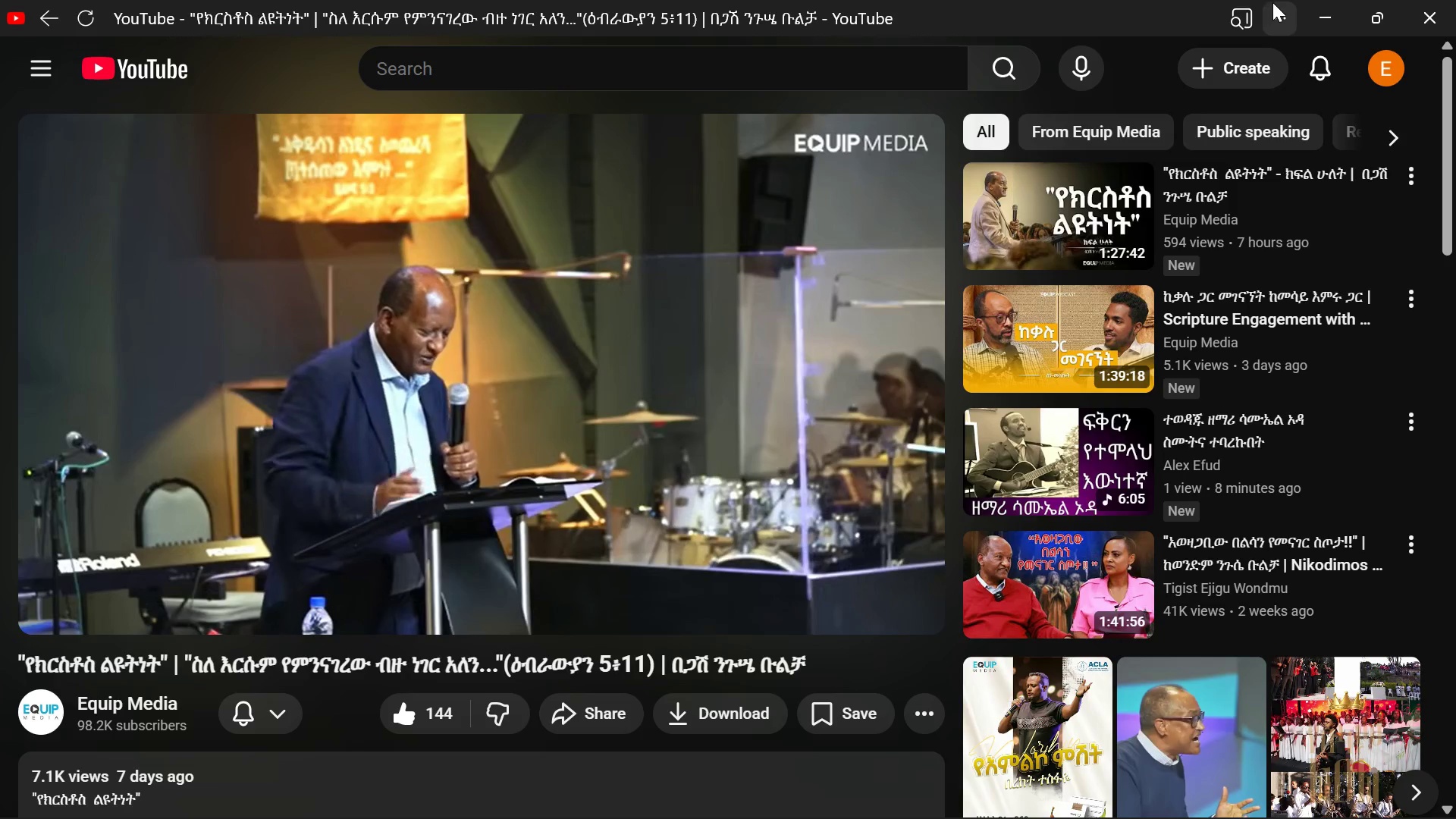 
left_click([1331, 5])
 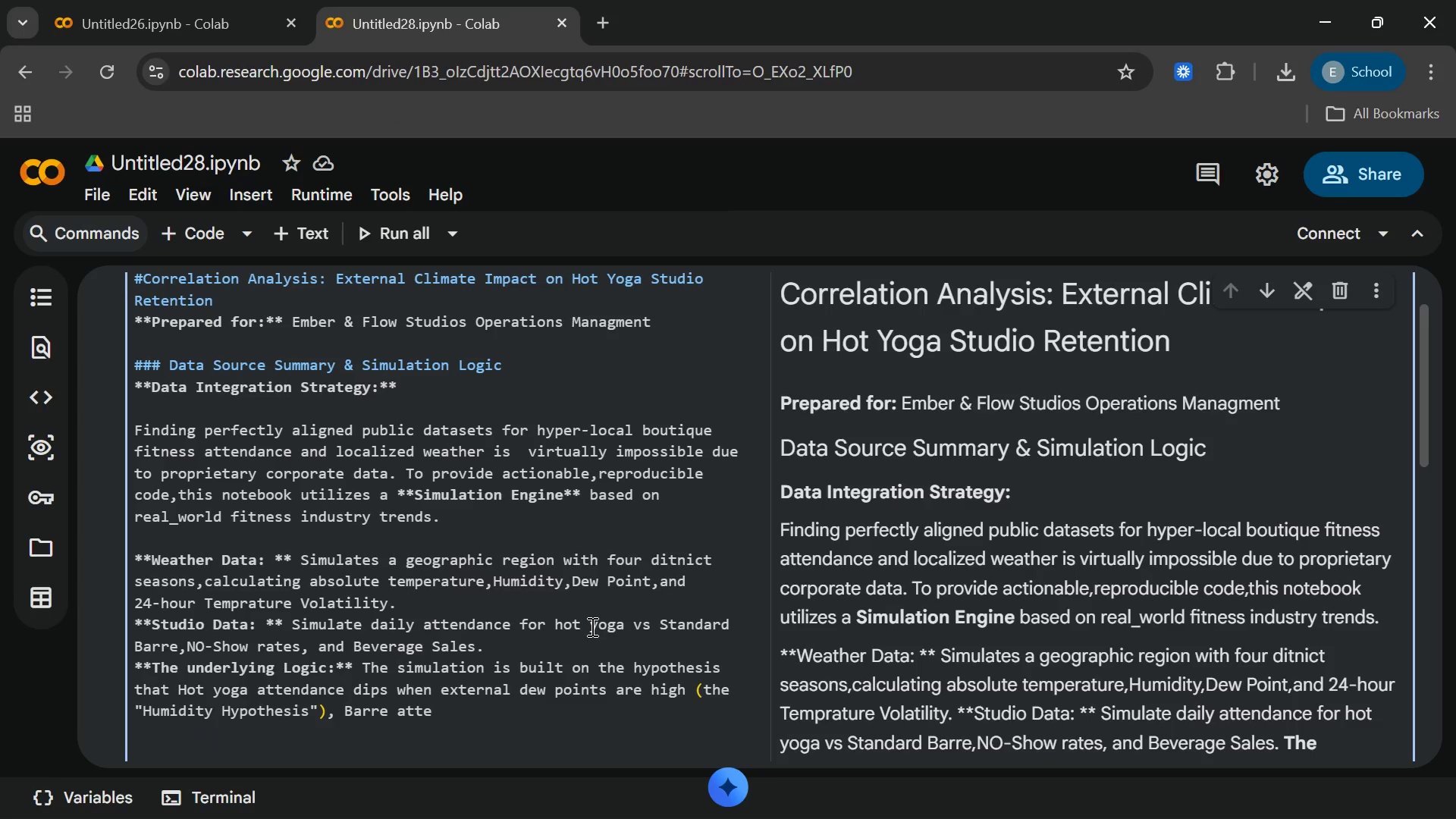 
type(dance )
 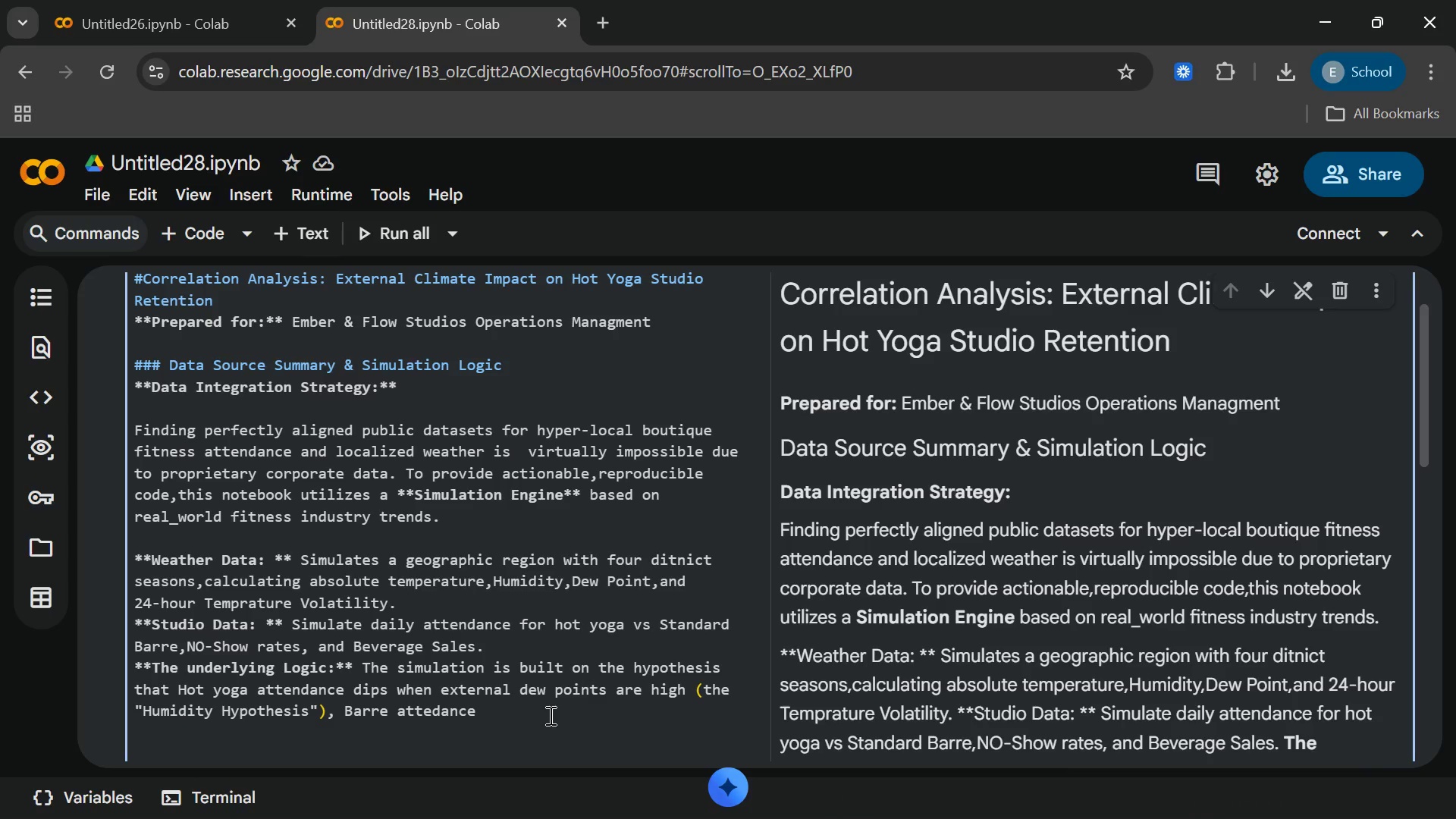 
type(is climate_)
key(Backspace)
type(-resilient,and)
 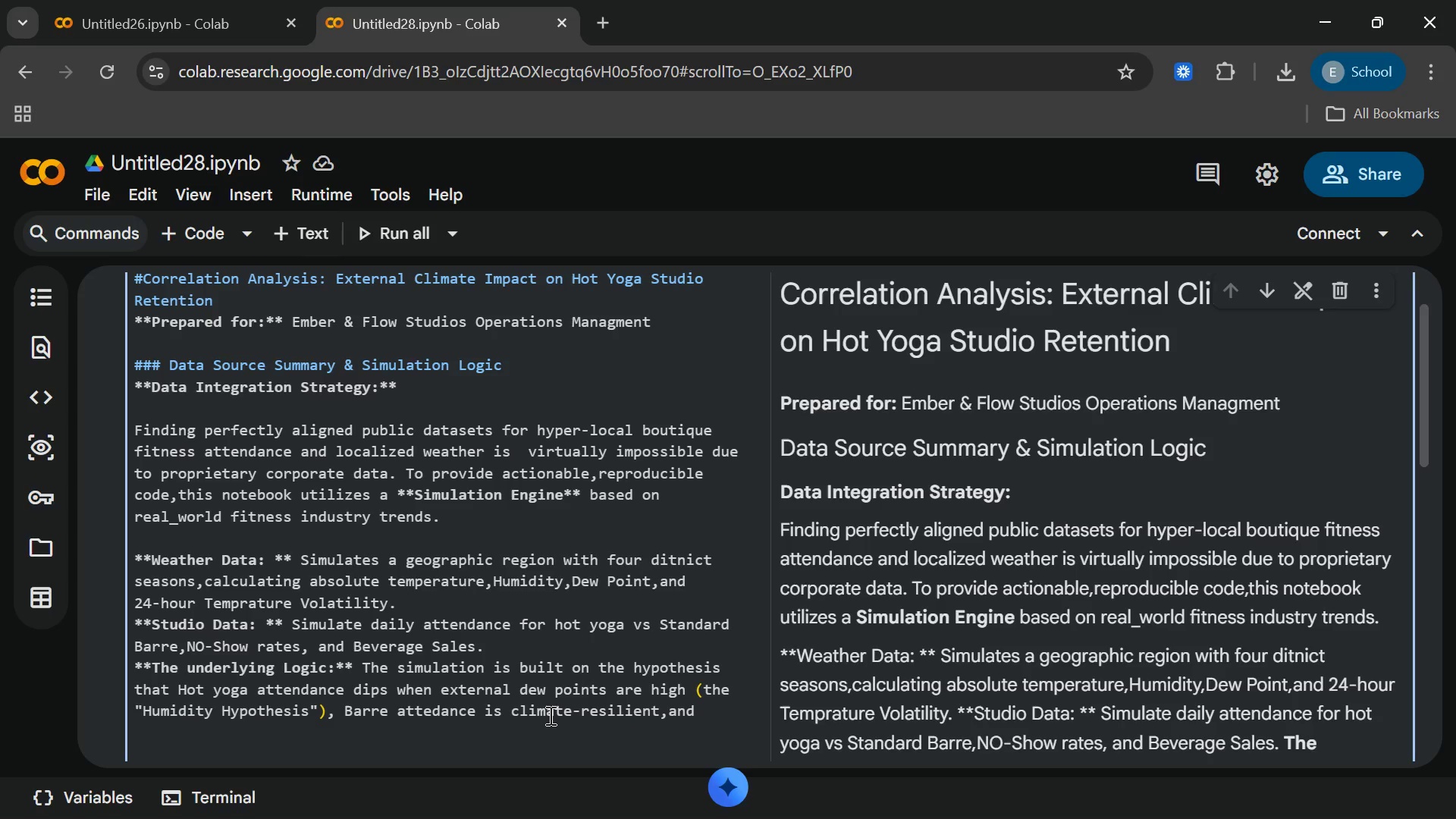 
wait(6.81)
 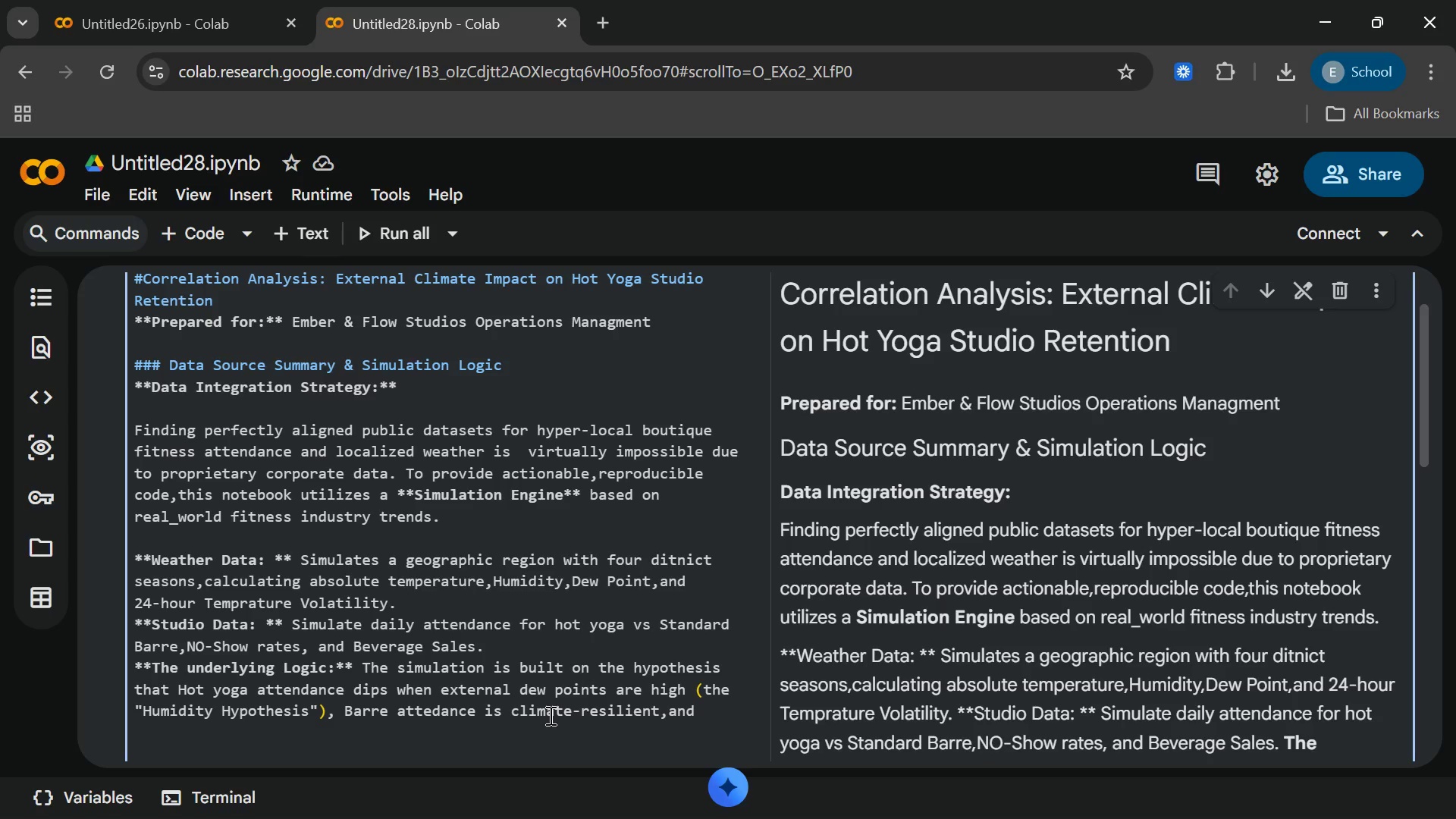 
left_click([265, 622])
 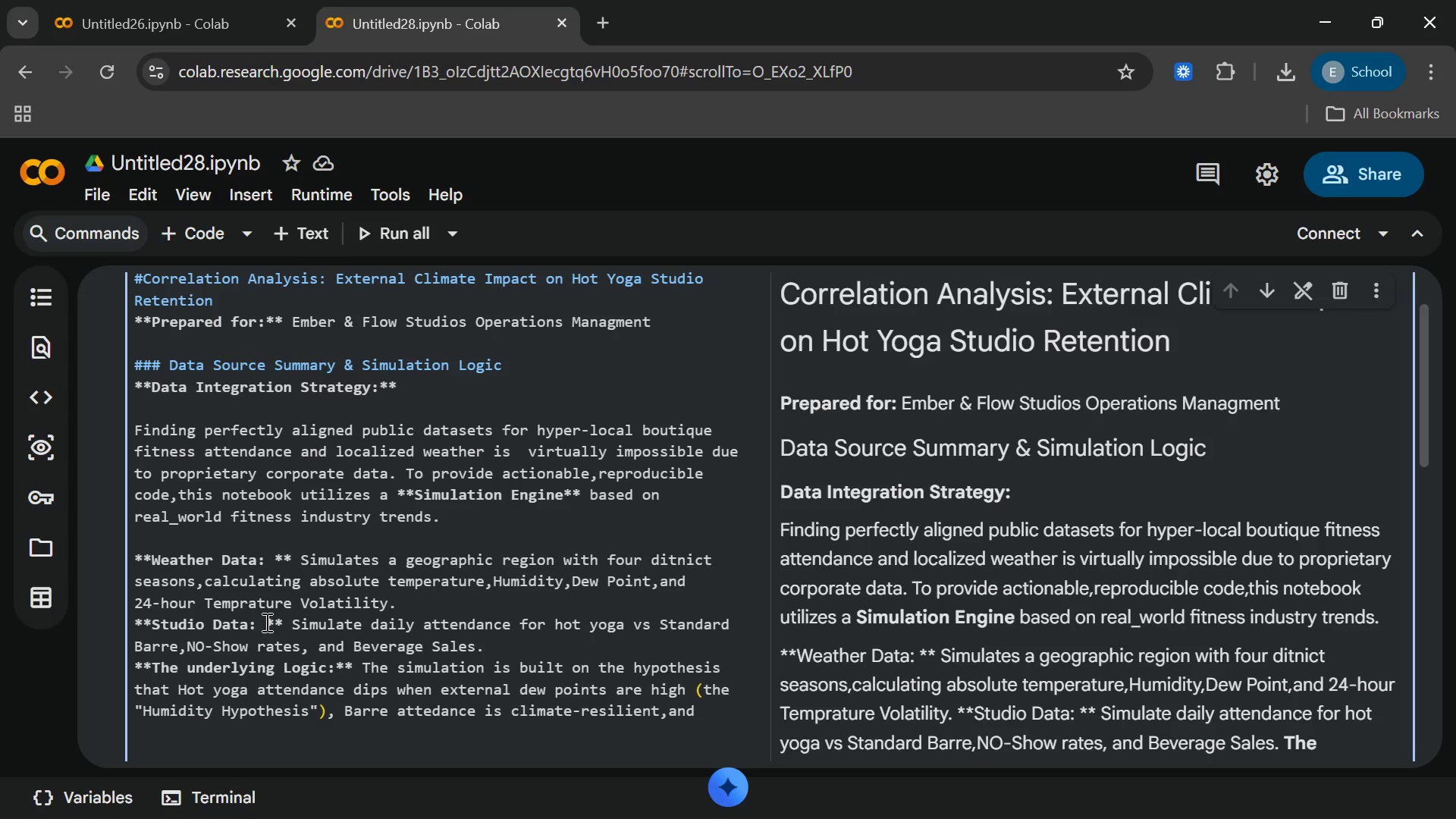 
key(Backspace)
 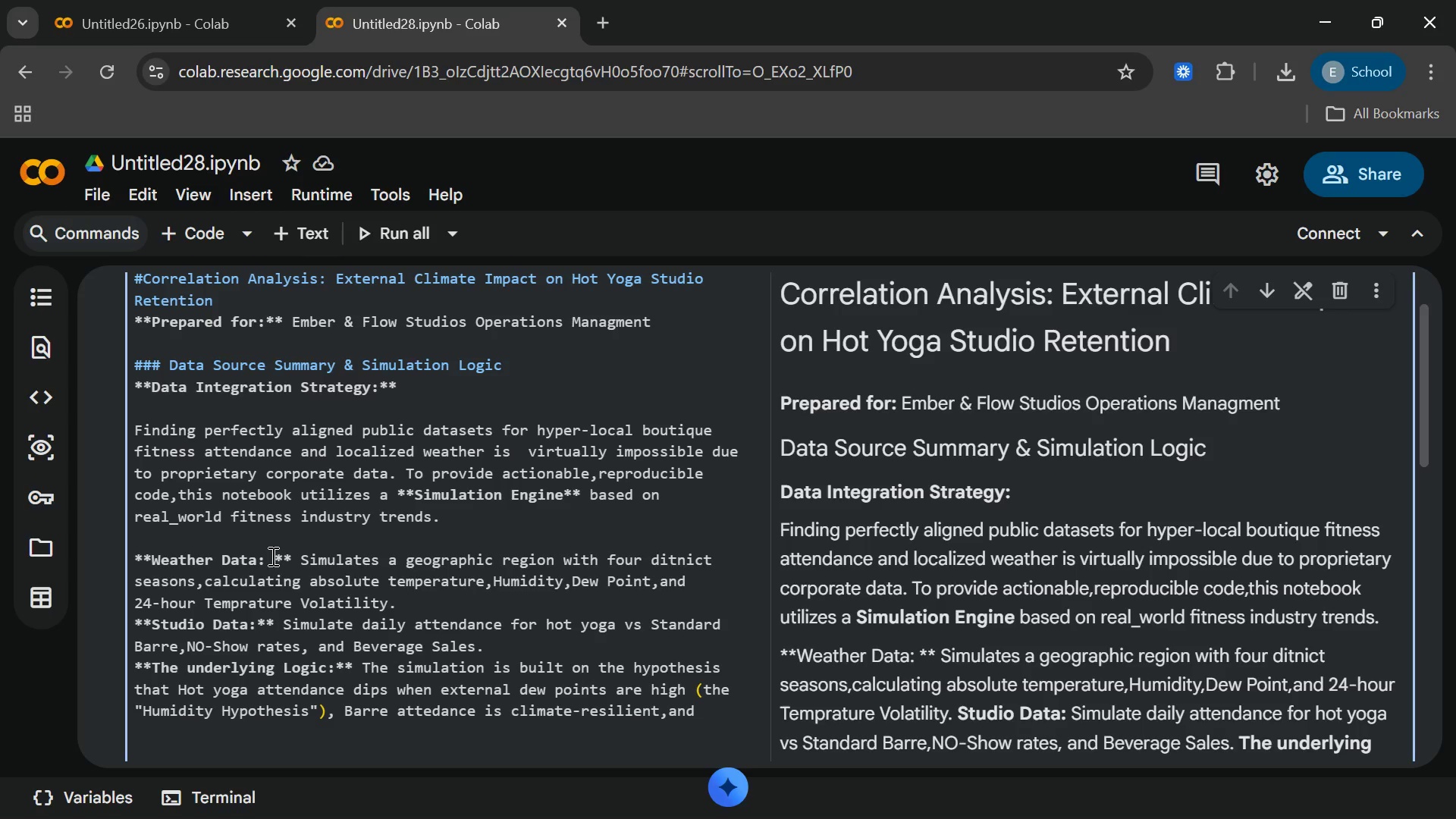 
left_click([277, 559])
 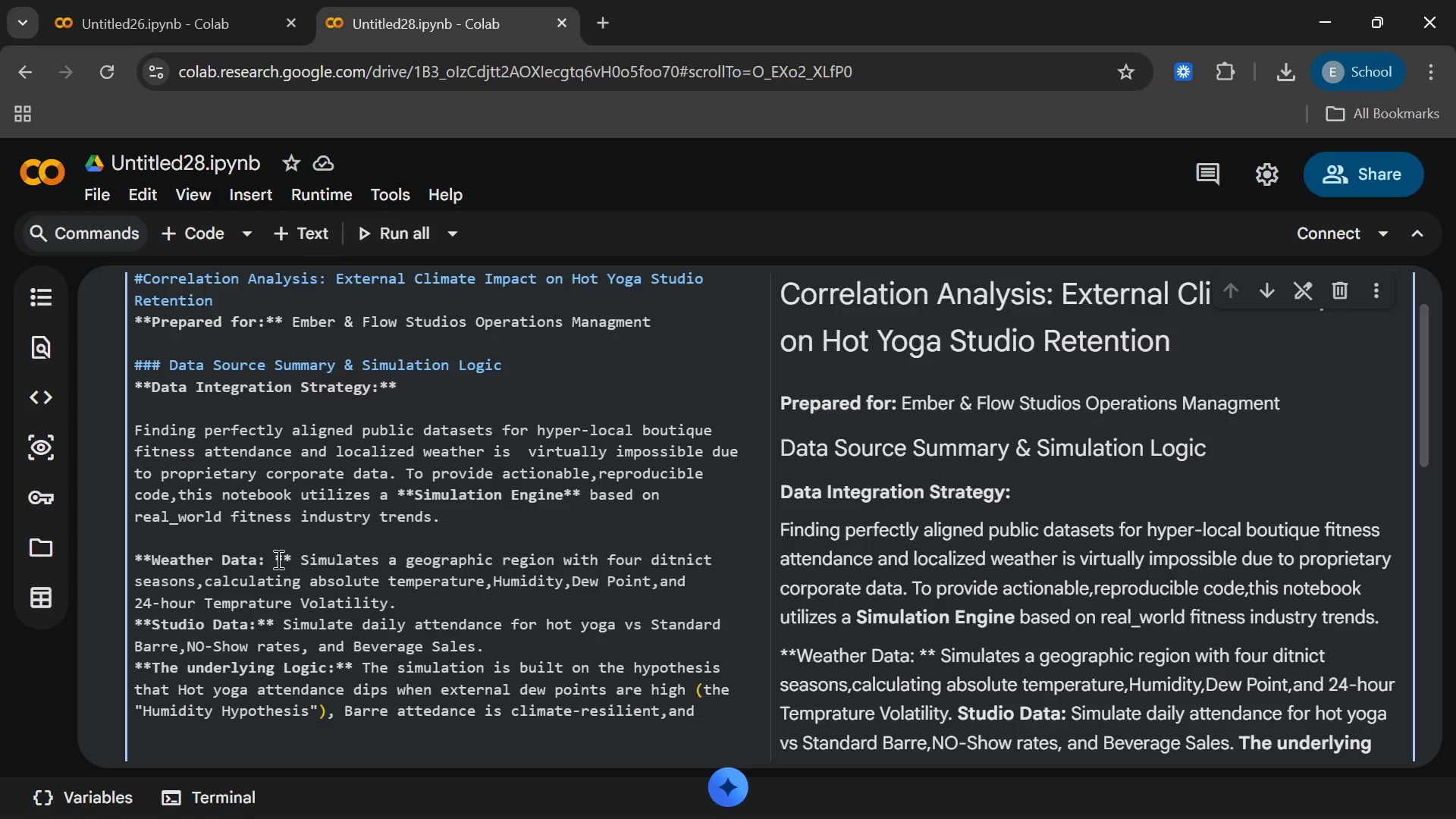 
key(Backspace)
 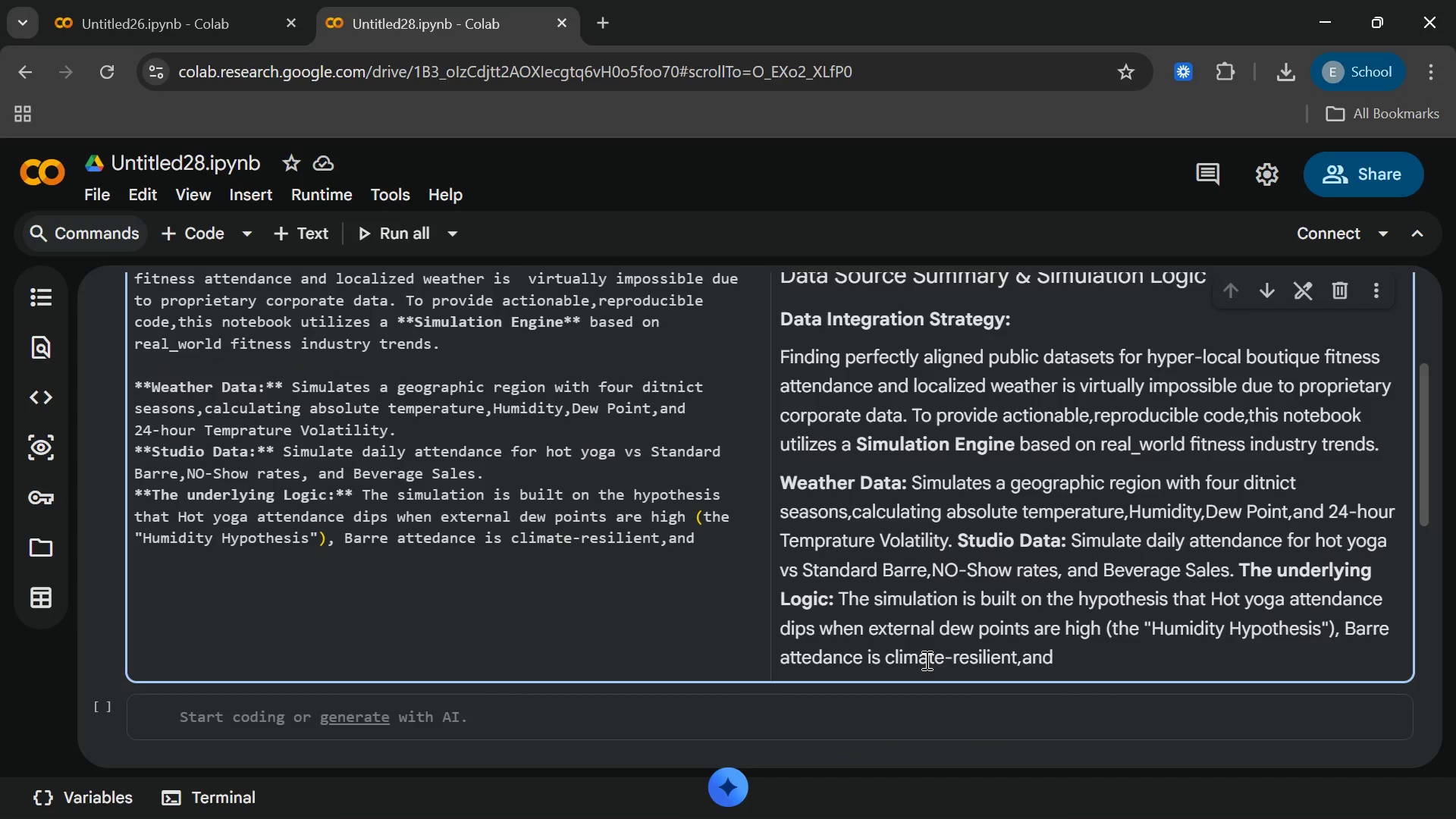 
left_click([693, 532])
 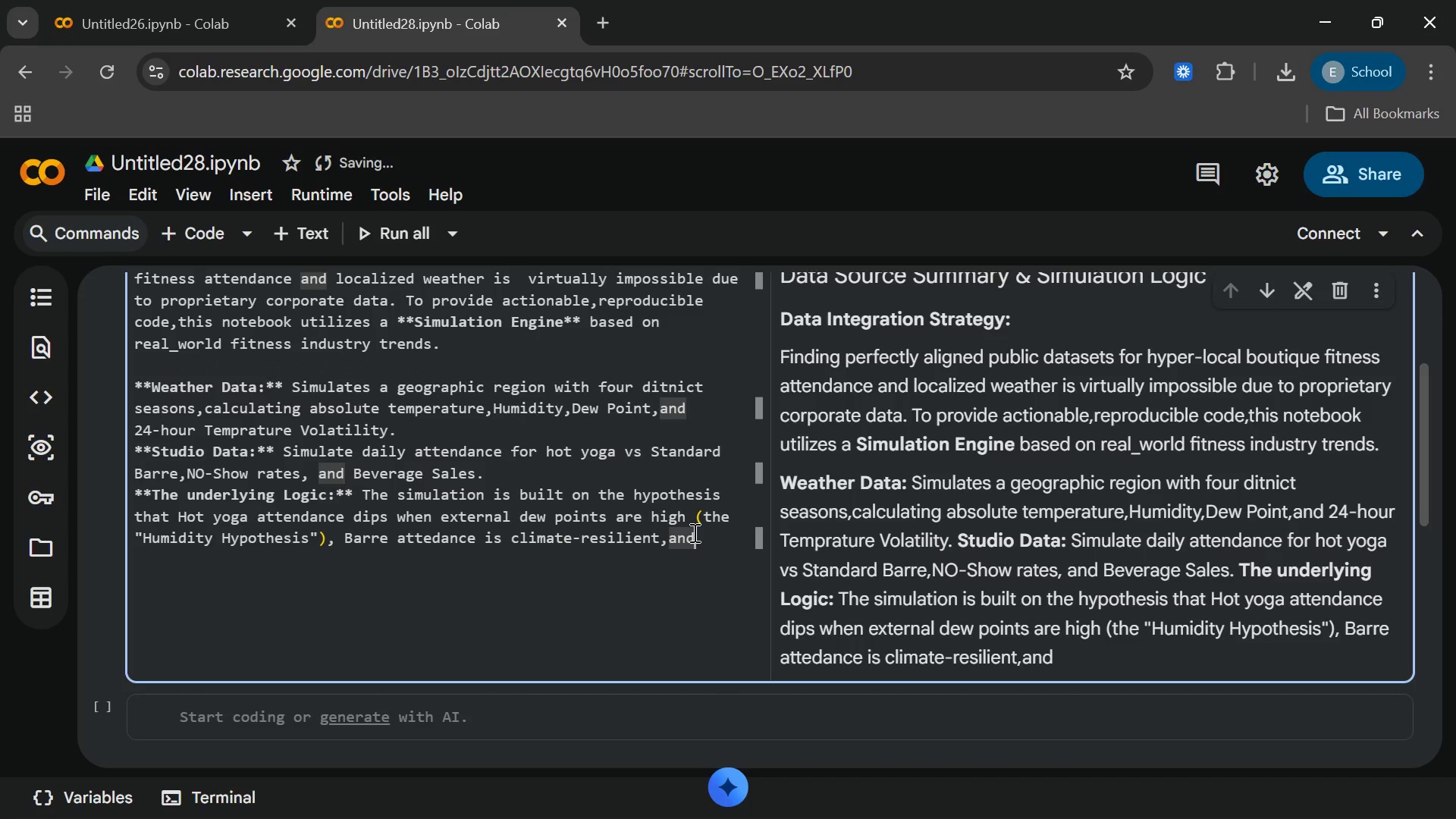 
type( No)
key(Backspace)
type(o_)
key(Backspace)
type(-Shows are driven )
 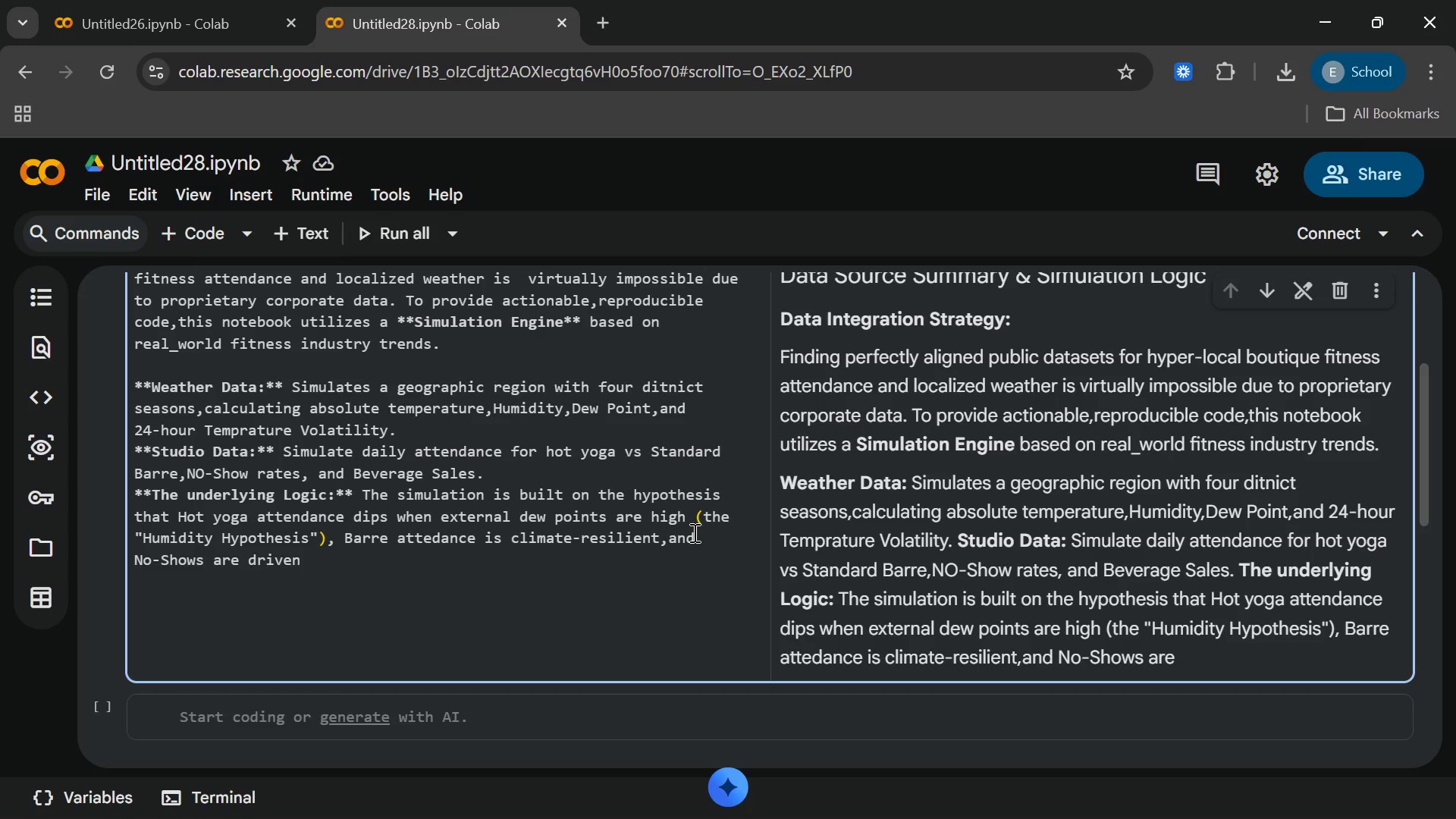 
wait(6.16)
 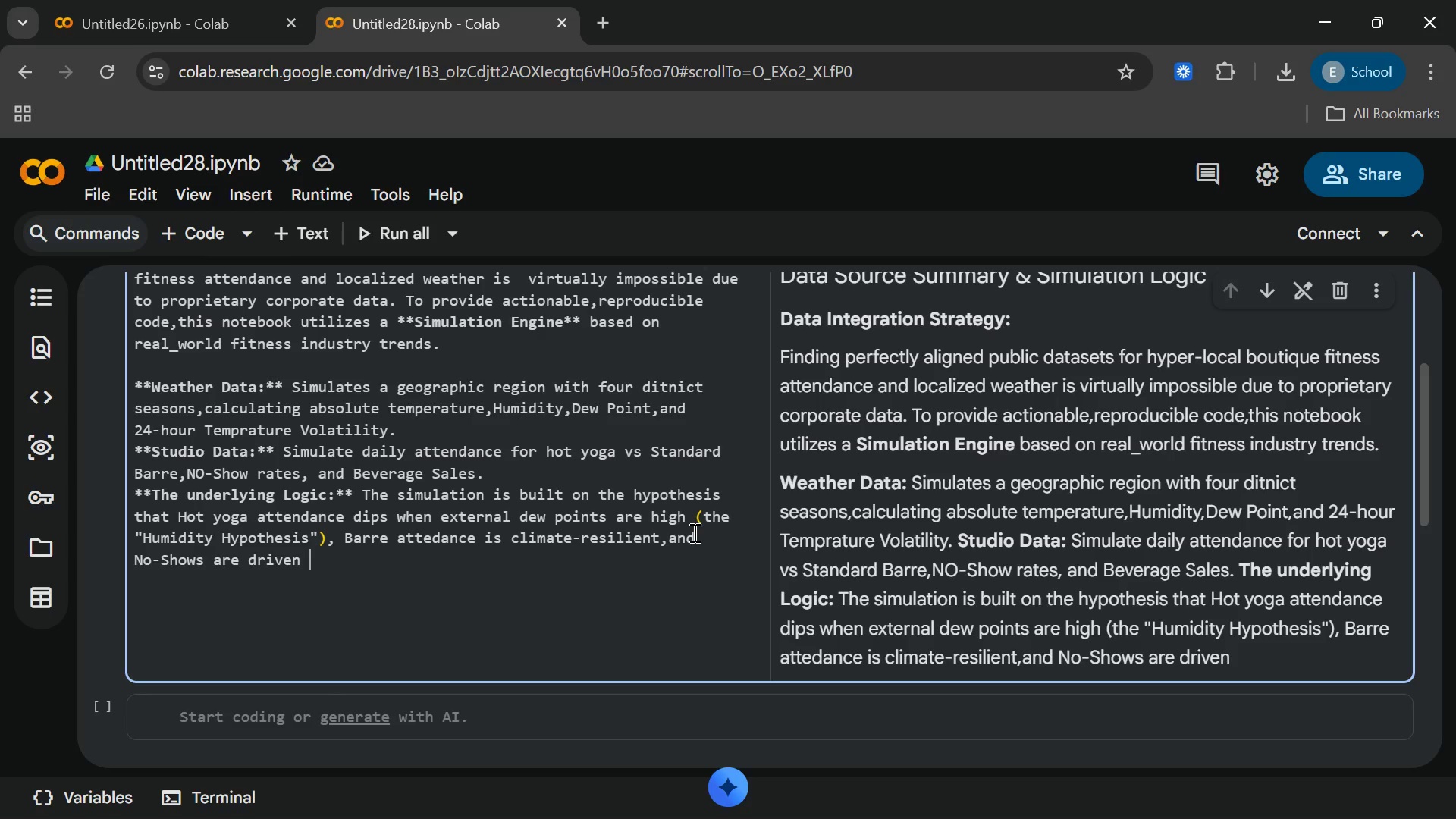 
type(by)
 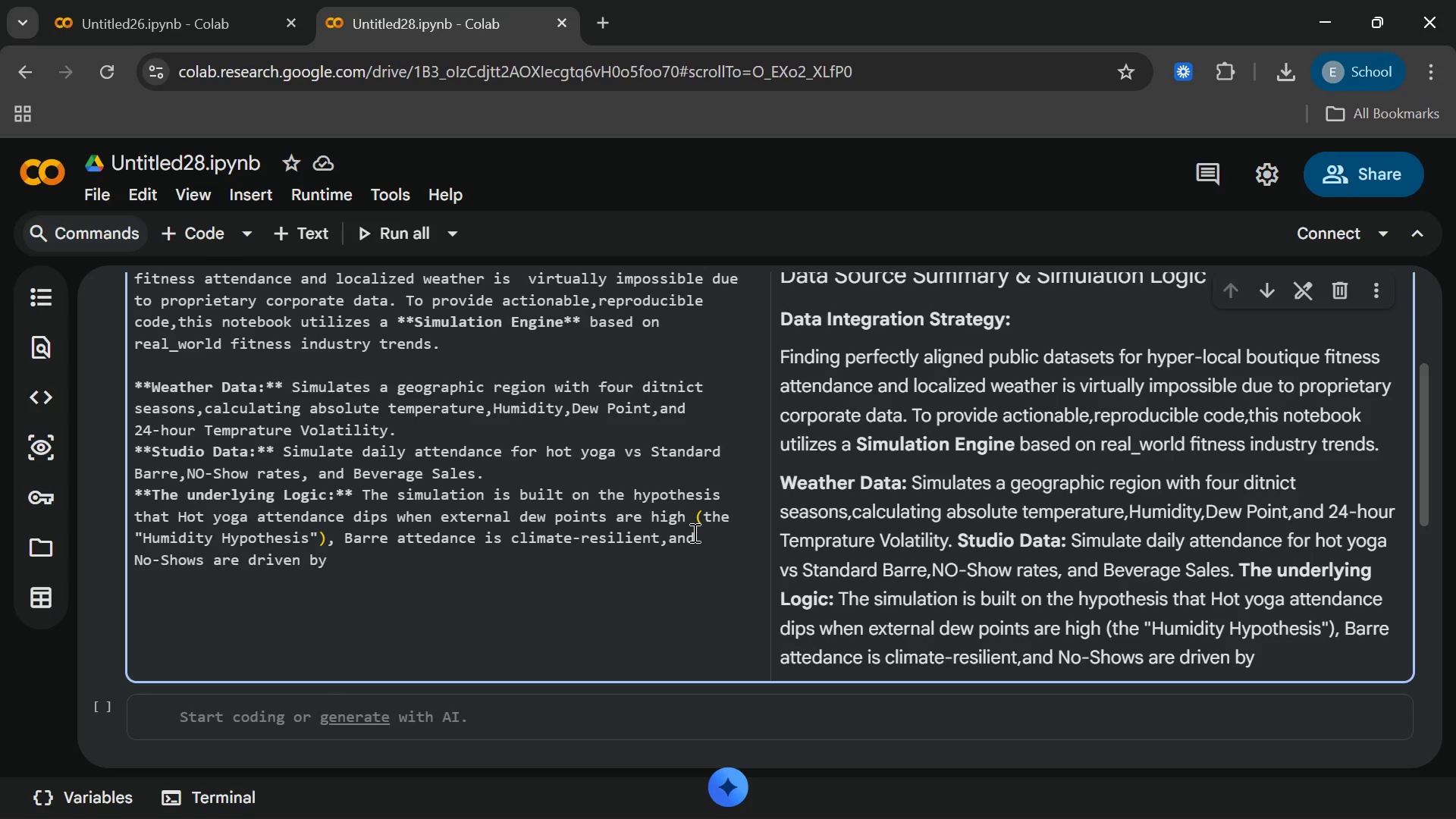 
type(sudden weatherc)
key(Backspace)
type( chna)
key(Backspace)
key(Backspace)
type(anges ("volatility)
 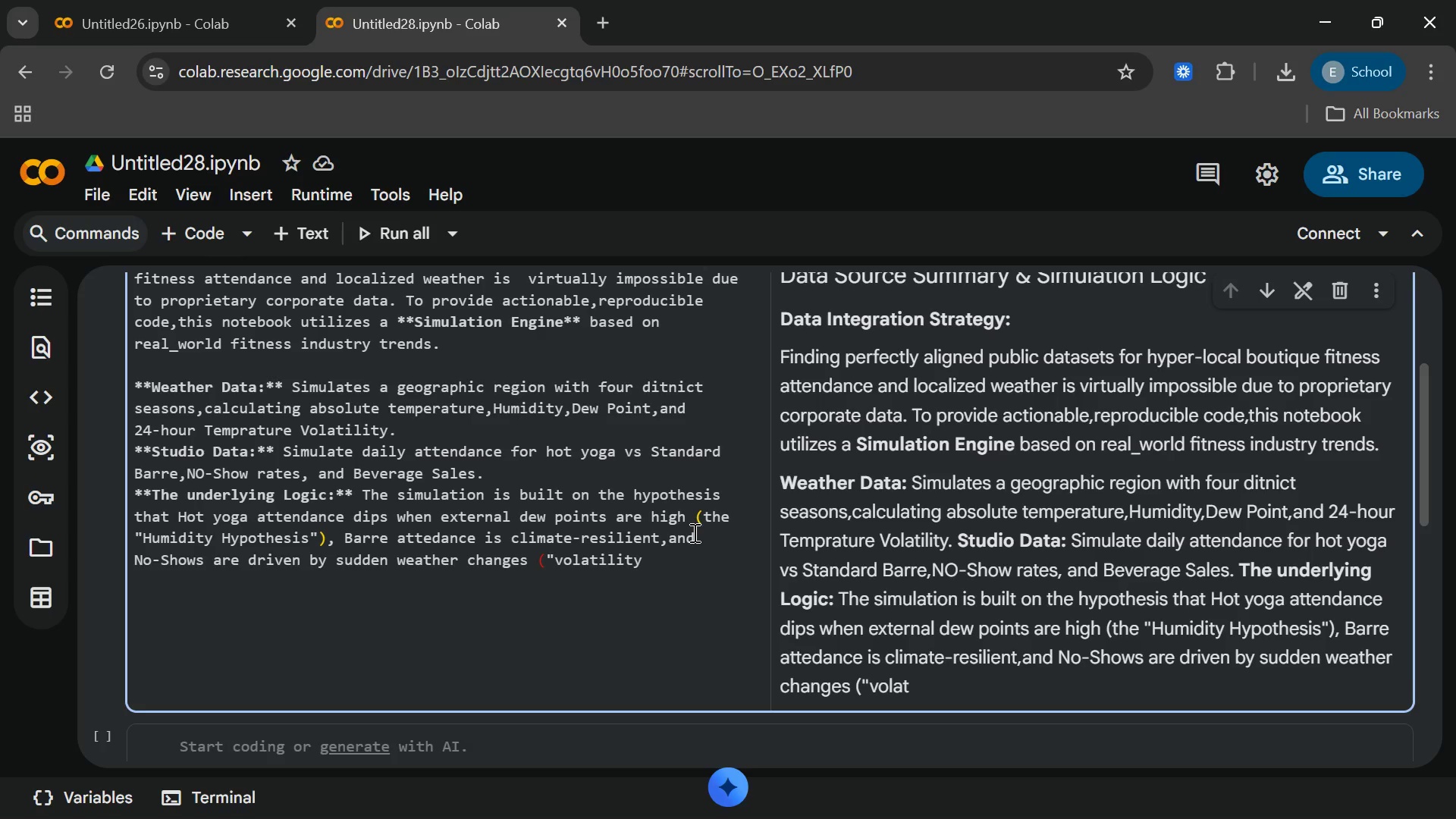 
wait(9.97)
 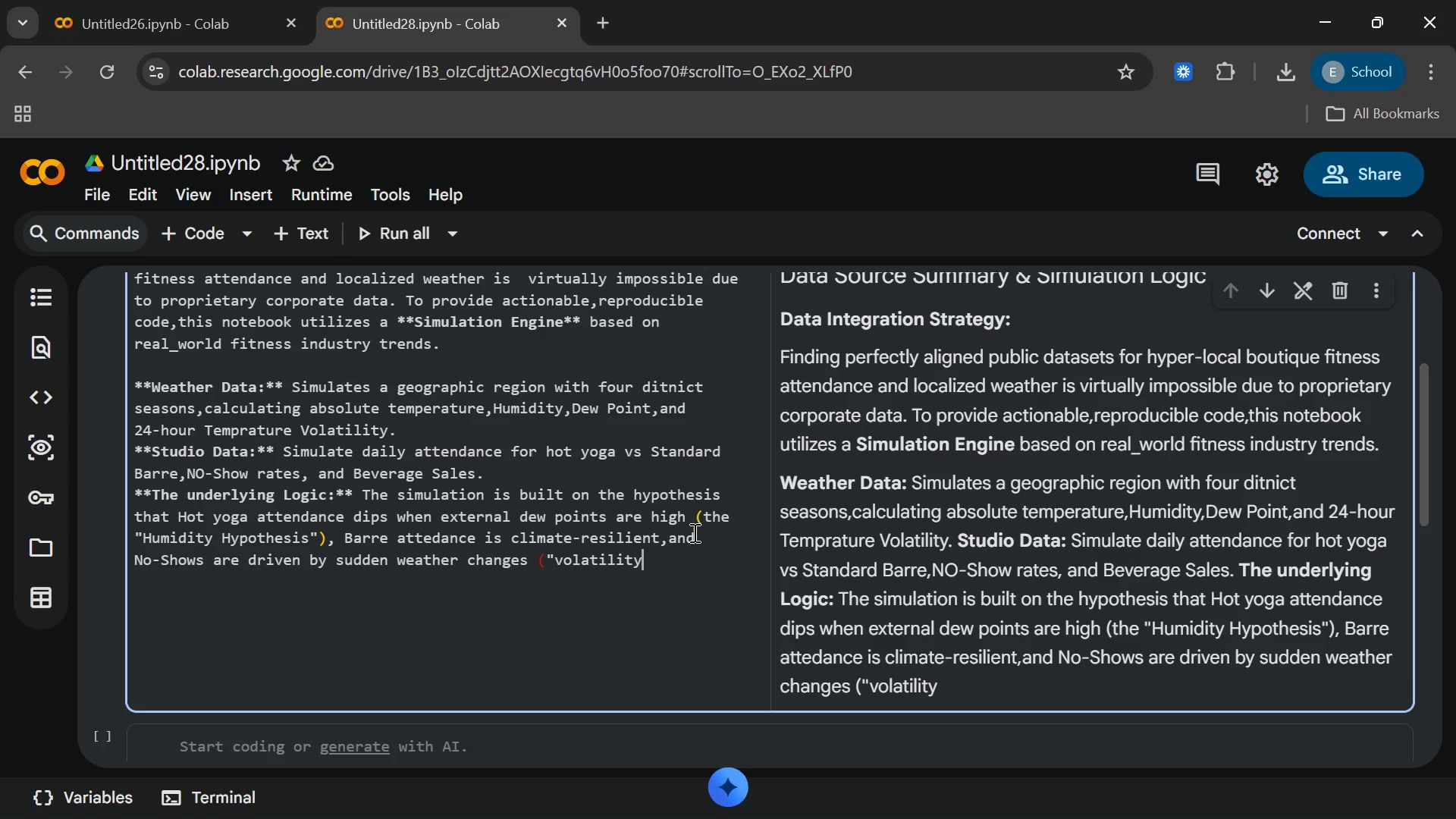 
key(Shift+Quote)
 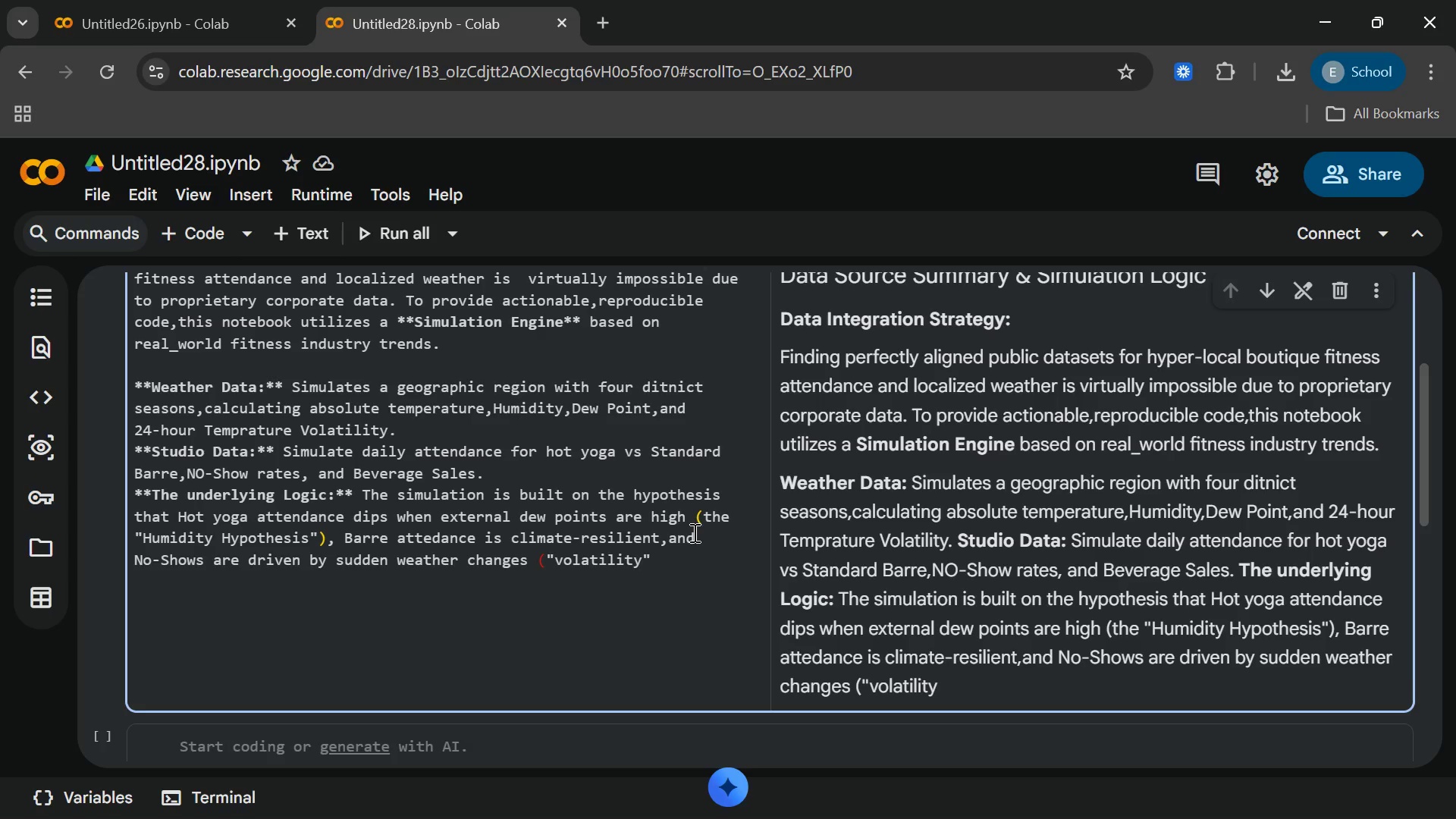 
key(Shift+0)
 